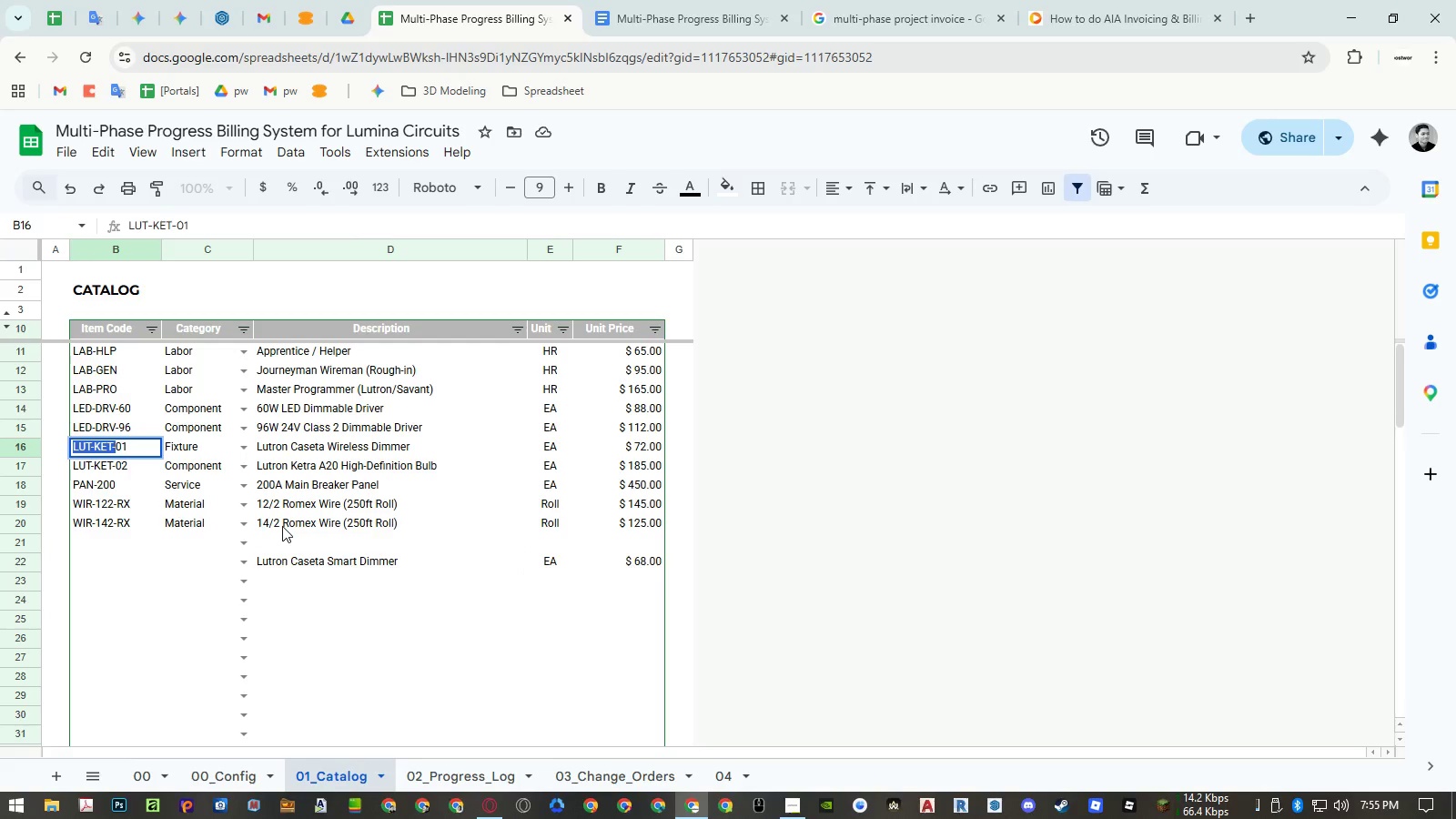 
hold_key(key=ShiftLeft, duration=1.5)
 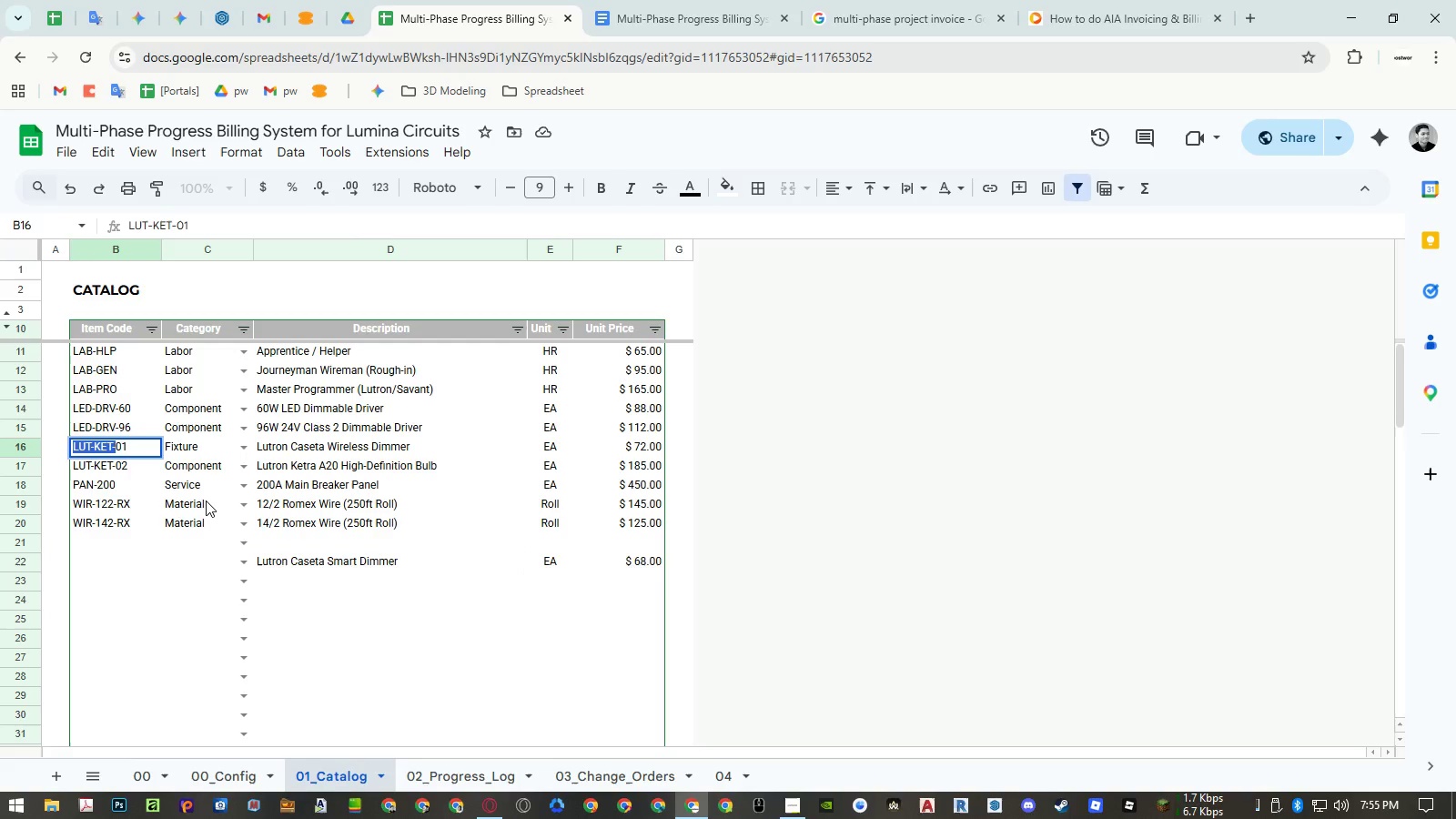 
hold_key(key=ShiftLeft, duration=1.52)
 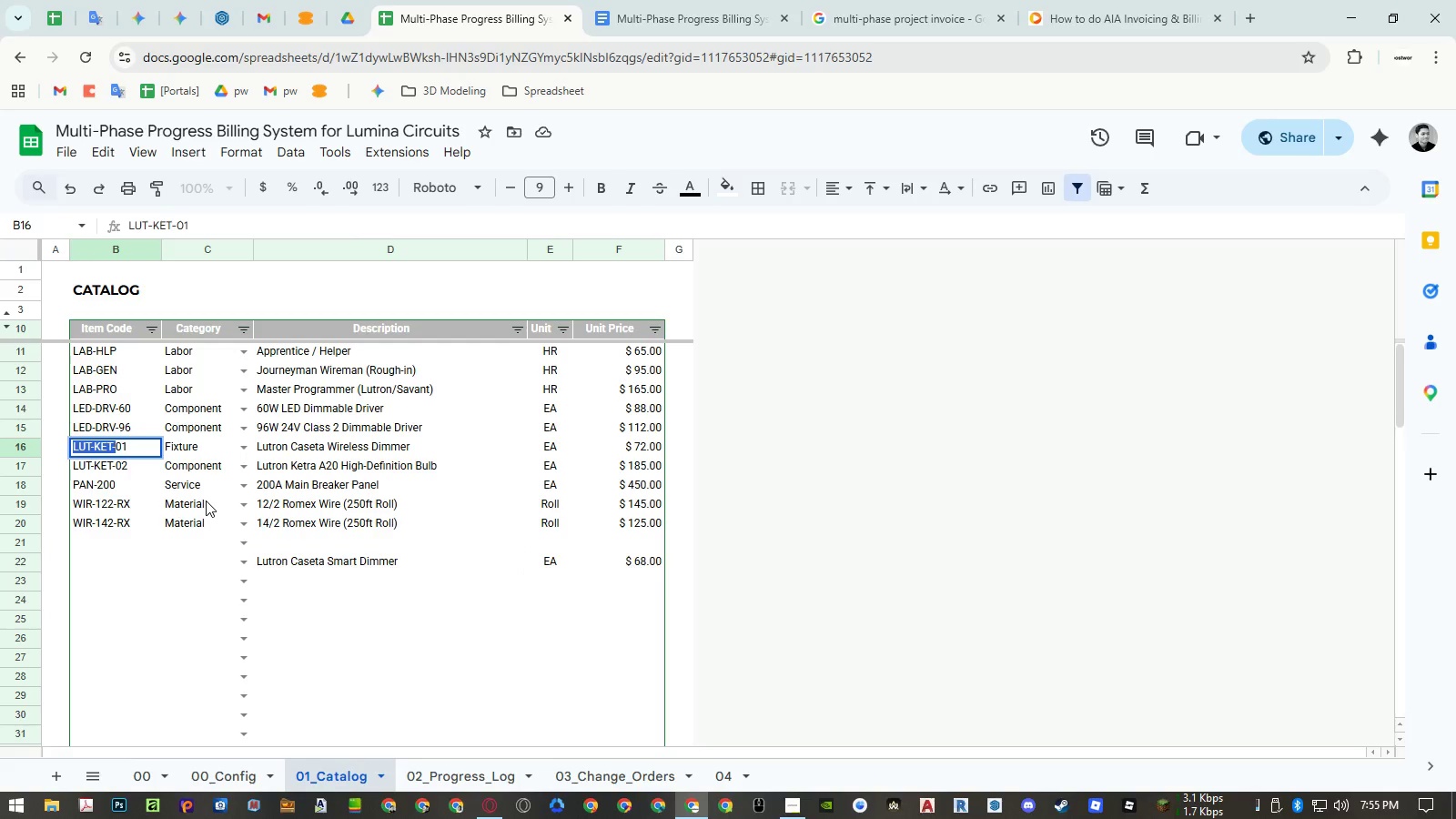 
type(DIM-)
 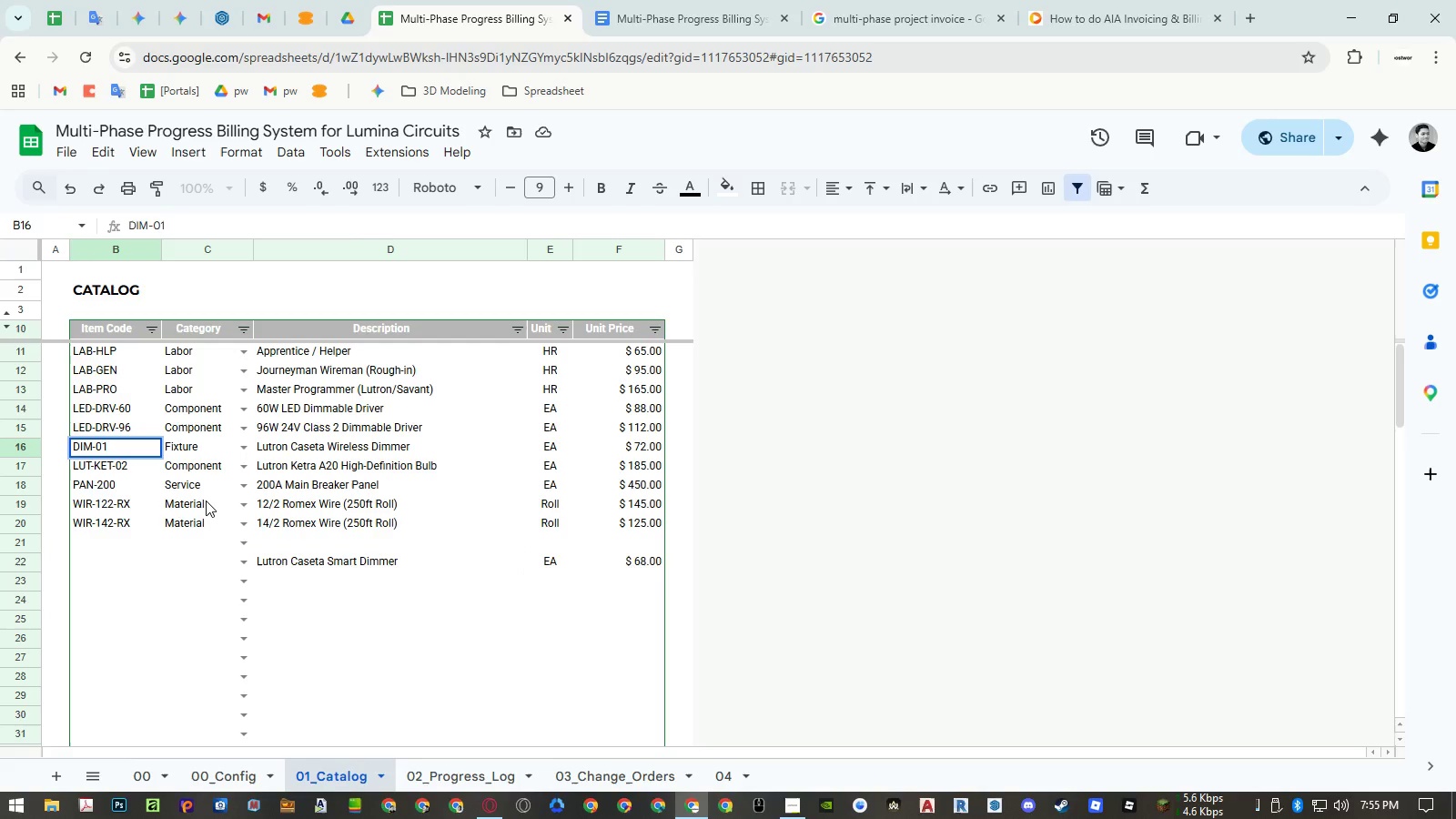 
key(ArrowRight)
 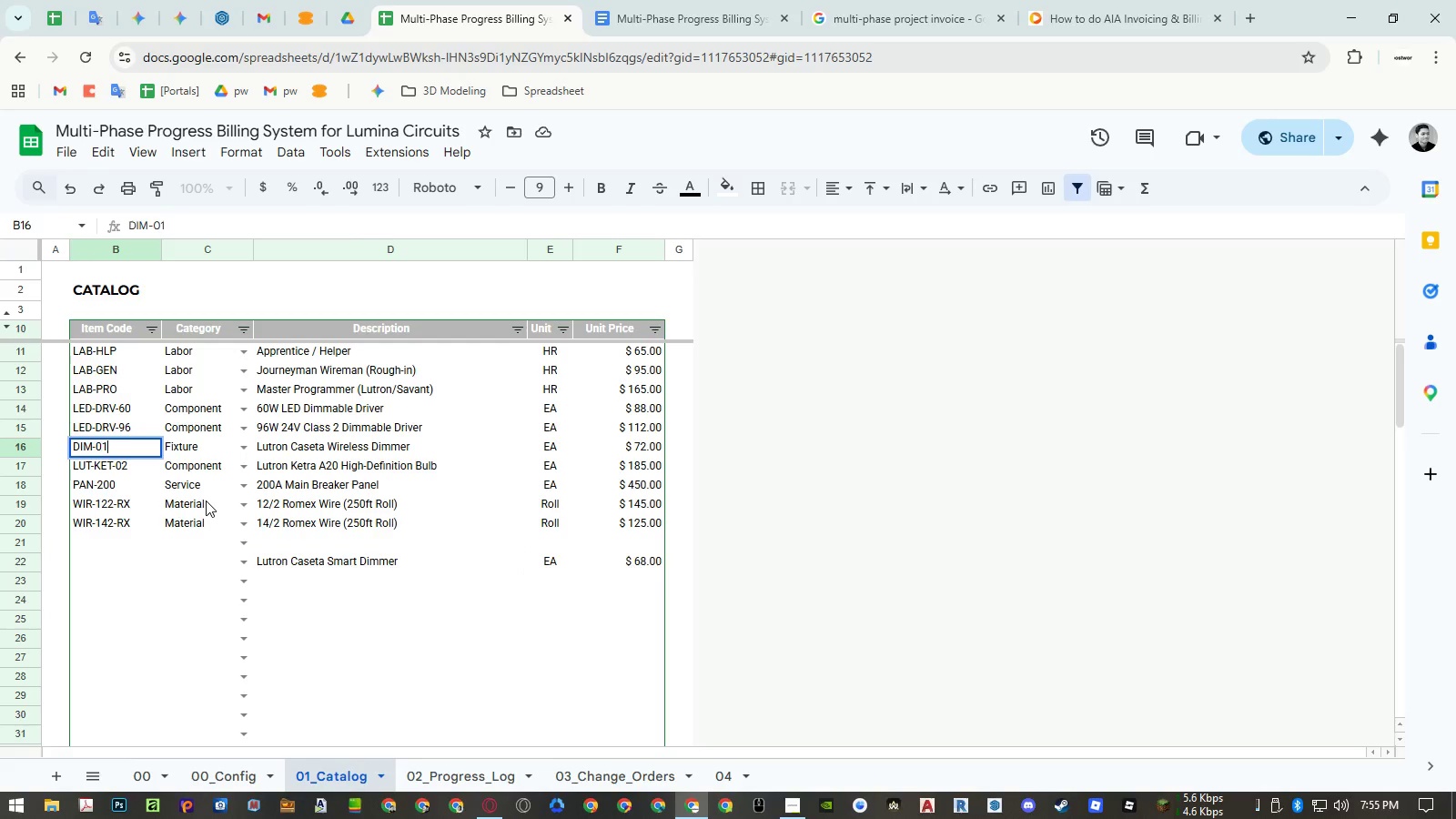 
key(ArrowRight)
 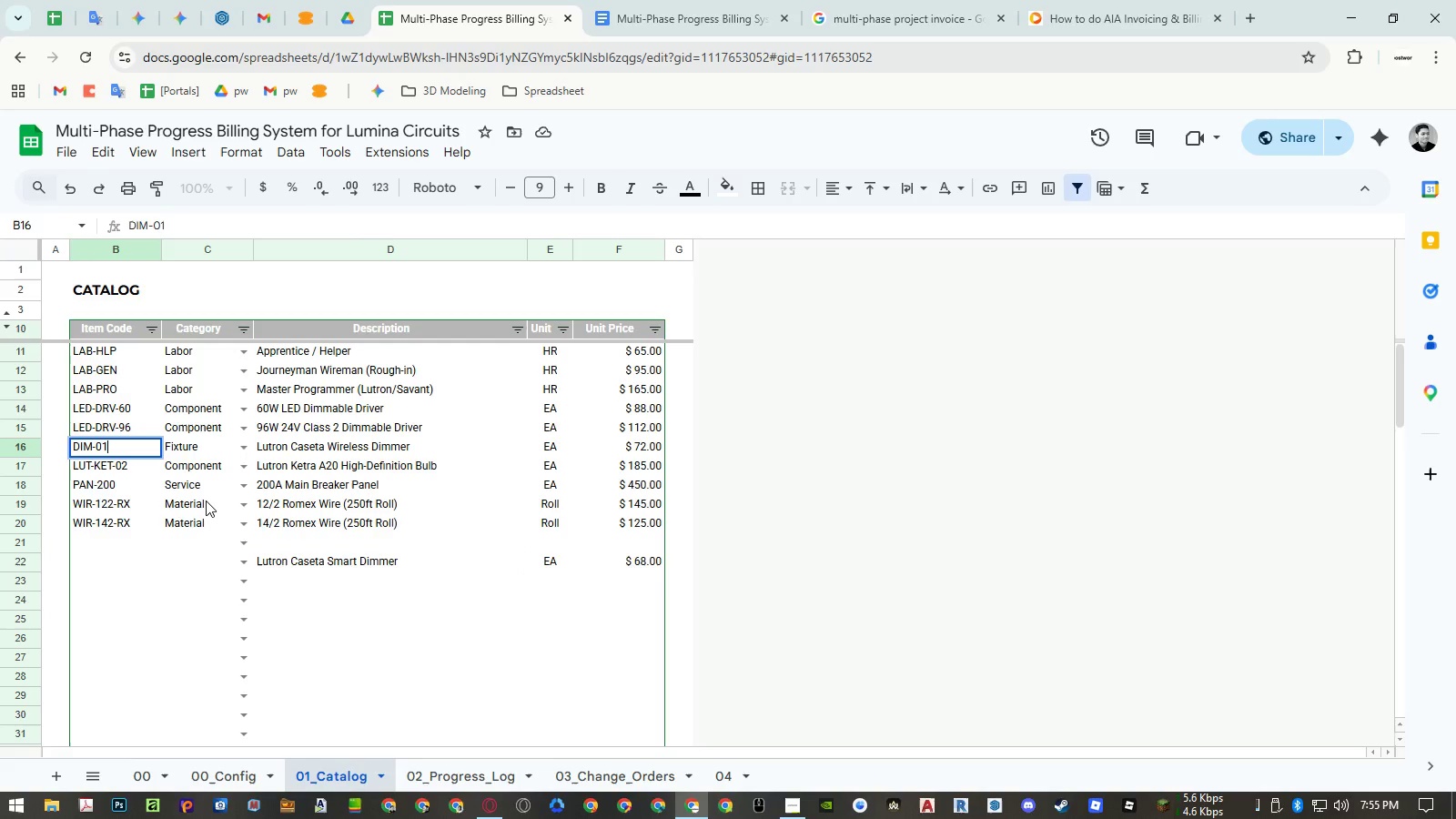 
key(ArrowRight)
 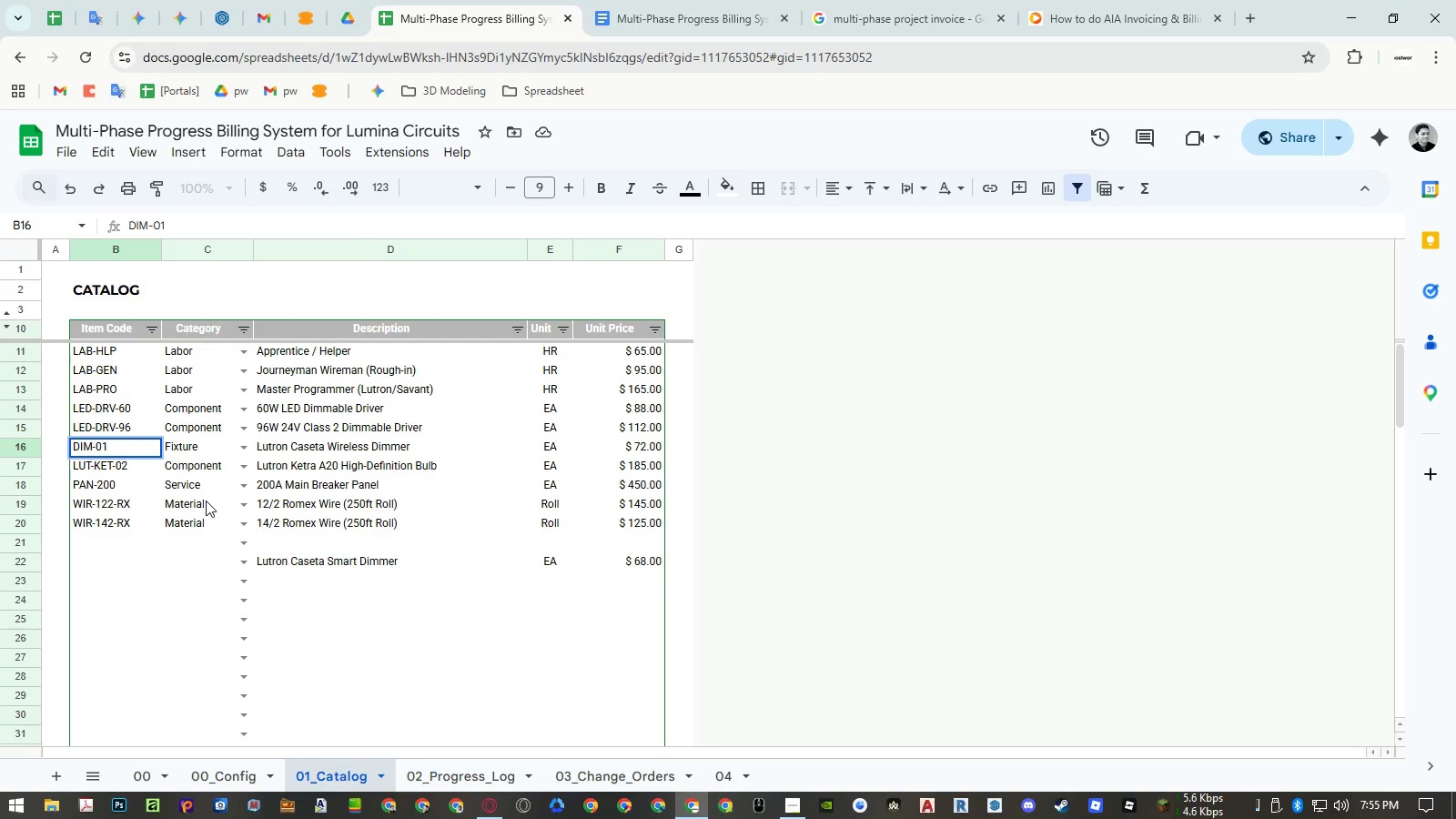 
type(-LUT)
 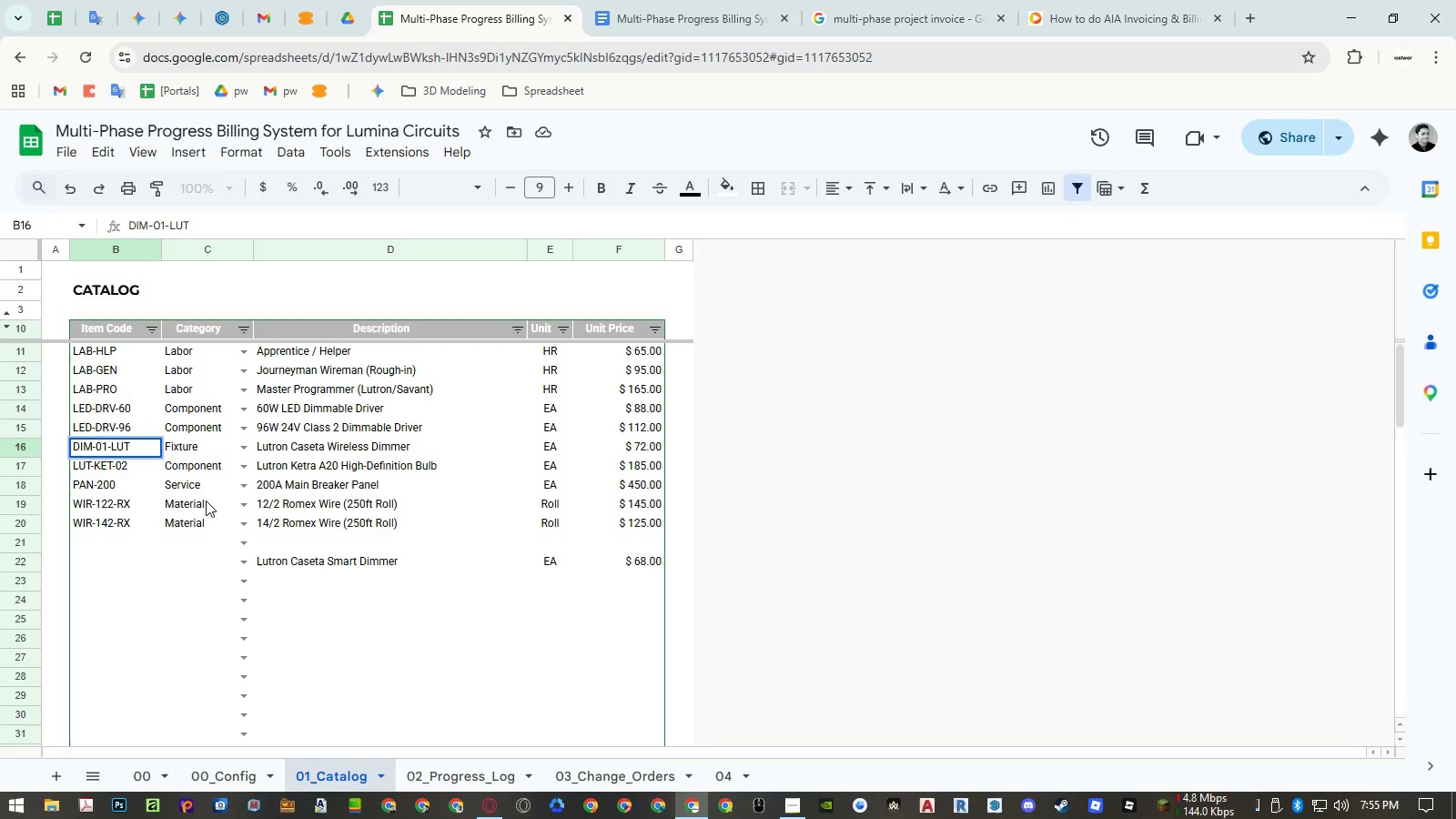 
double_click([149, 445])
 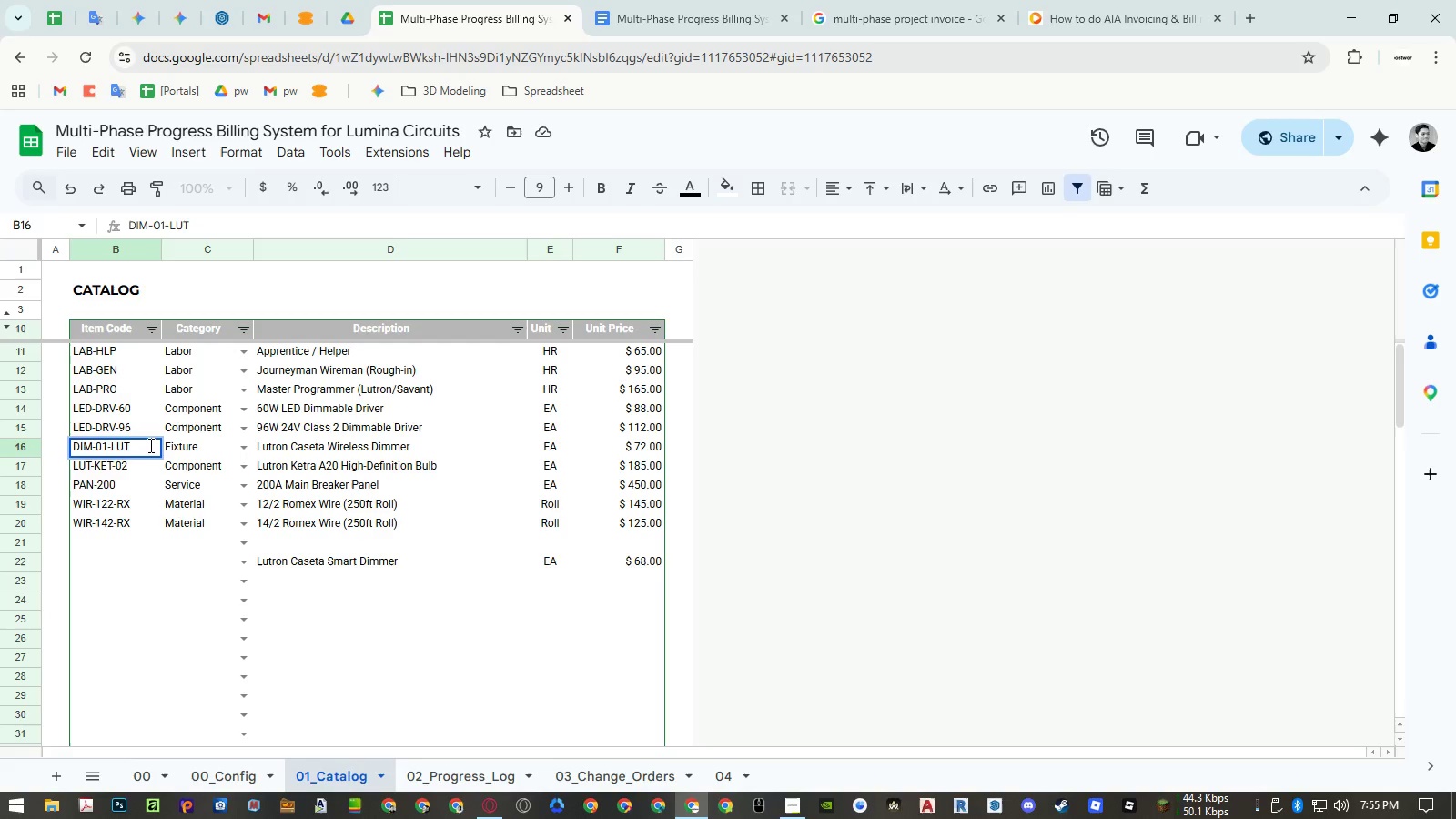 
triple_click([149, 445])
 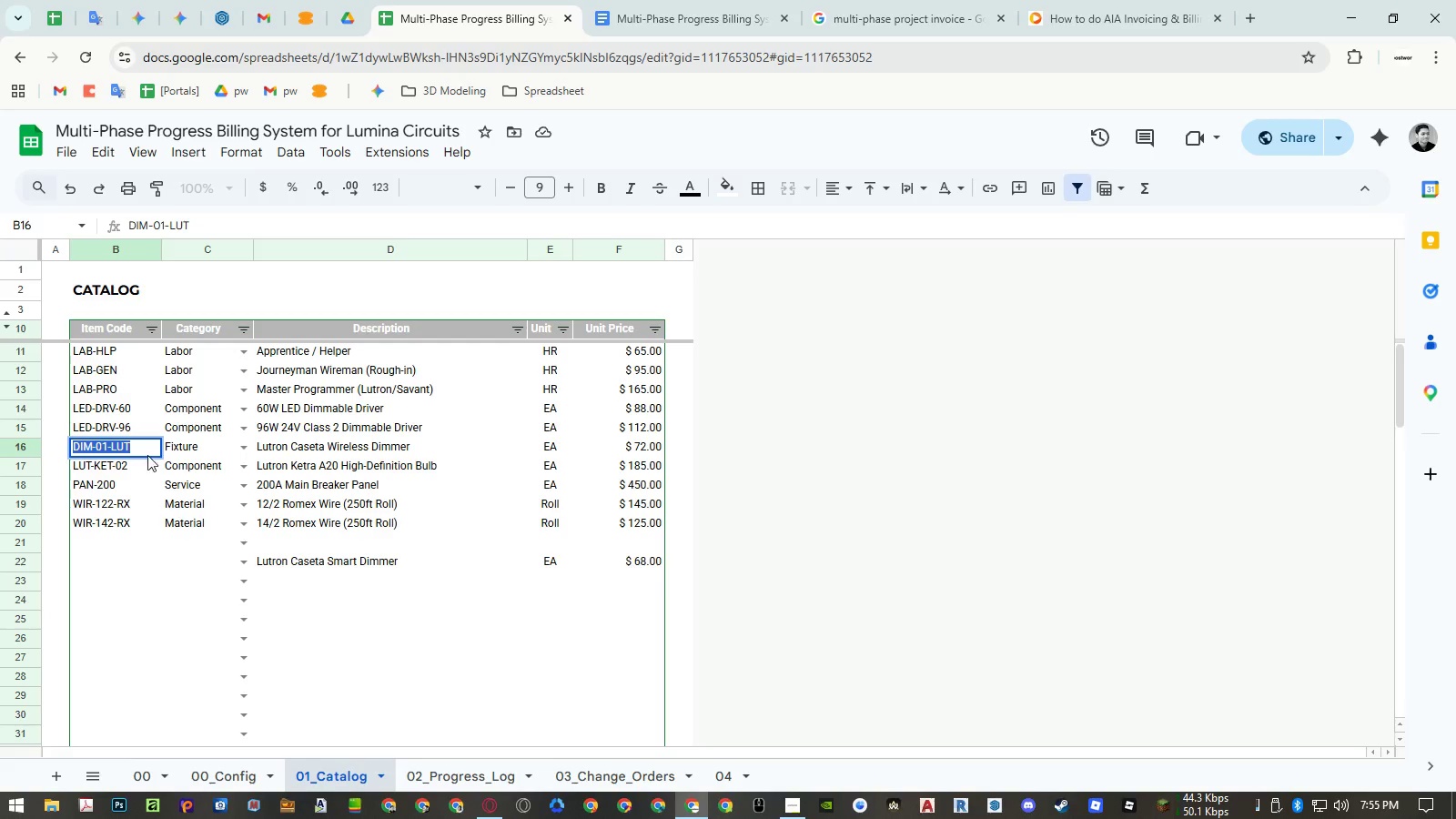 
key(Control+ControlLeft)
 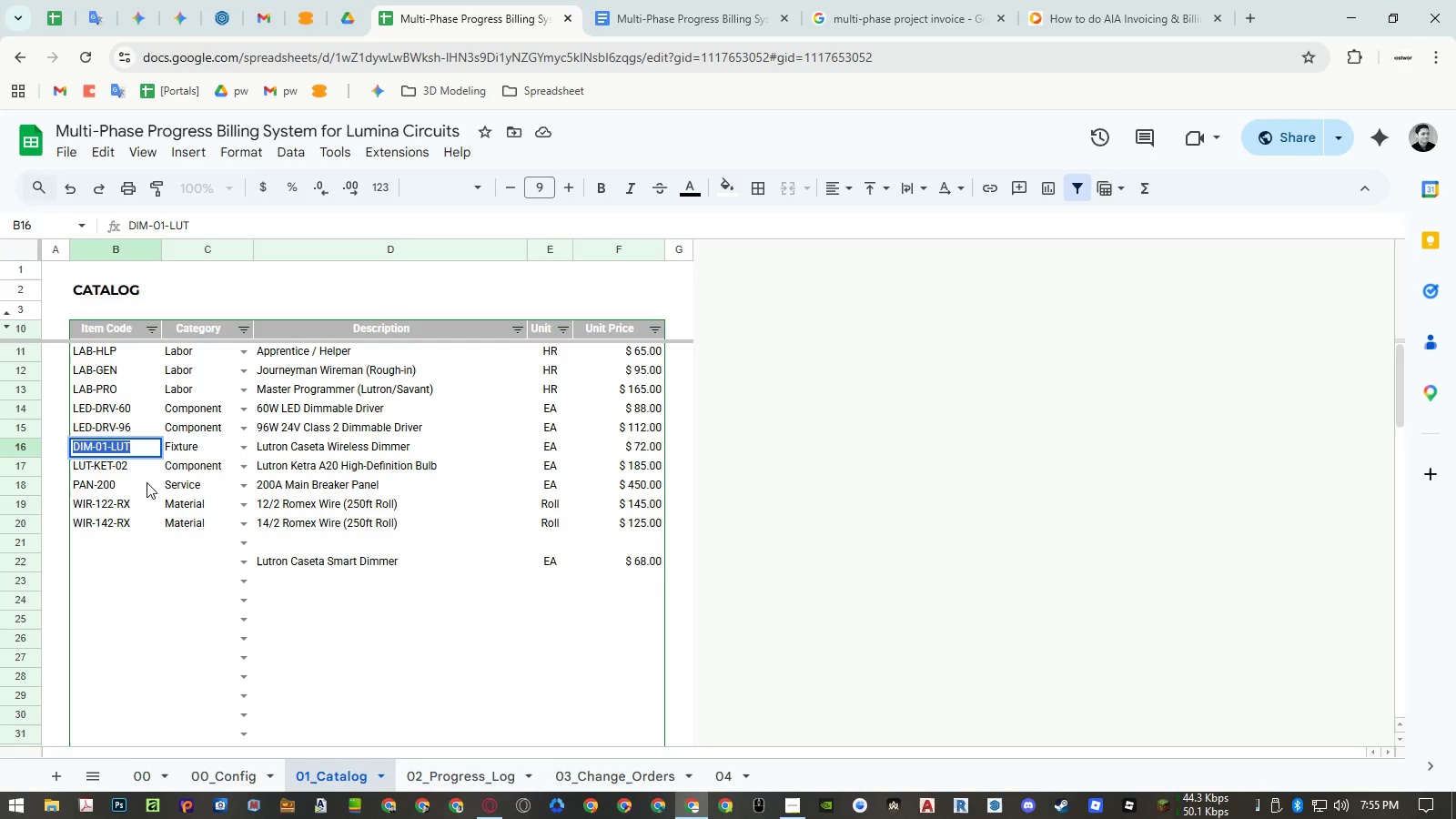 
key(Control+C)
 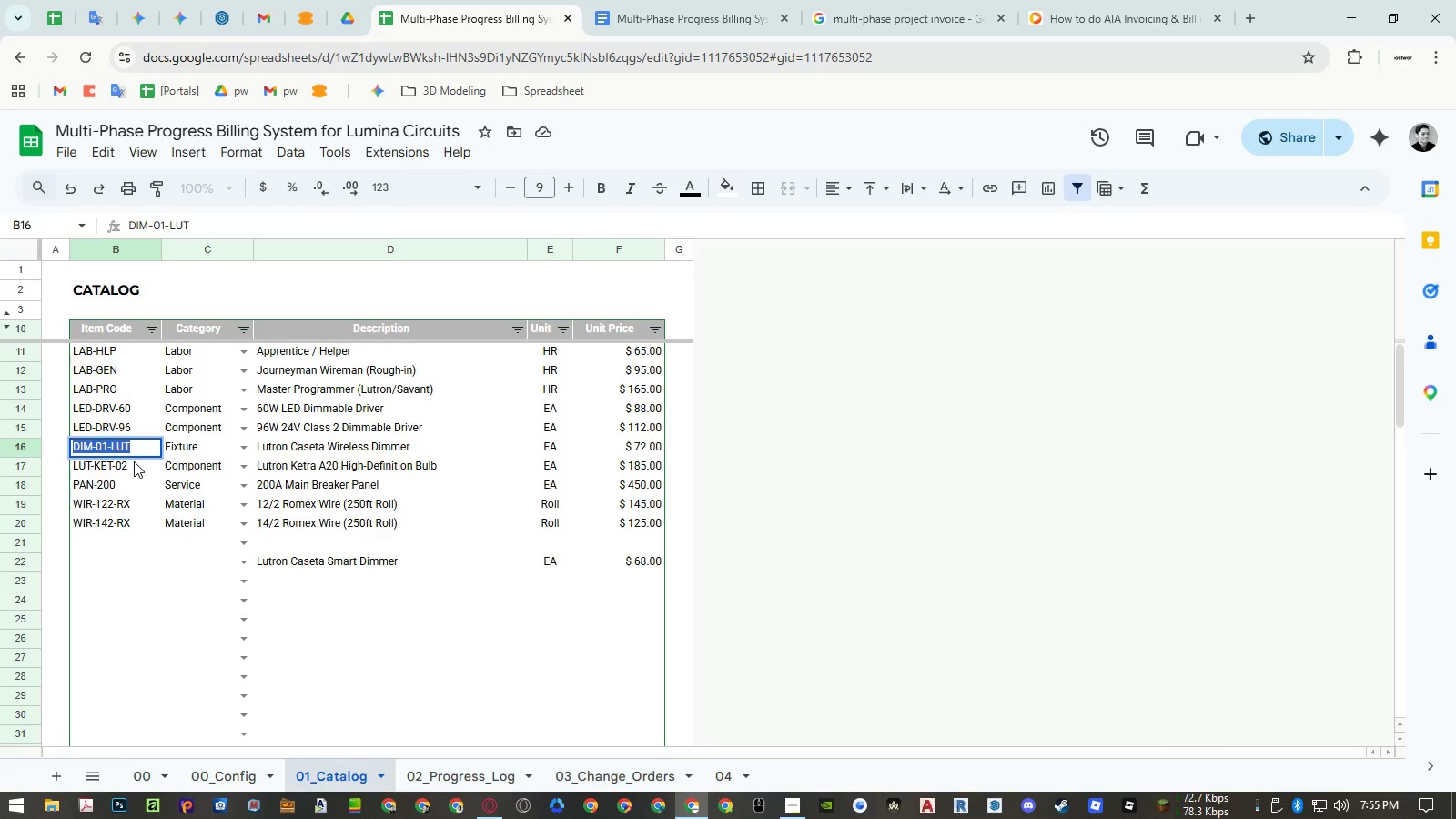 
double_click([134, 461])
 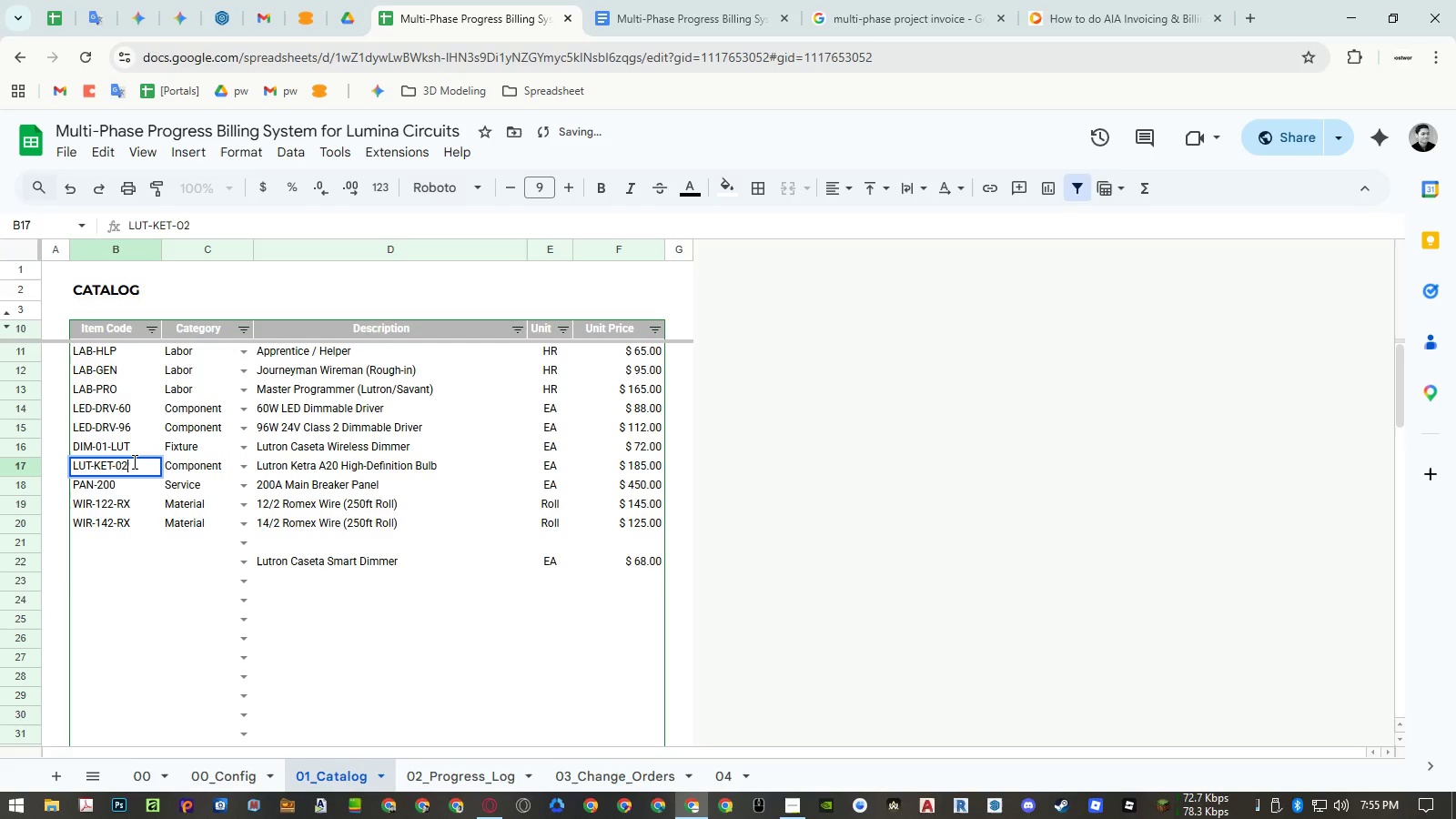 
double_click([133, 461])
 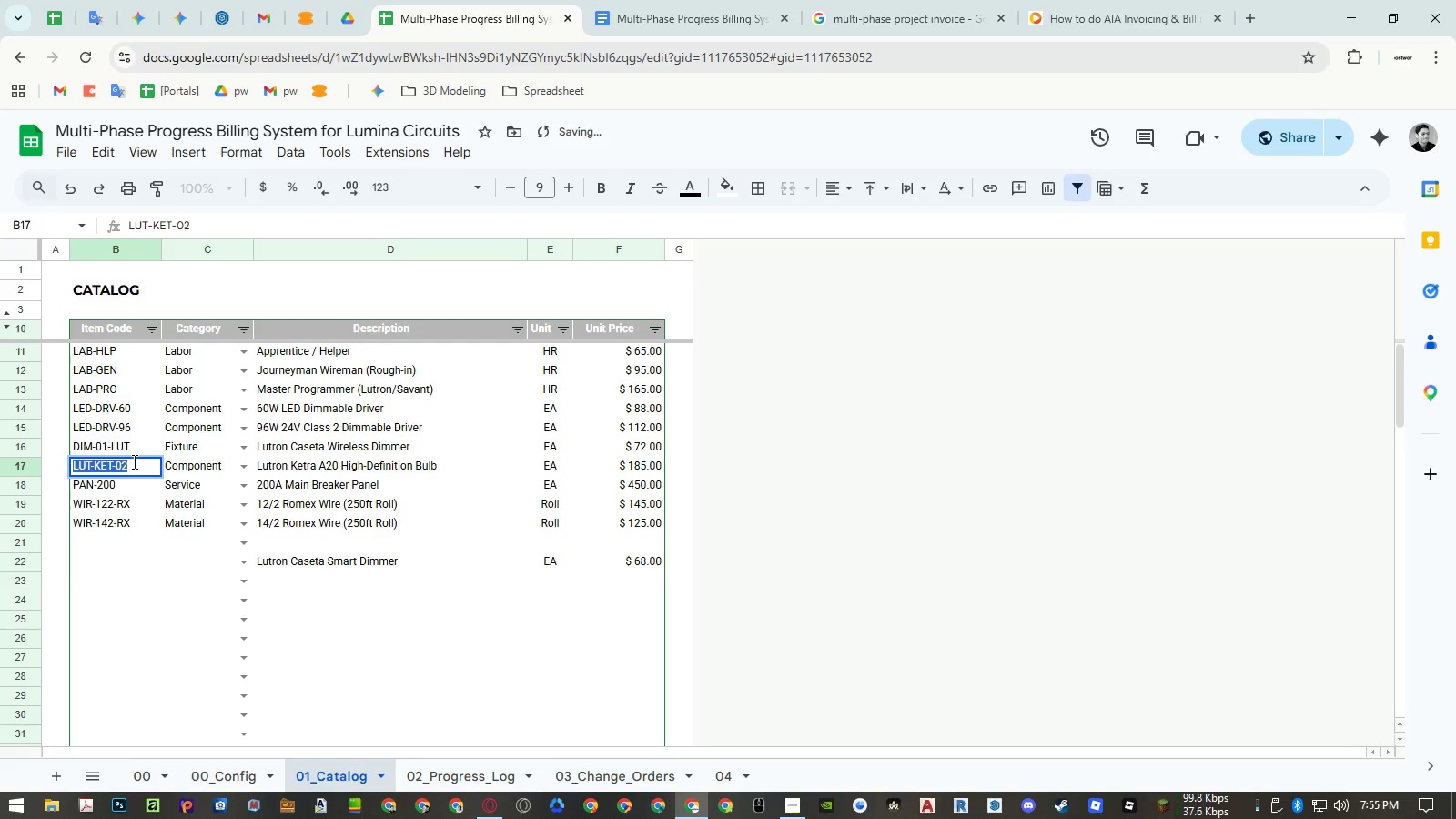 
triple_click([133, 461])
 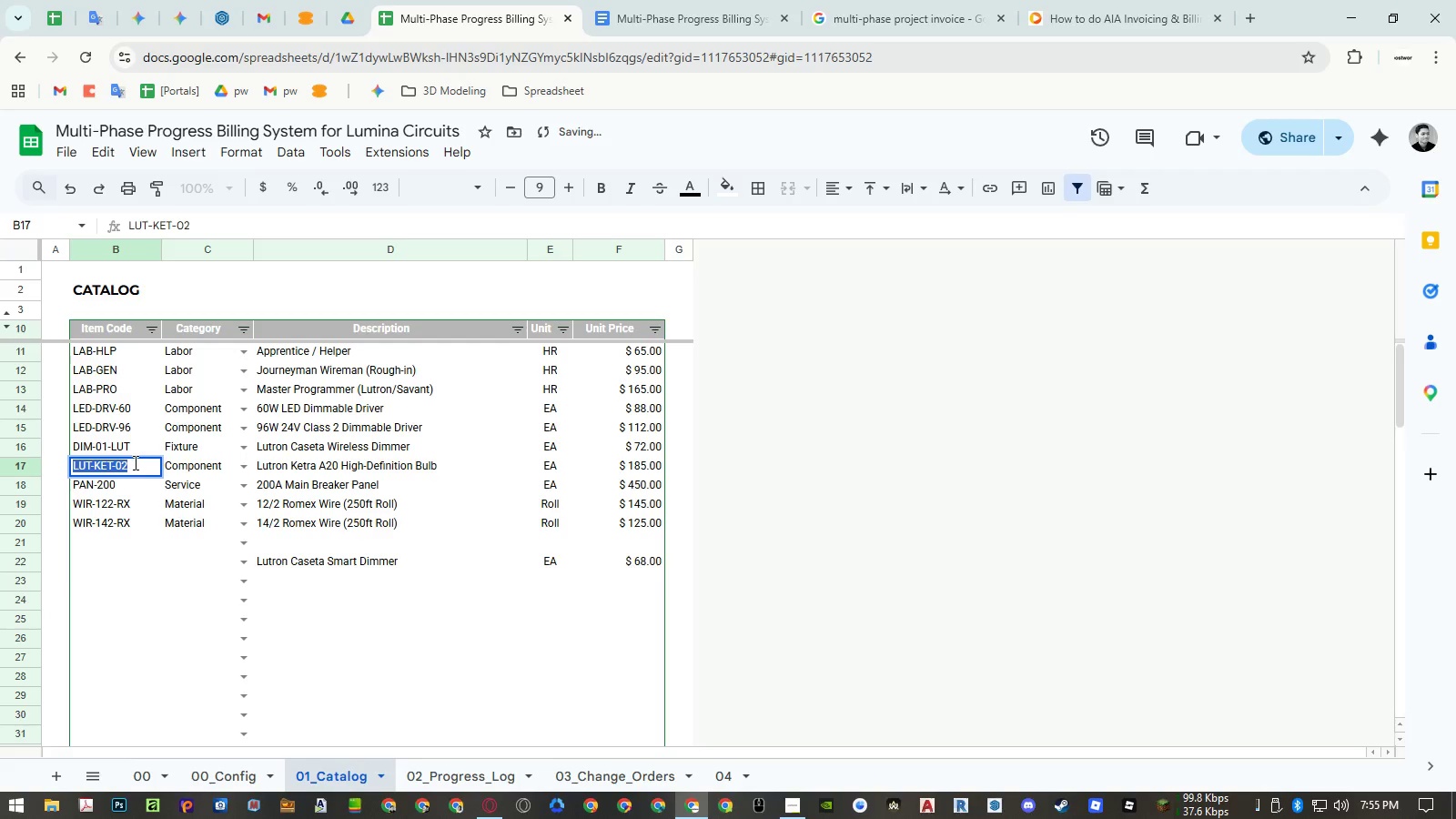 
key(Control+ControlLeft)
 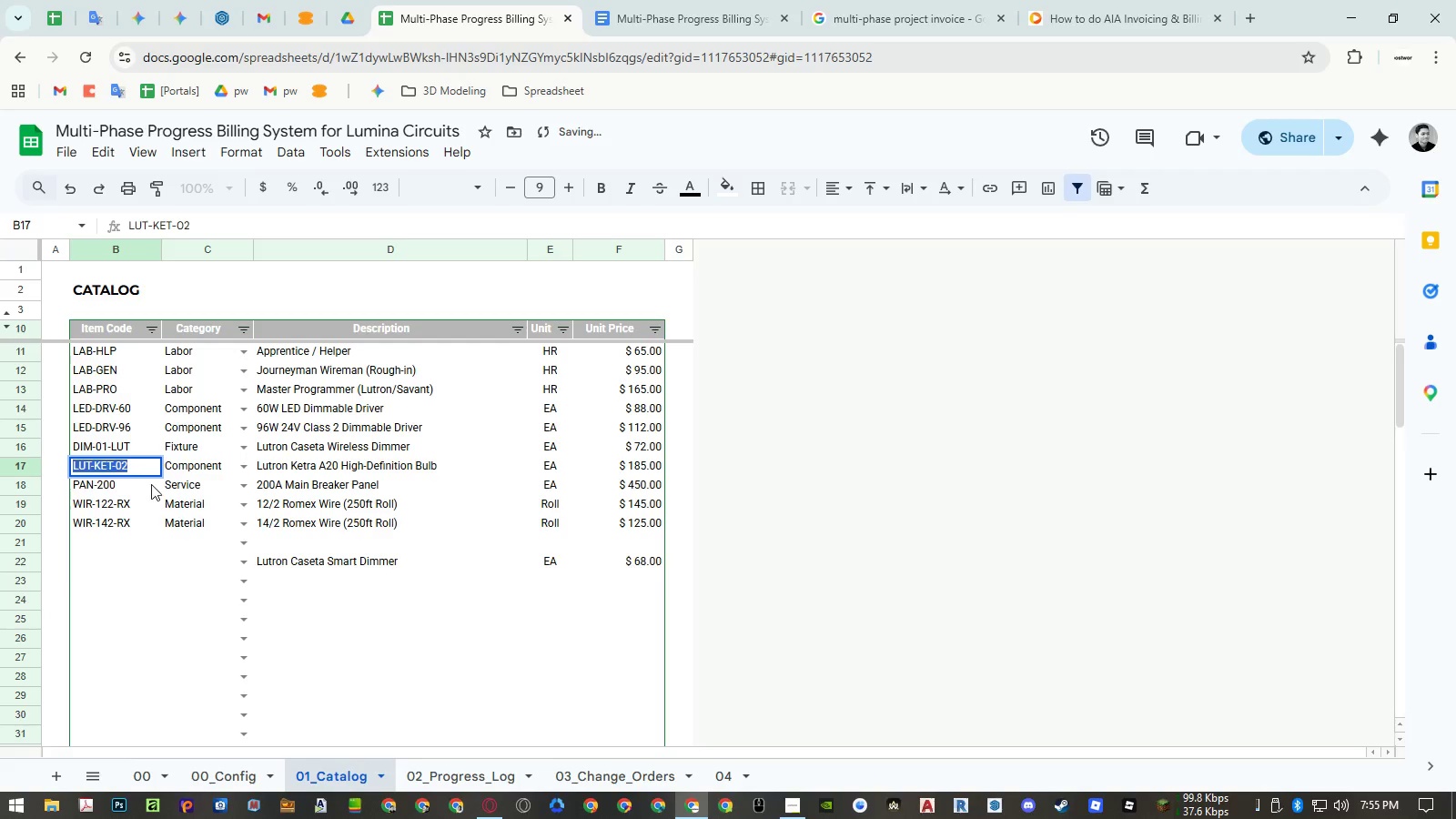 
key(Control+Shift+ShiftLeft)
 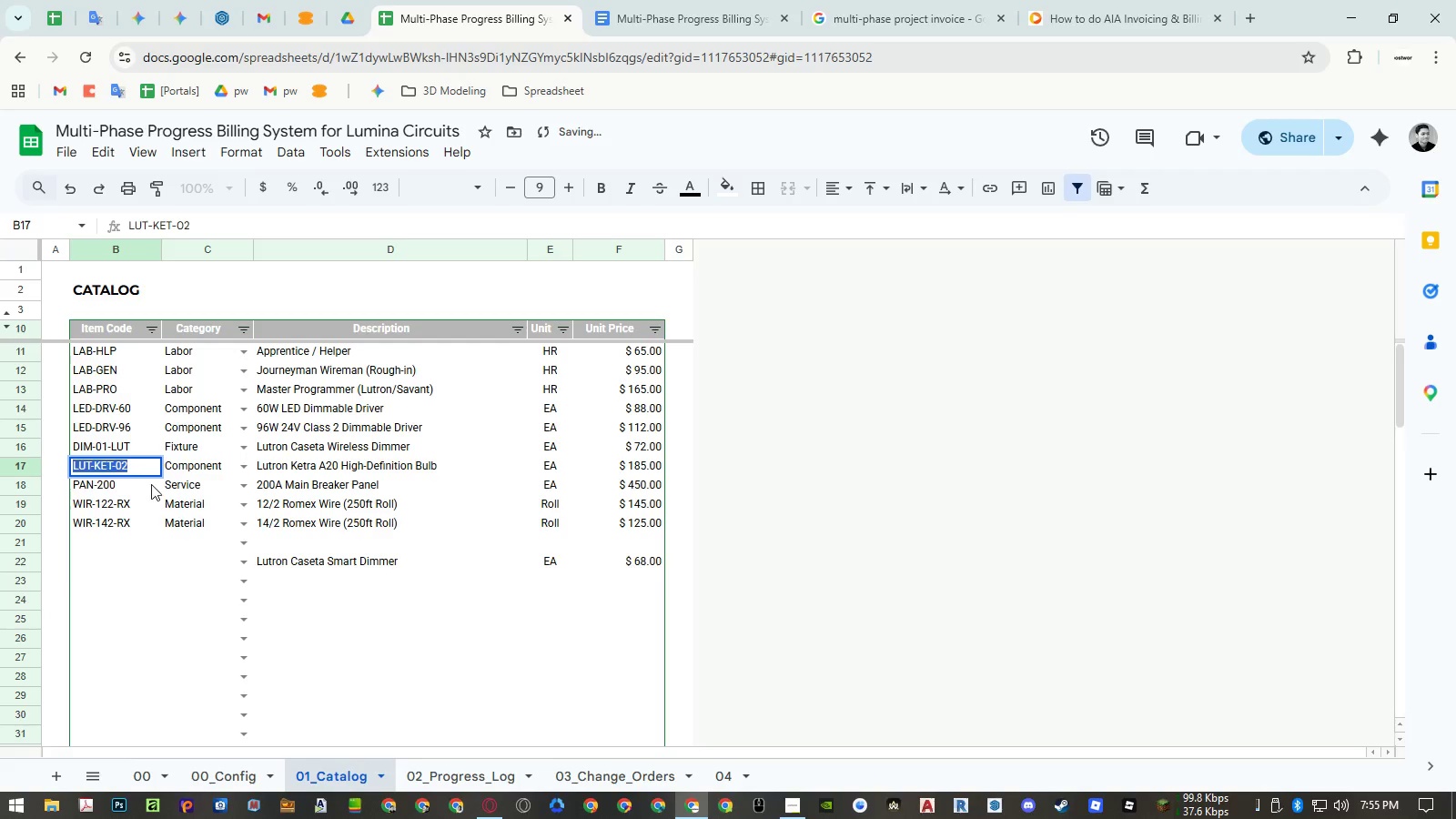 
key(Control+Shift+V)
 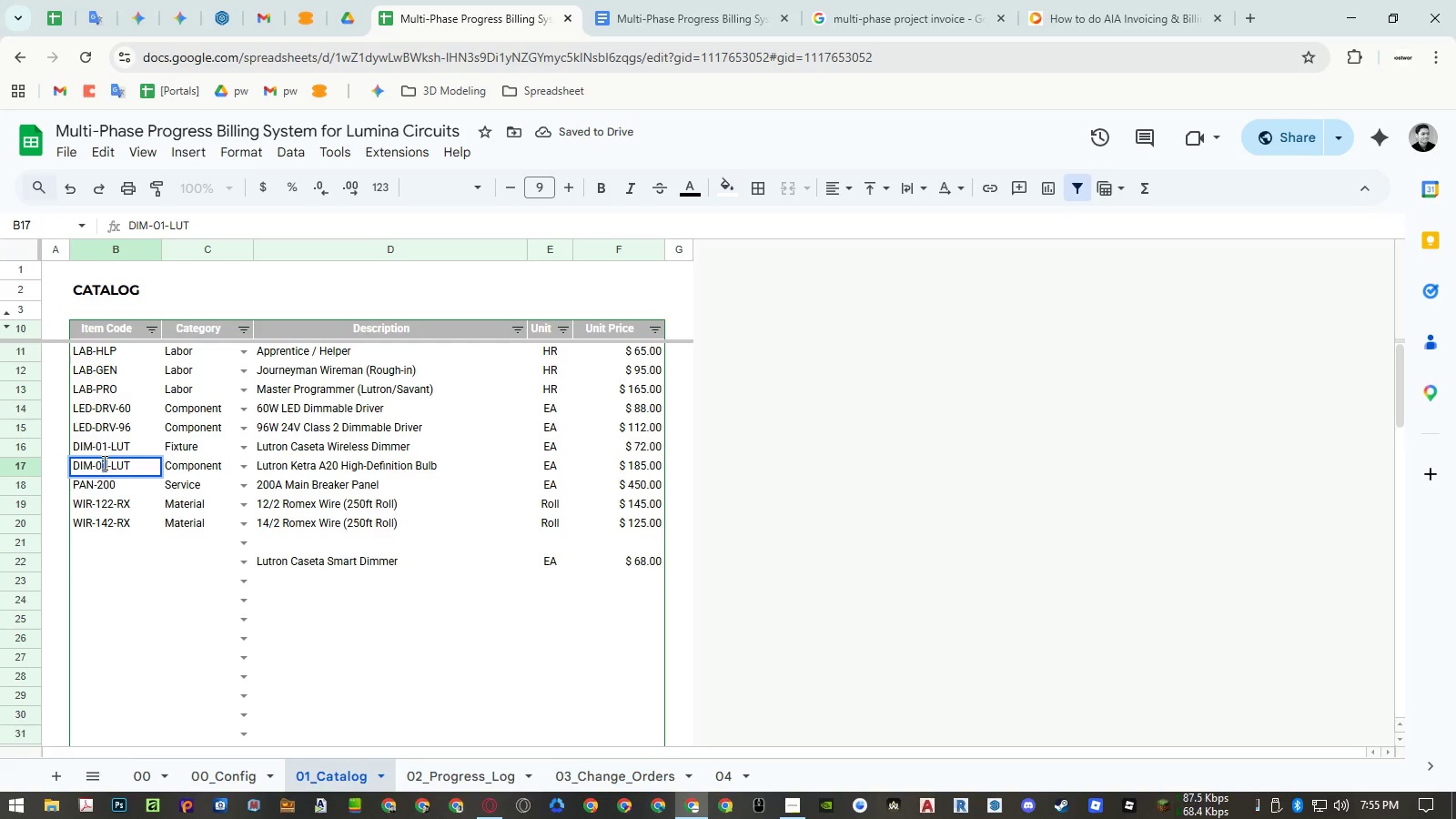 
key(2)
 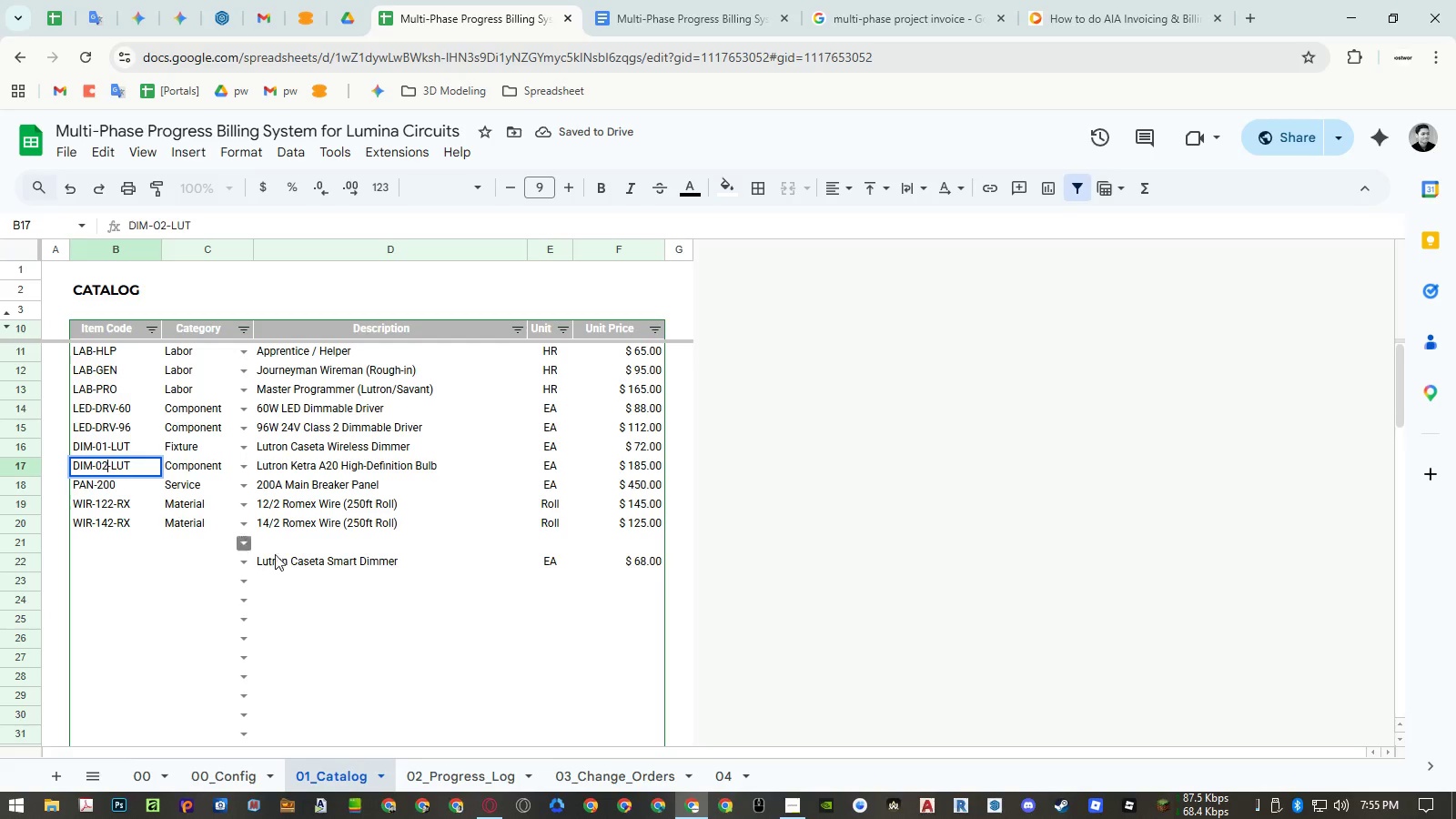 
left_click([318, 572])
 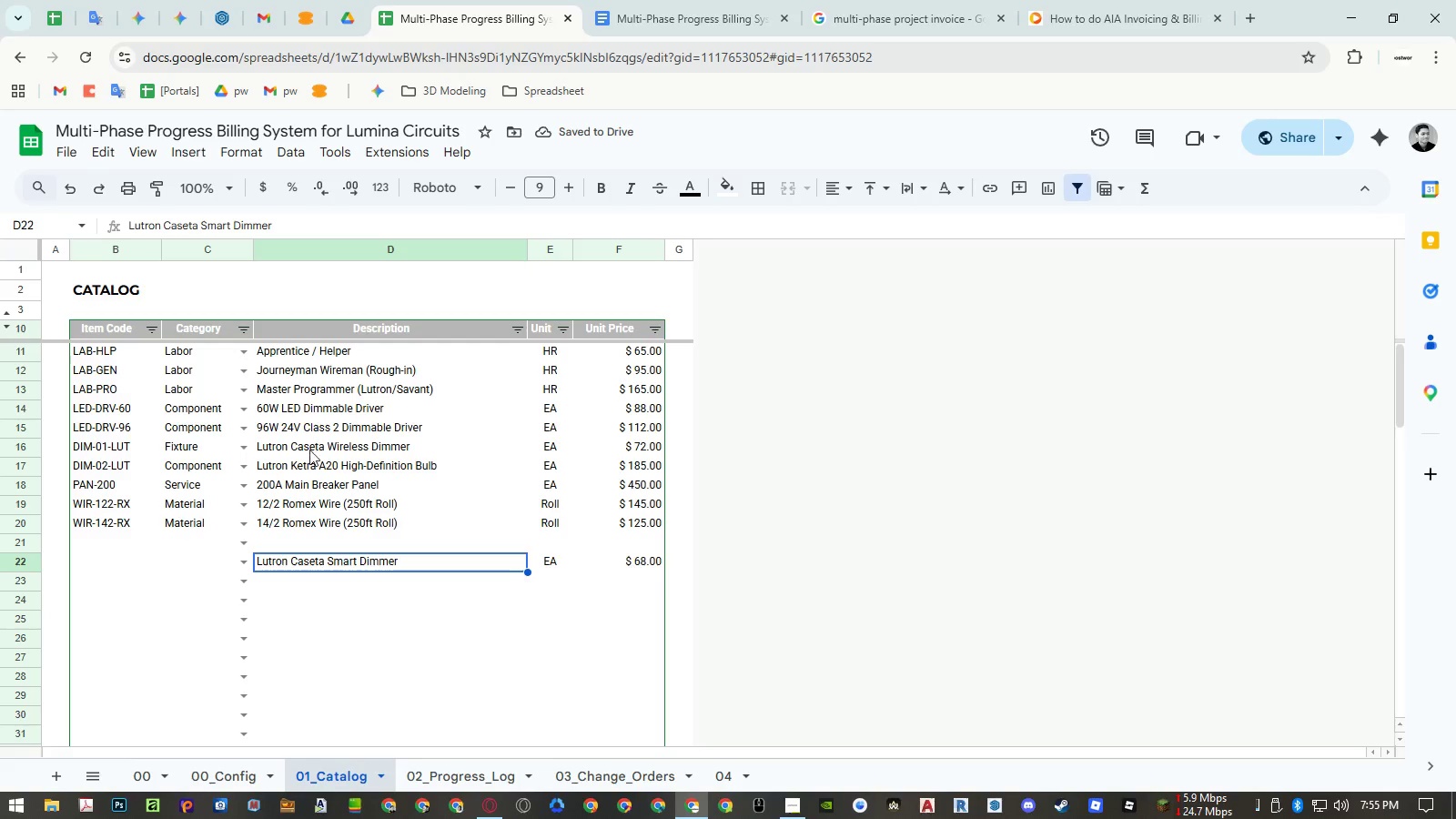 
wait(6.67)
 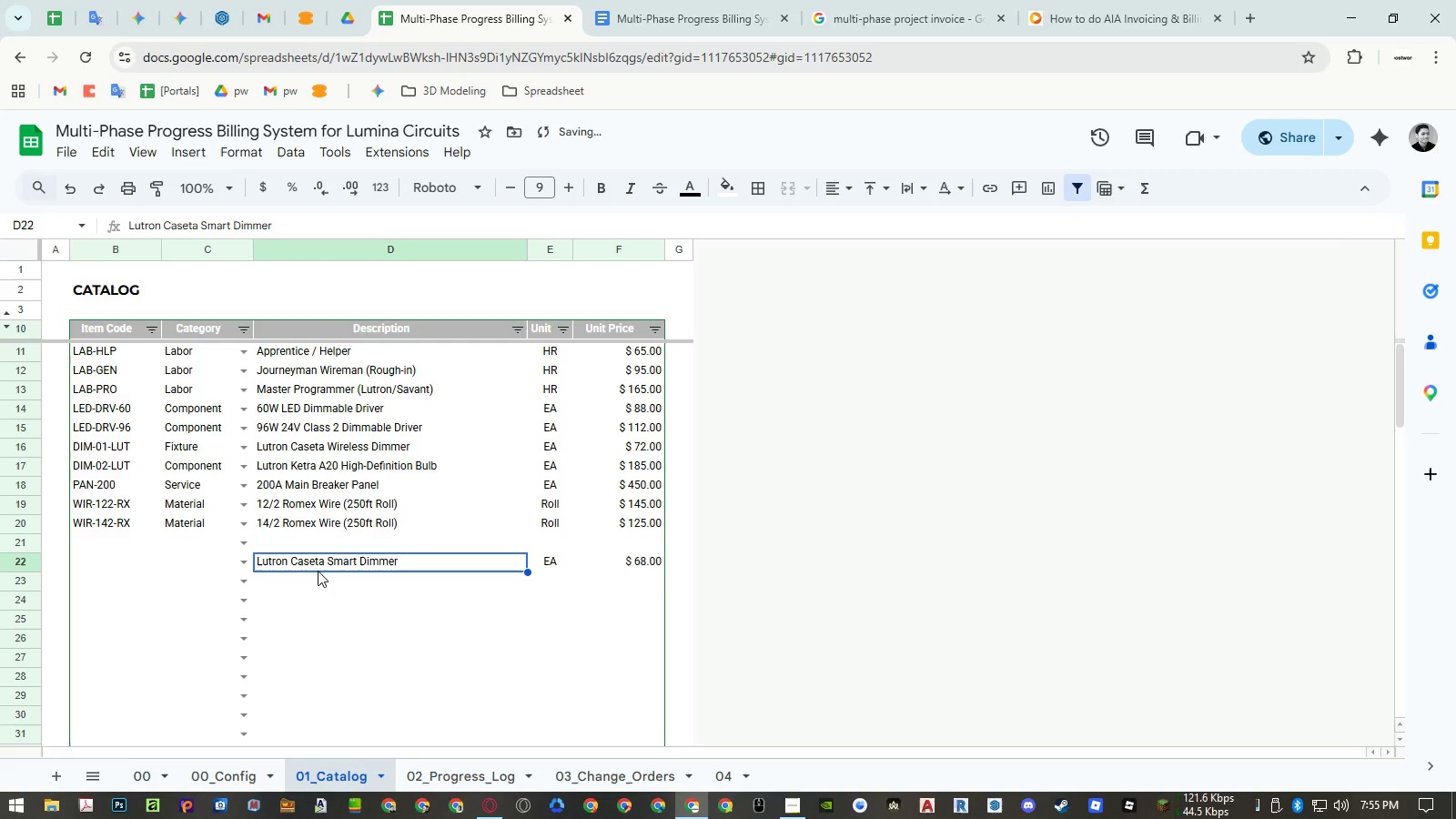 
left_click([120, 443])
 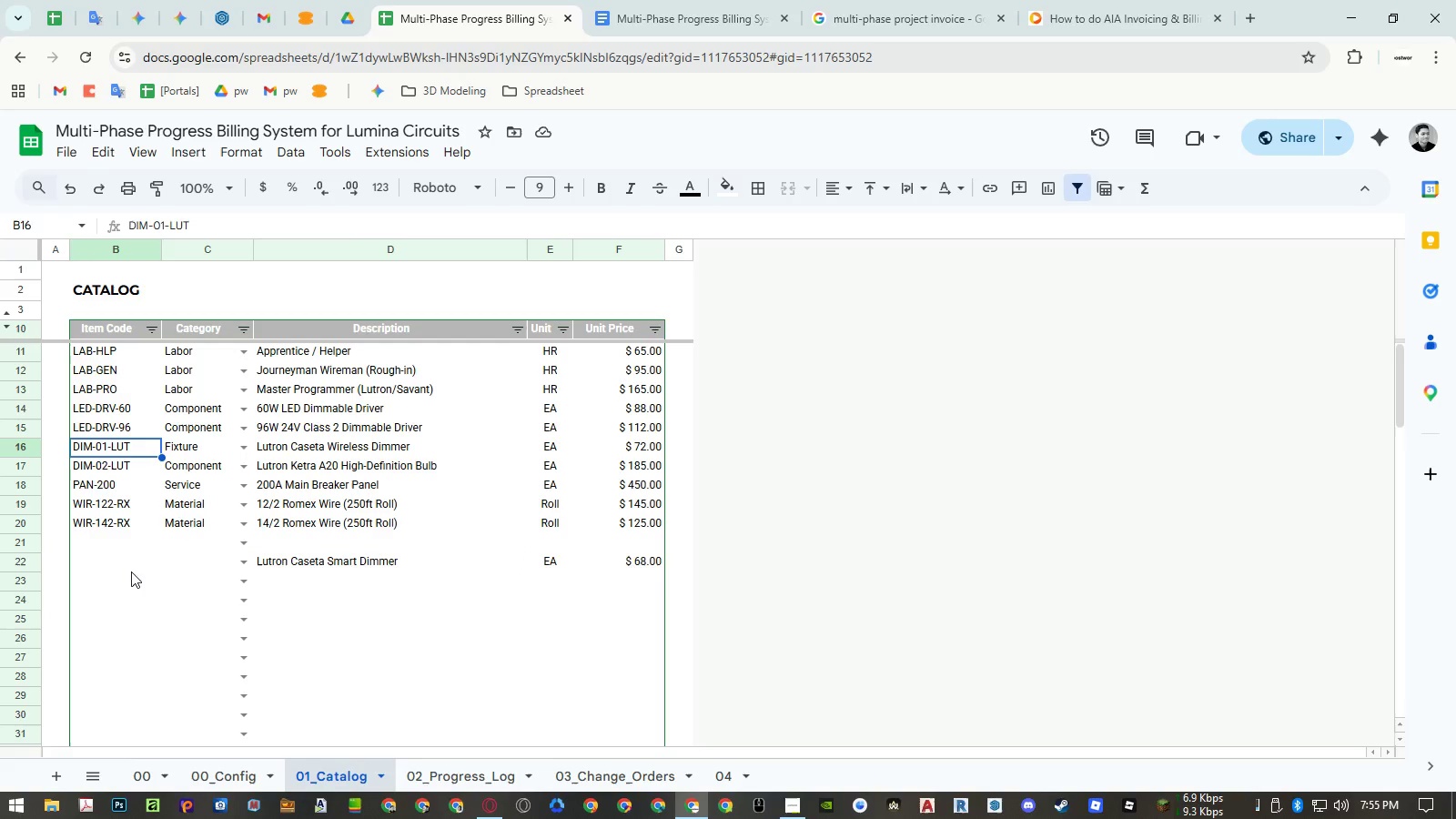 
key(Control+ControlLeft)
 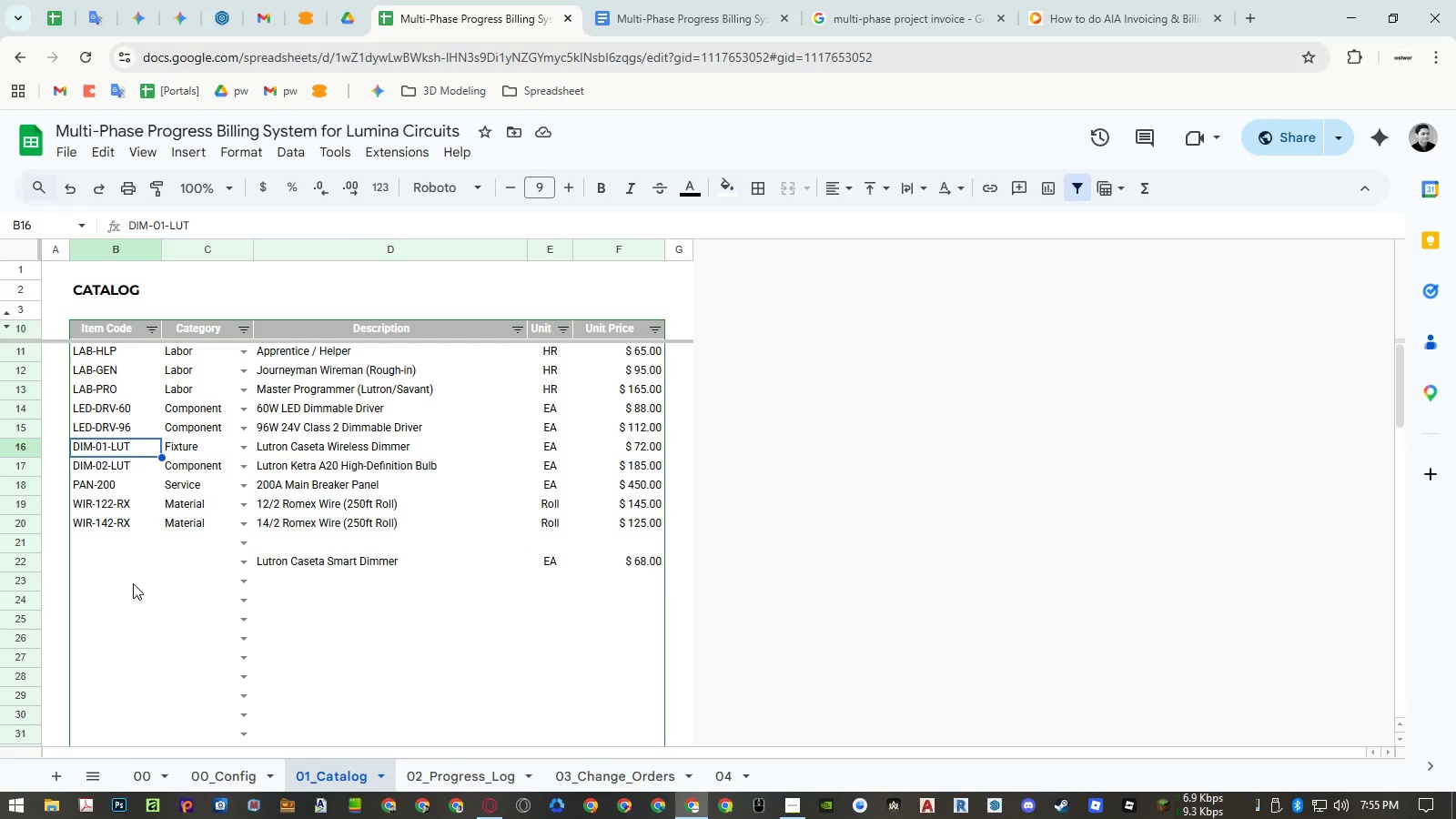 
key(Control+C)
 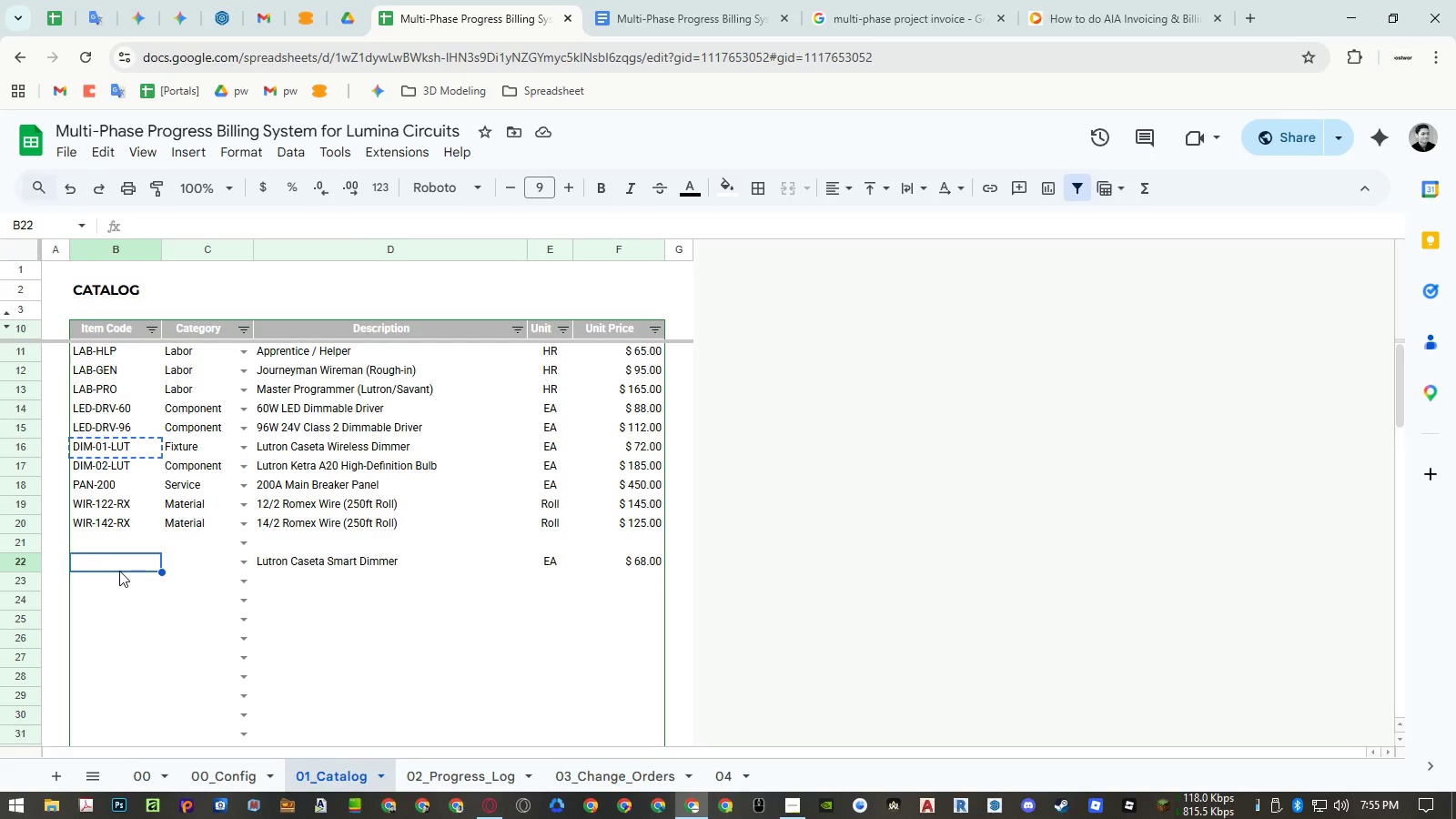 
key(Control+ControlLeft)
 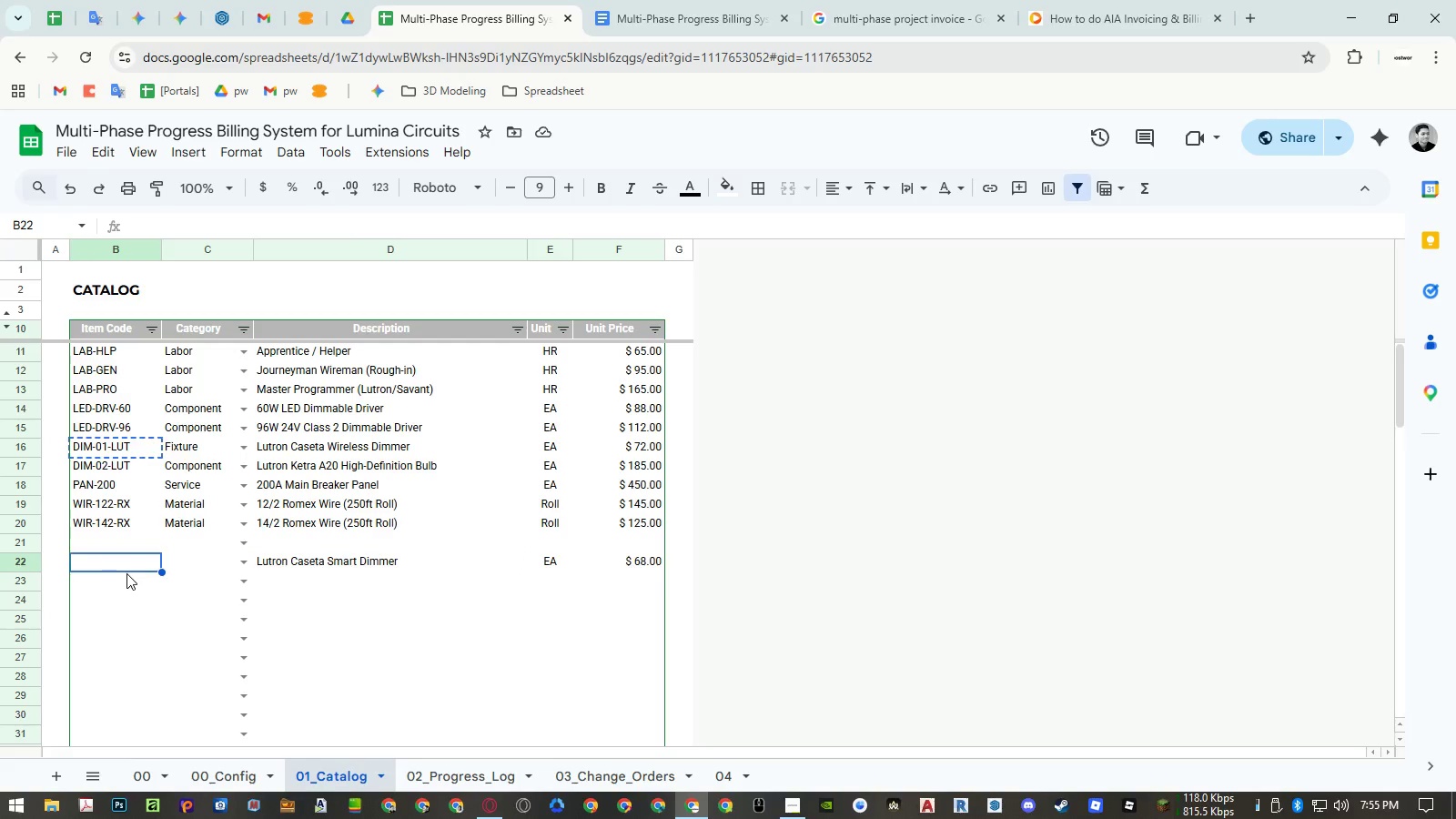 
key(Control+Shift+ShiftLeft)
 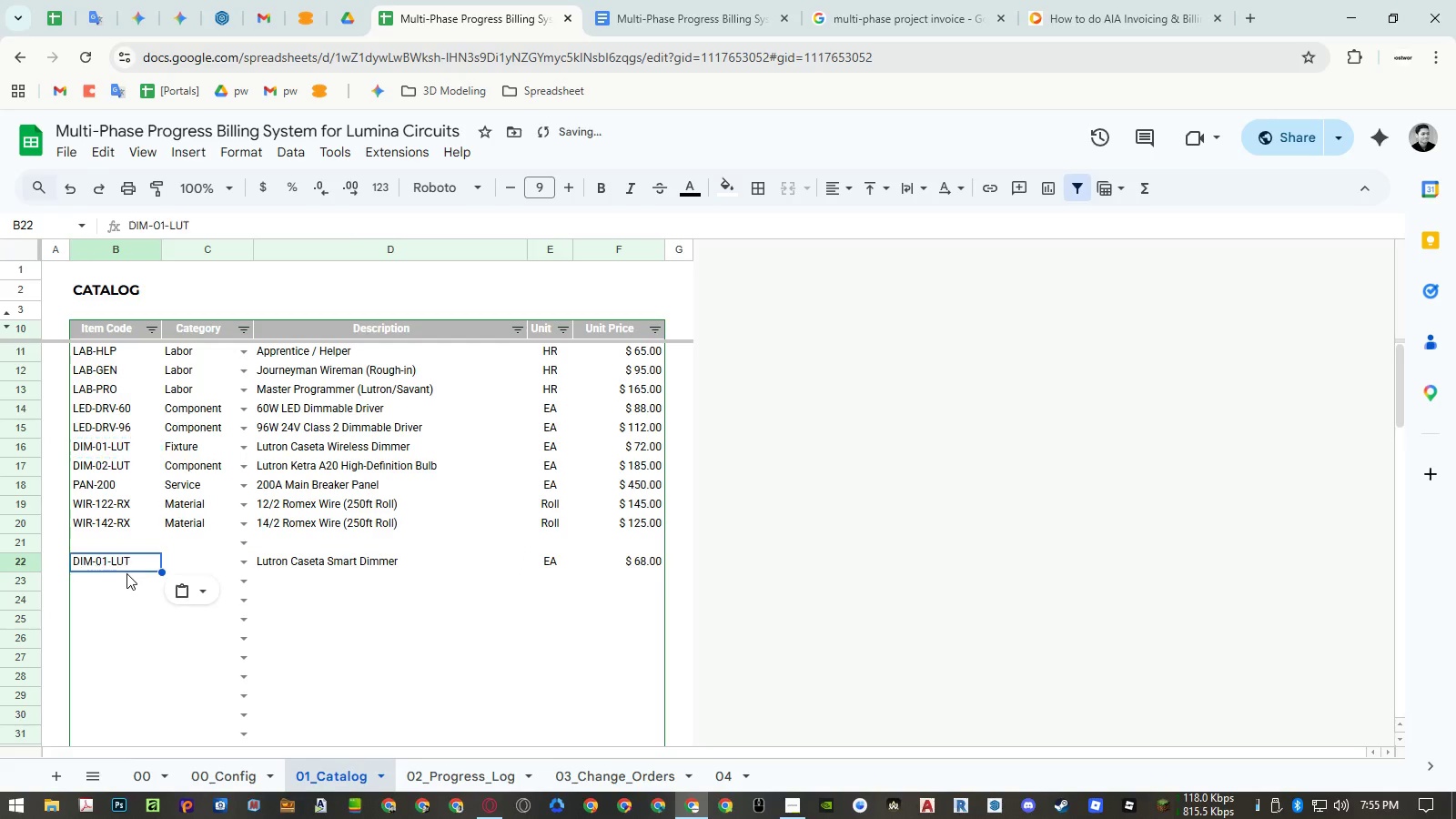 
key(Control+Shift+V)
 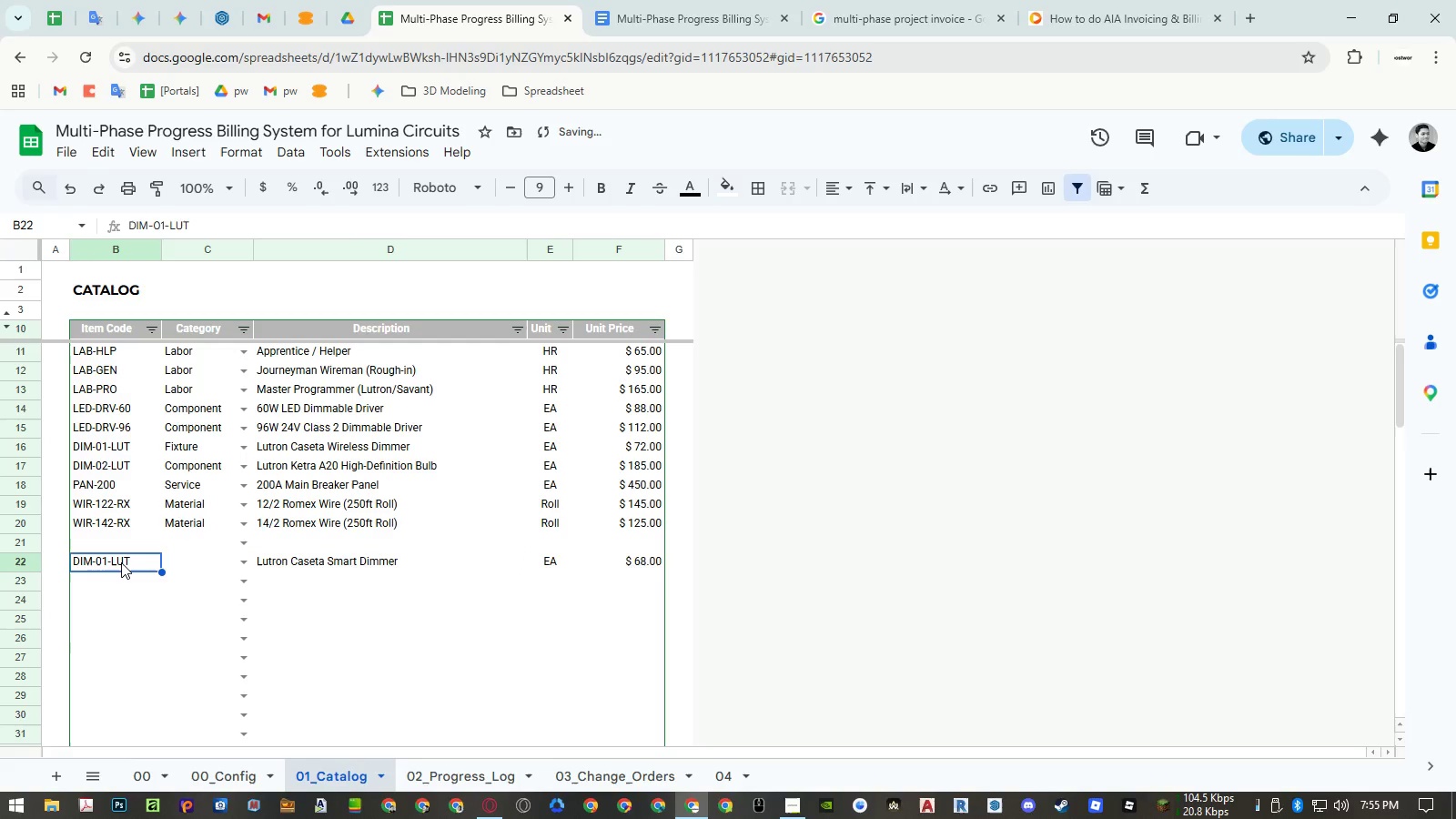 
double_click([121, 562])
 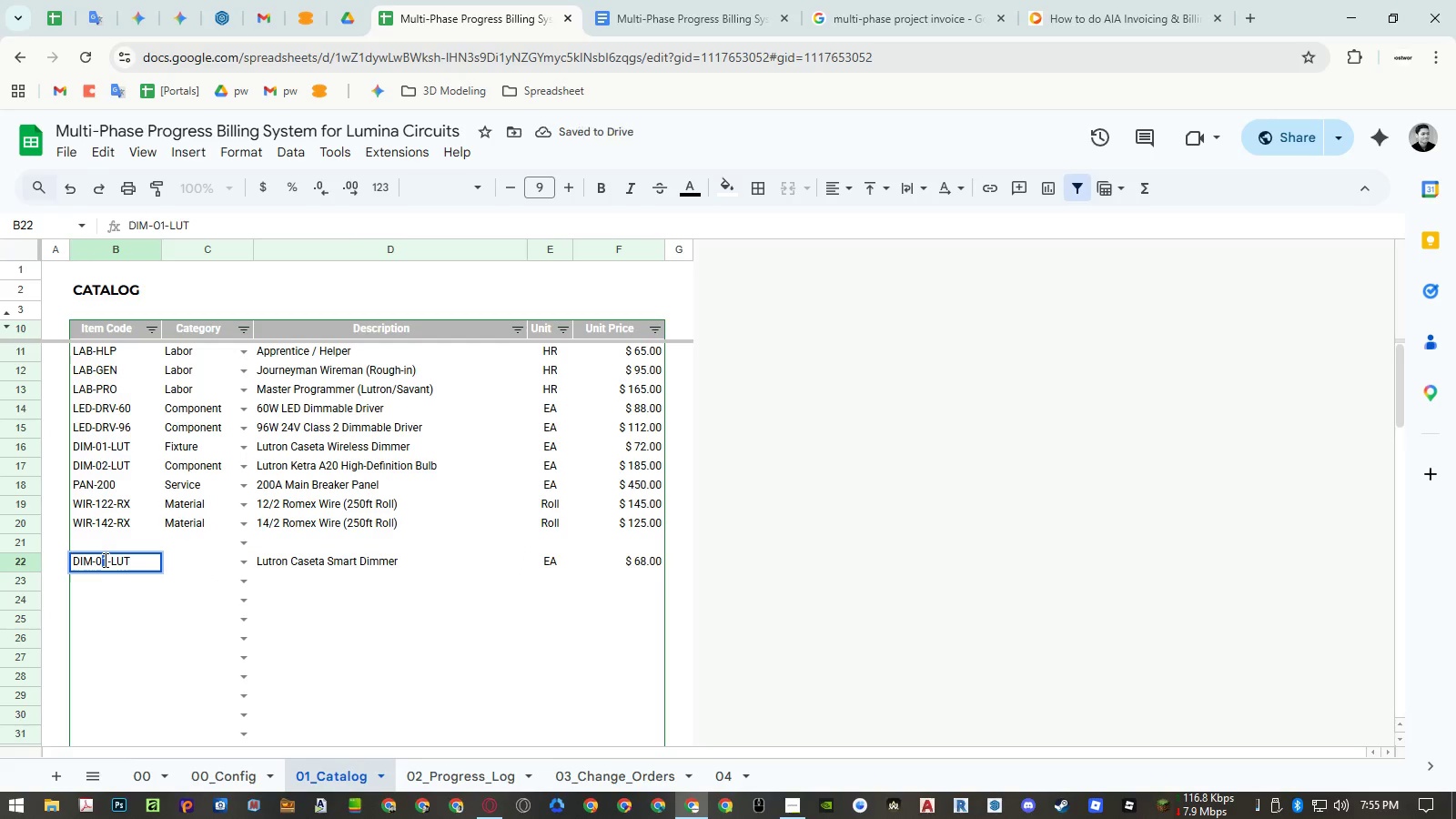 
key(Numpad3)
 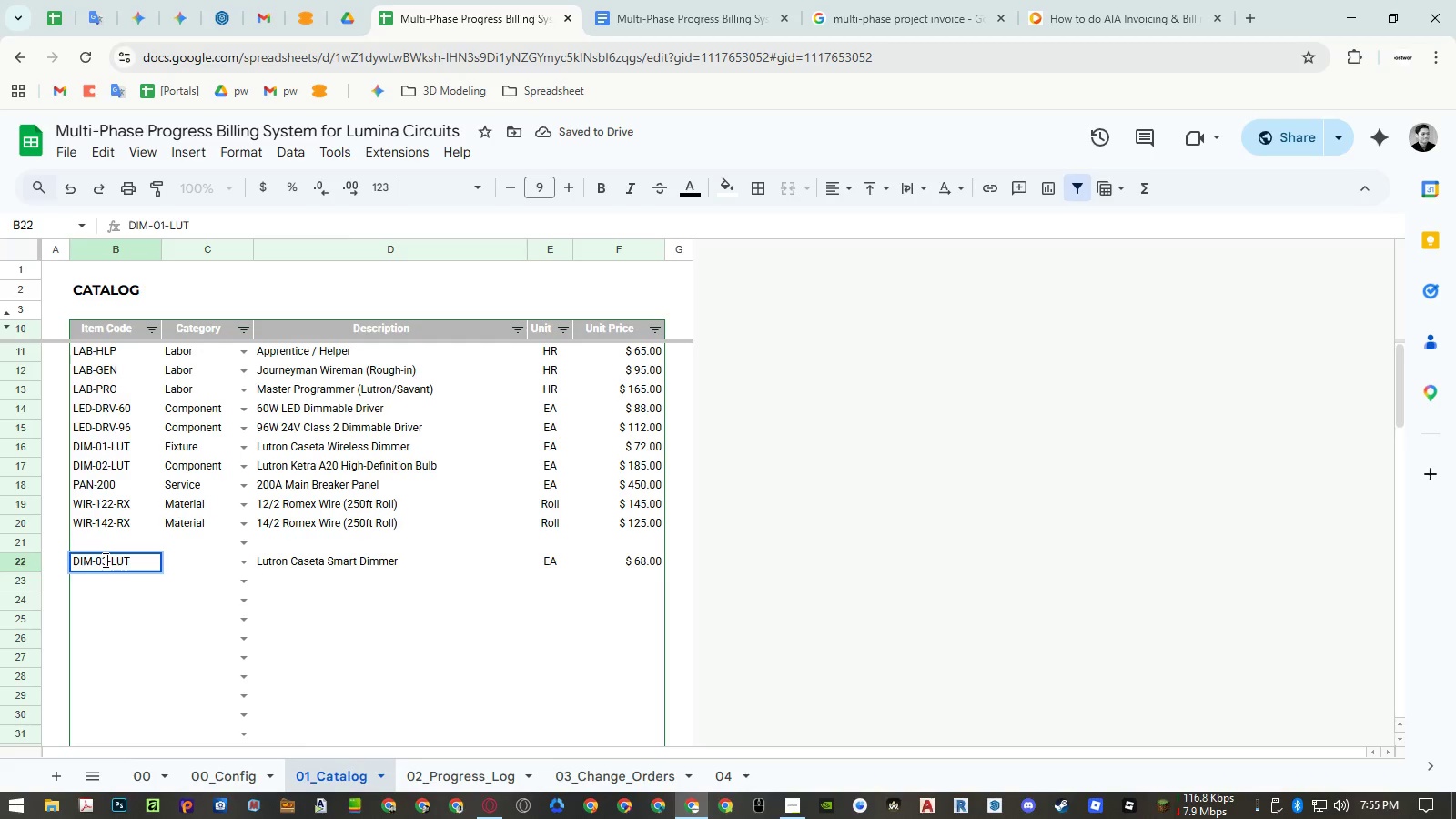 
key(NumpadEnter)
 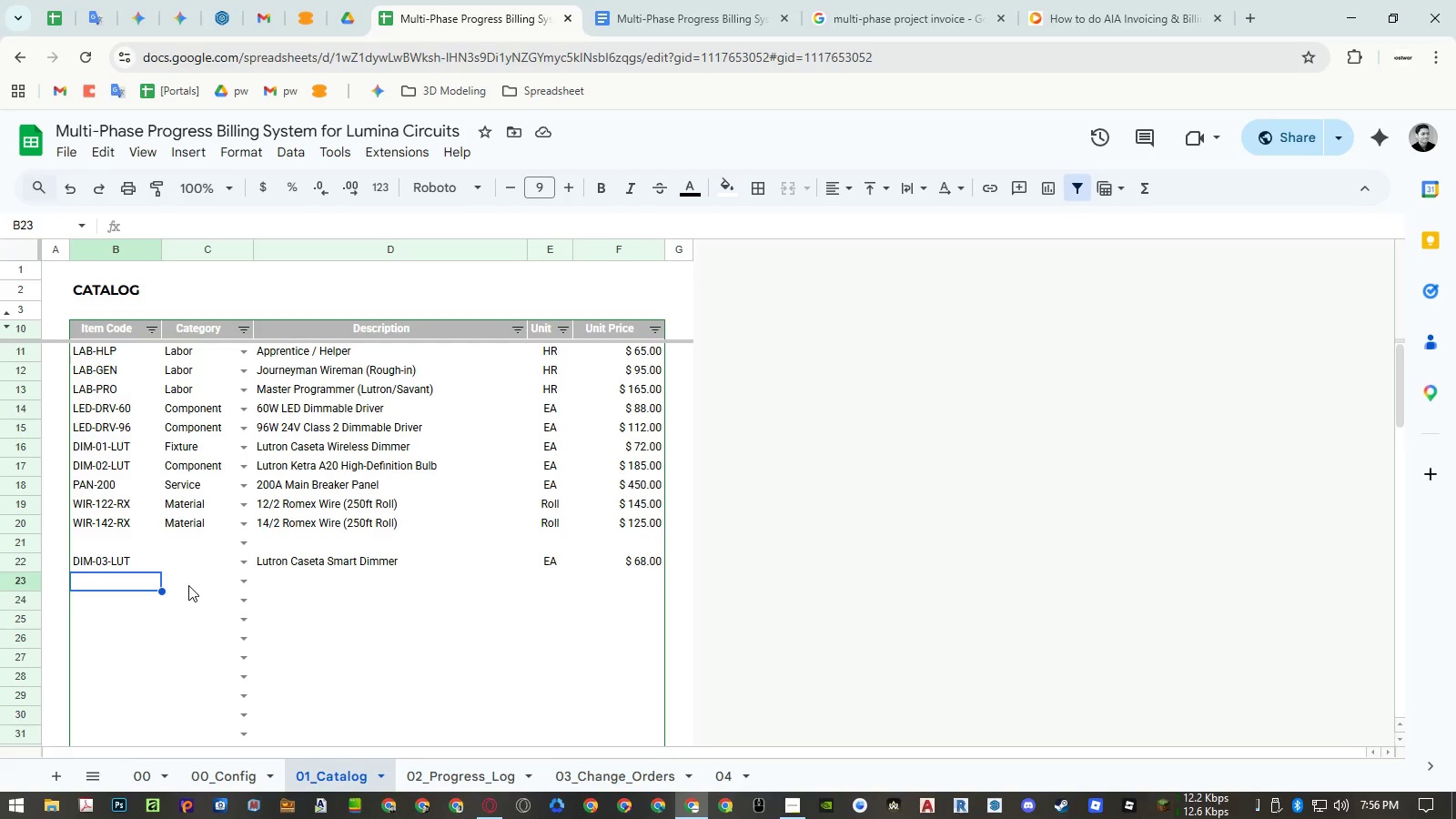 
wait(13.36)
 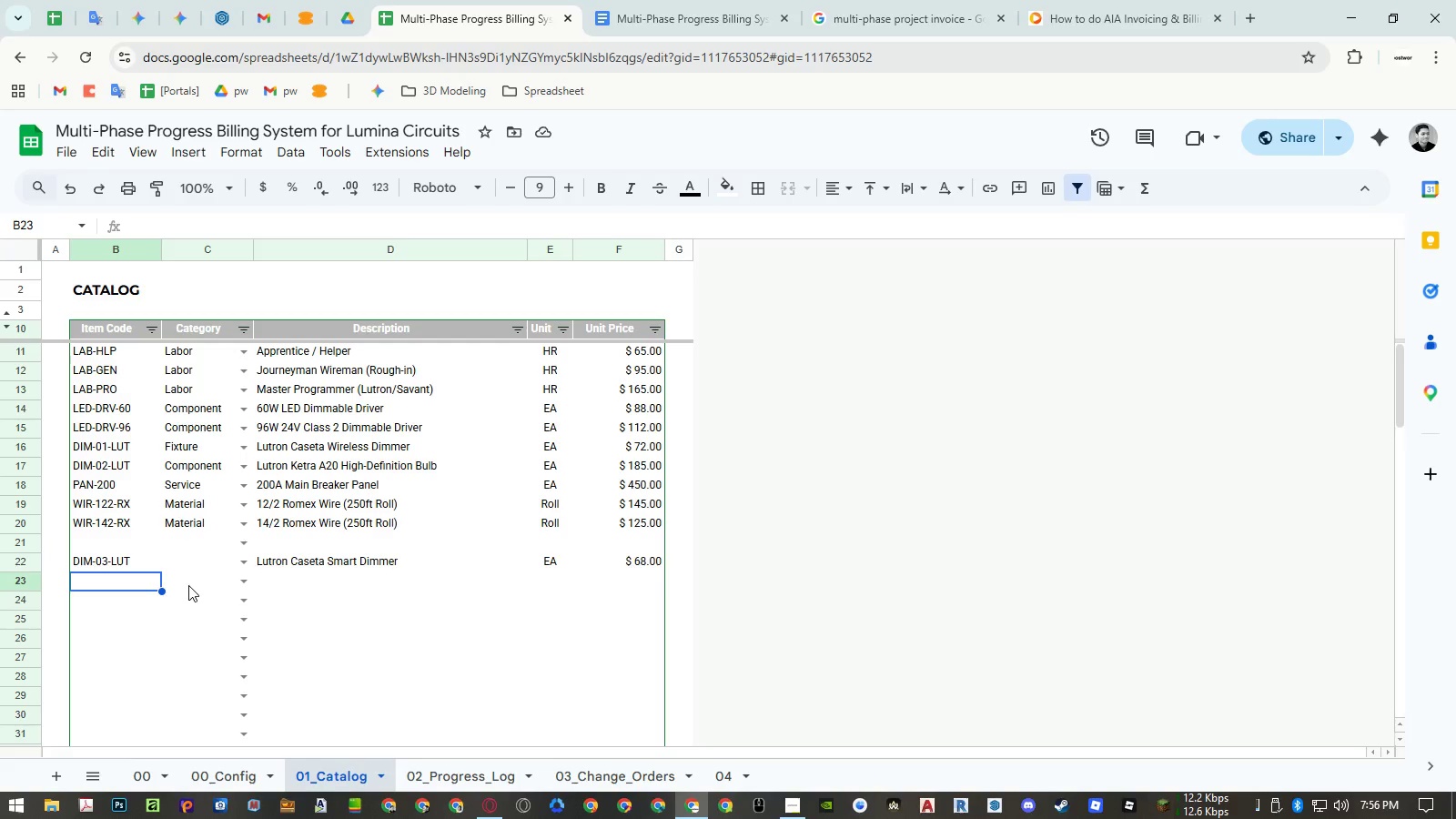 
double_click([161, 358])
 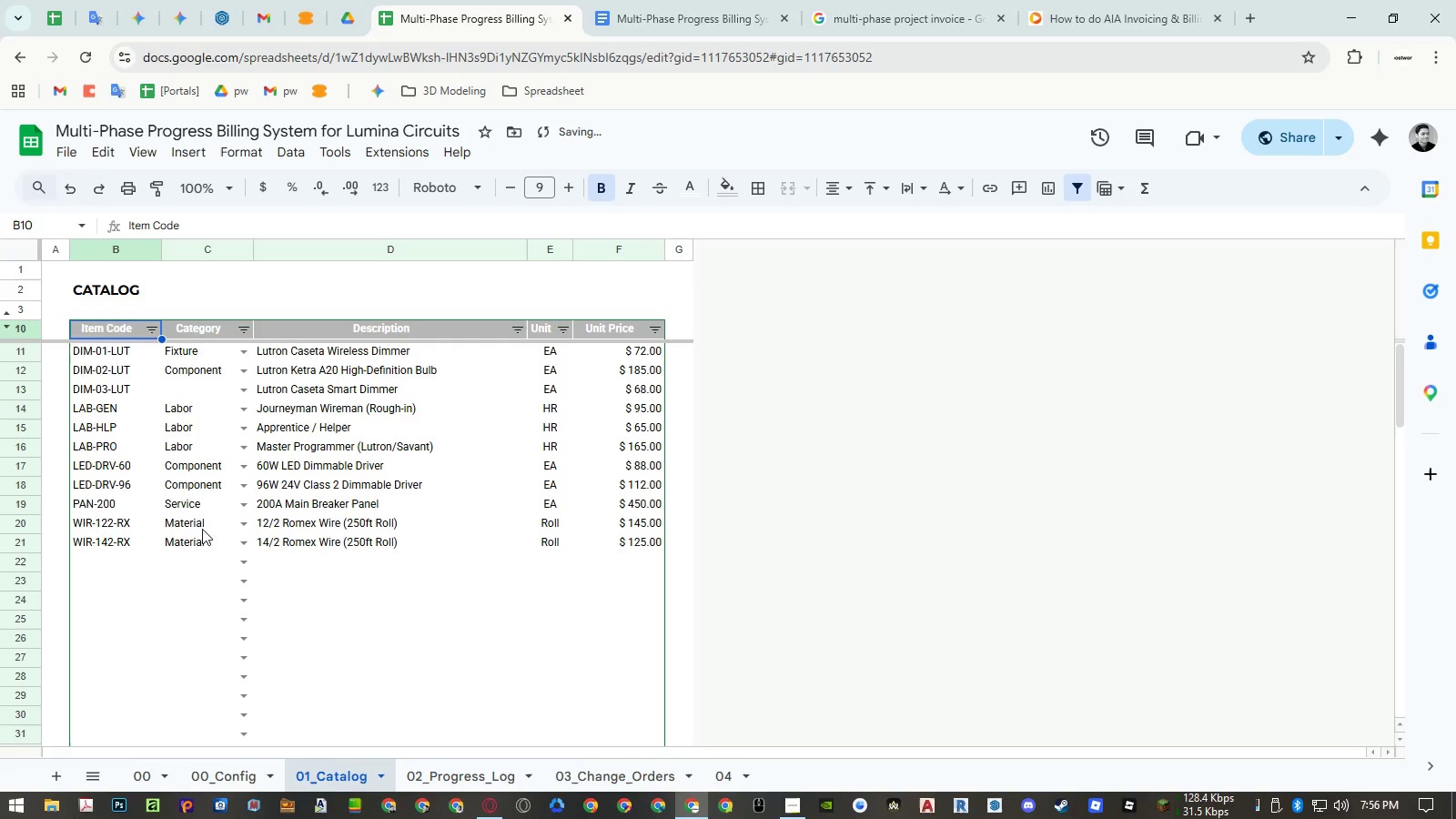 
scroll: coordinate [287, 516], scroll_direction: up, amount: 4.0
 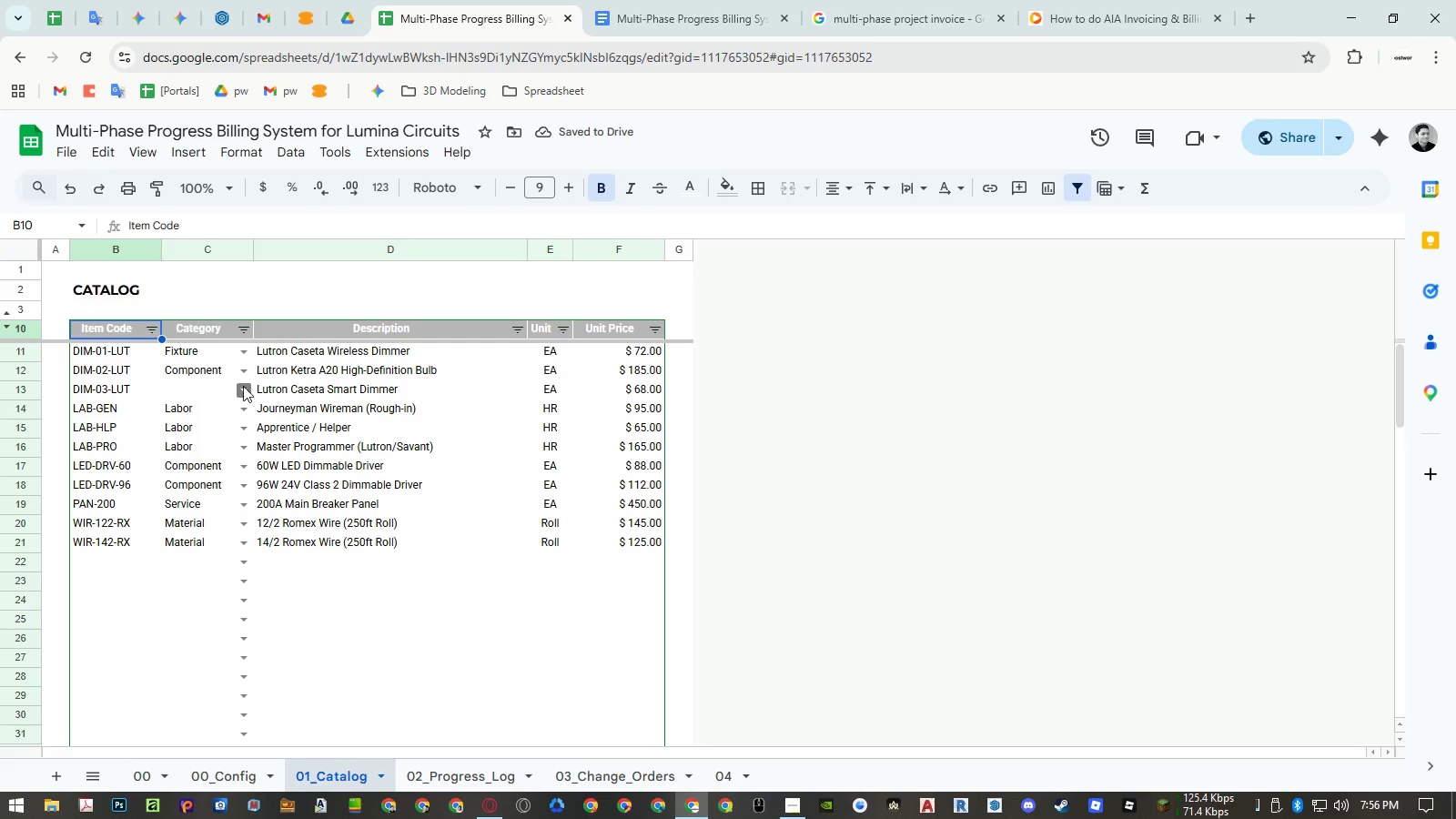 
left_click([242, 369])
 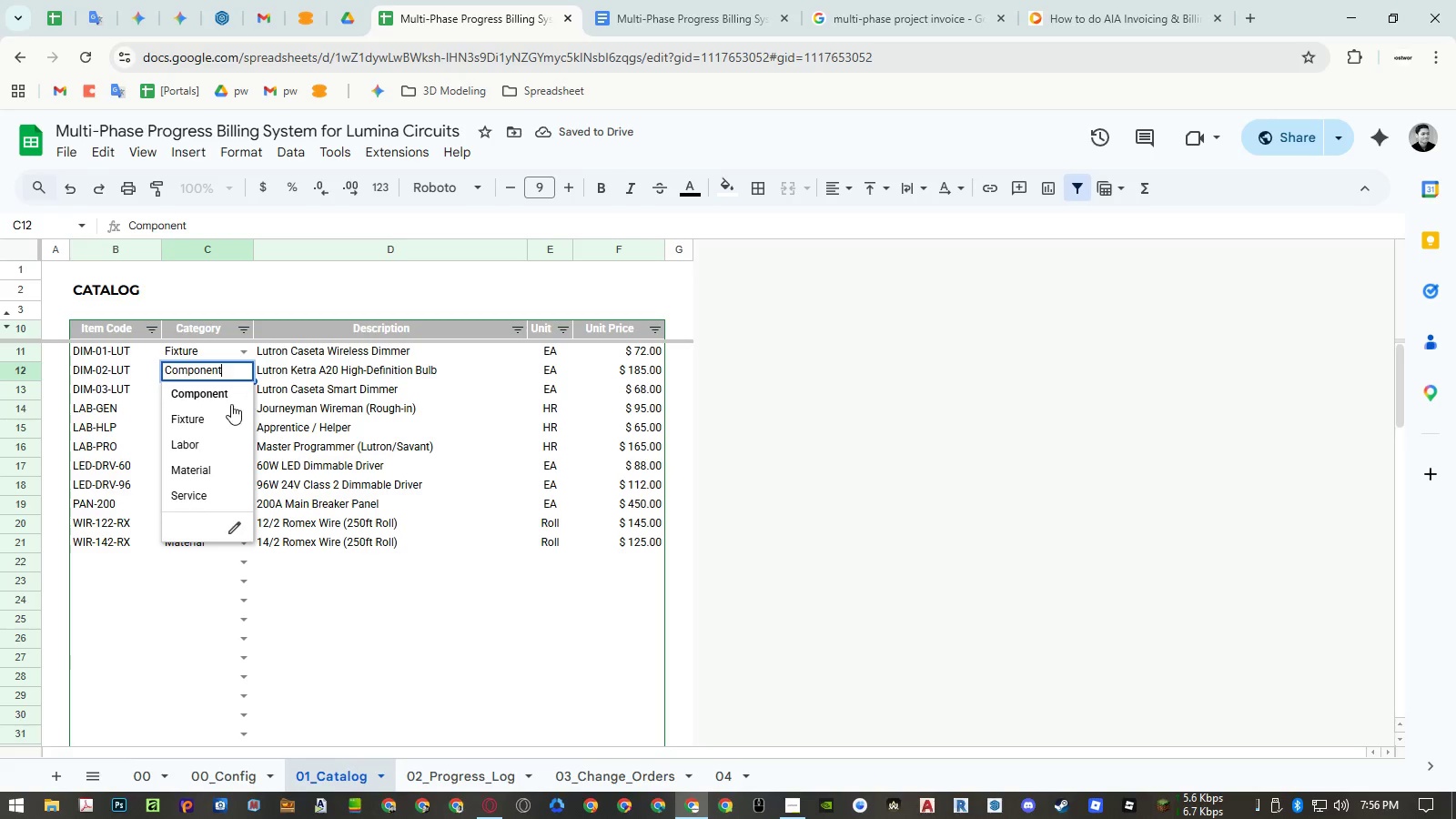 
left_click([226, 414])
 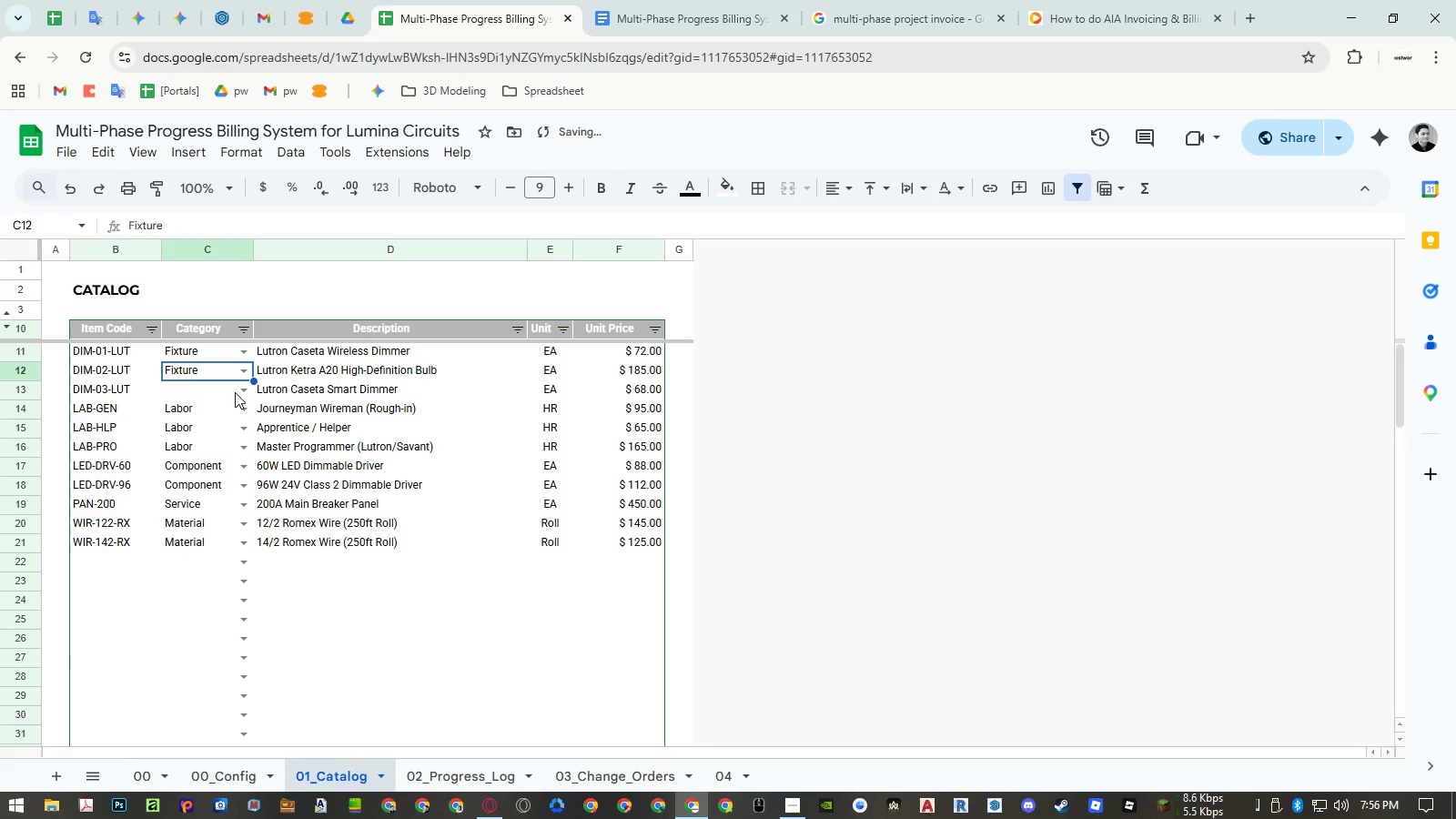 
left_click([245, 388])
 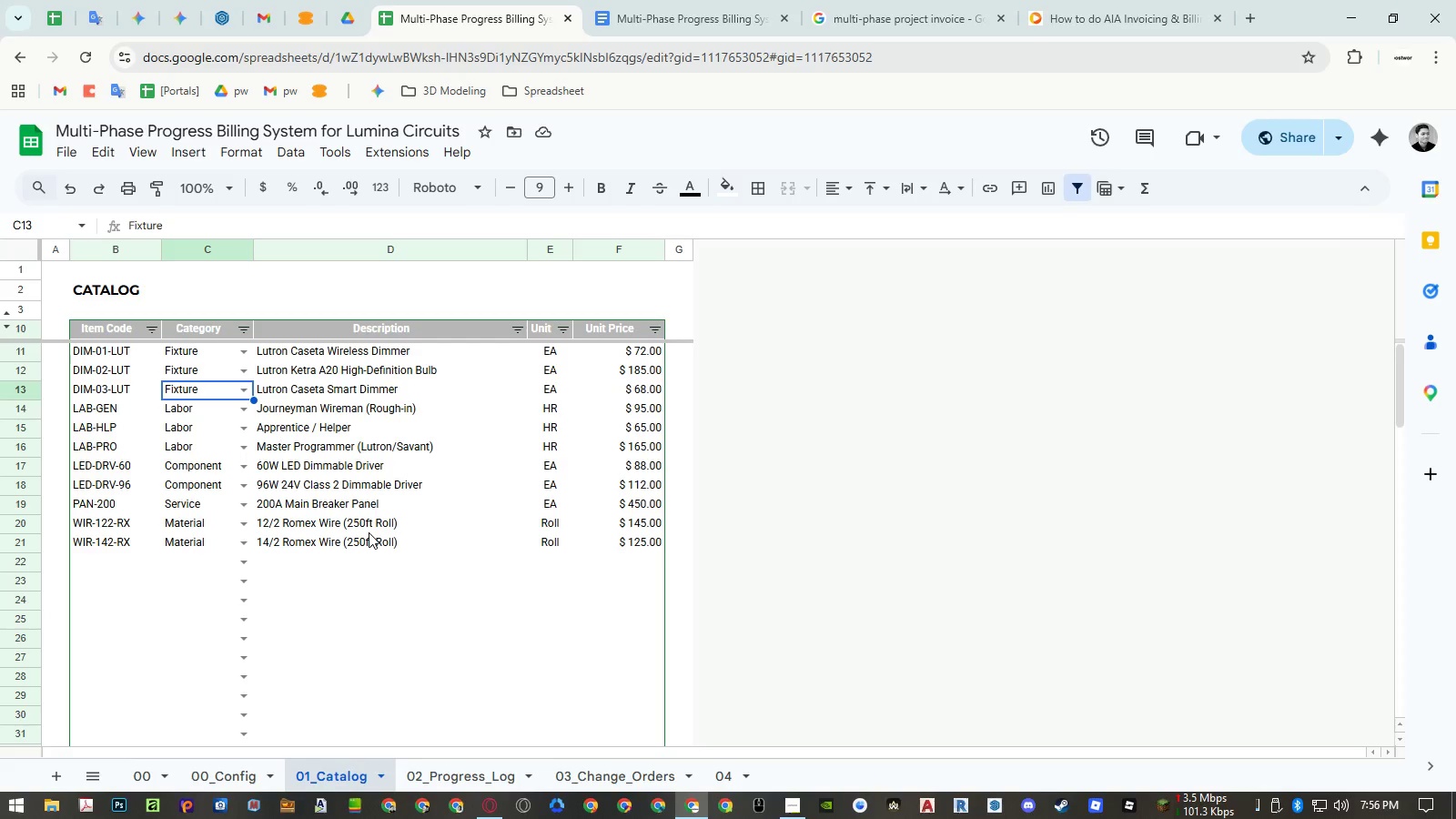 
wait(18.51)
 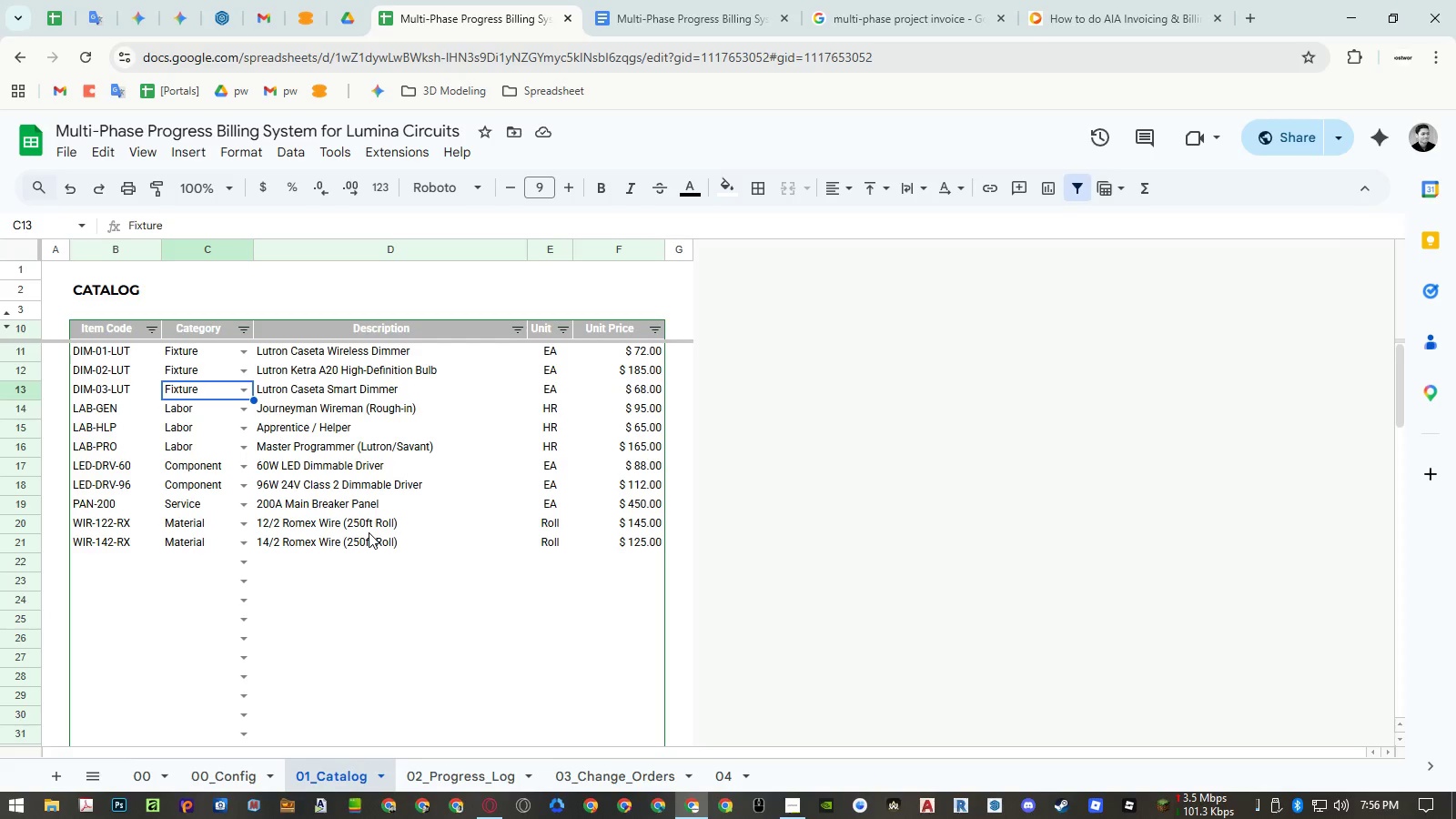 
double_click([120, 425])
 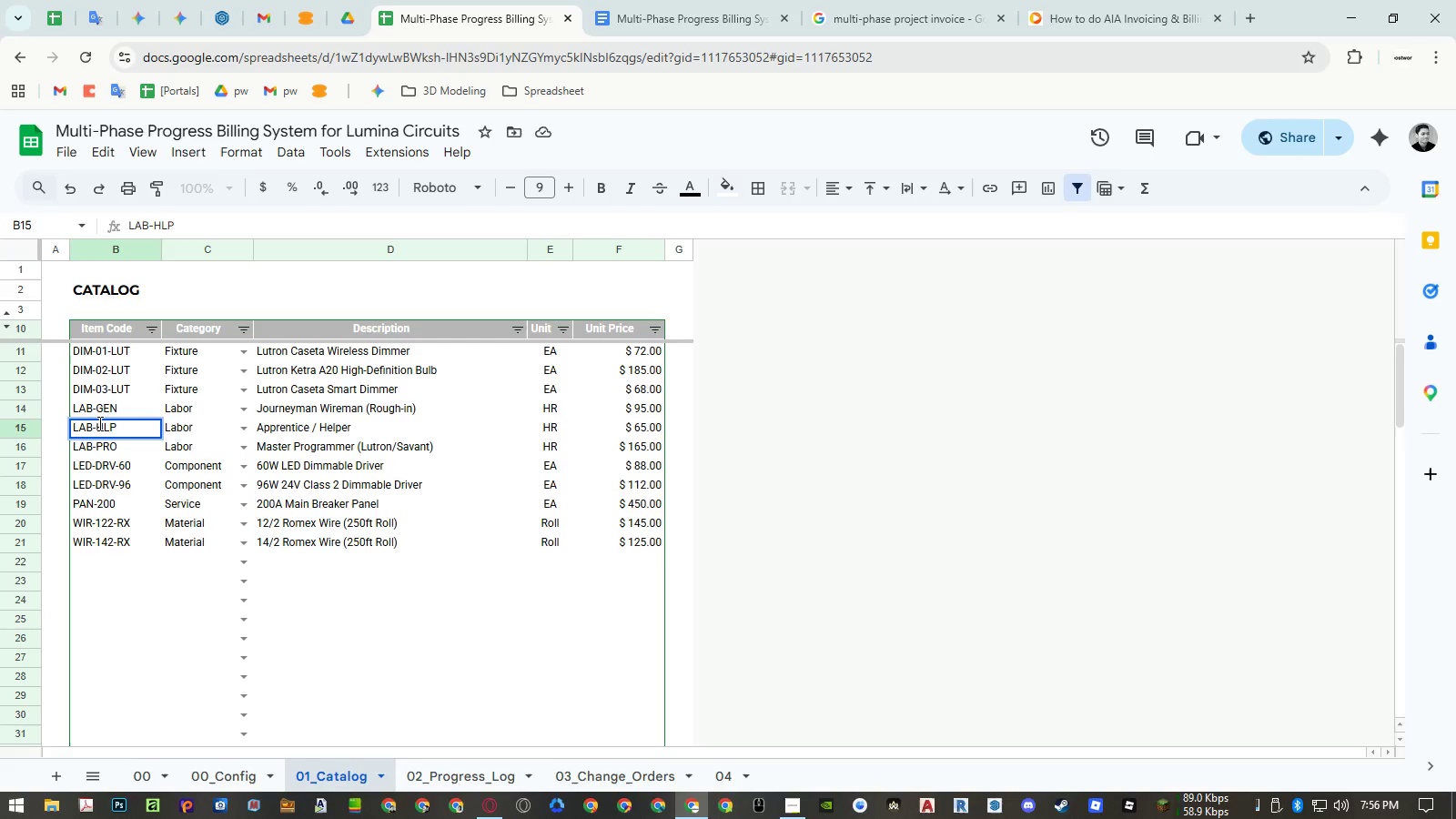 
left_click_drag(start_coordinate=[96, 423], to_coordinate=[276, 425])
 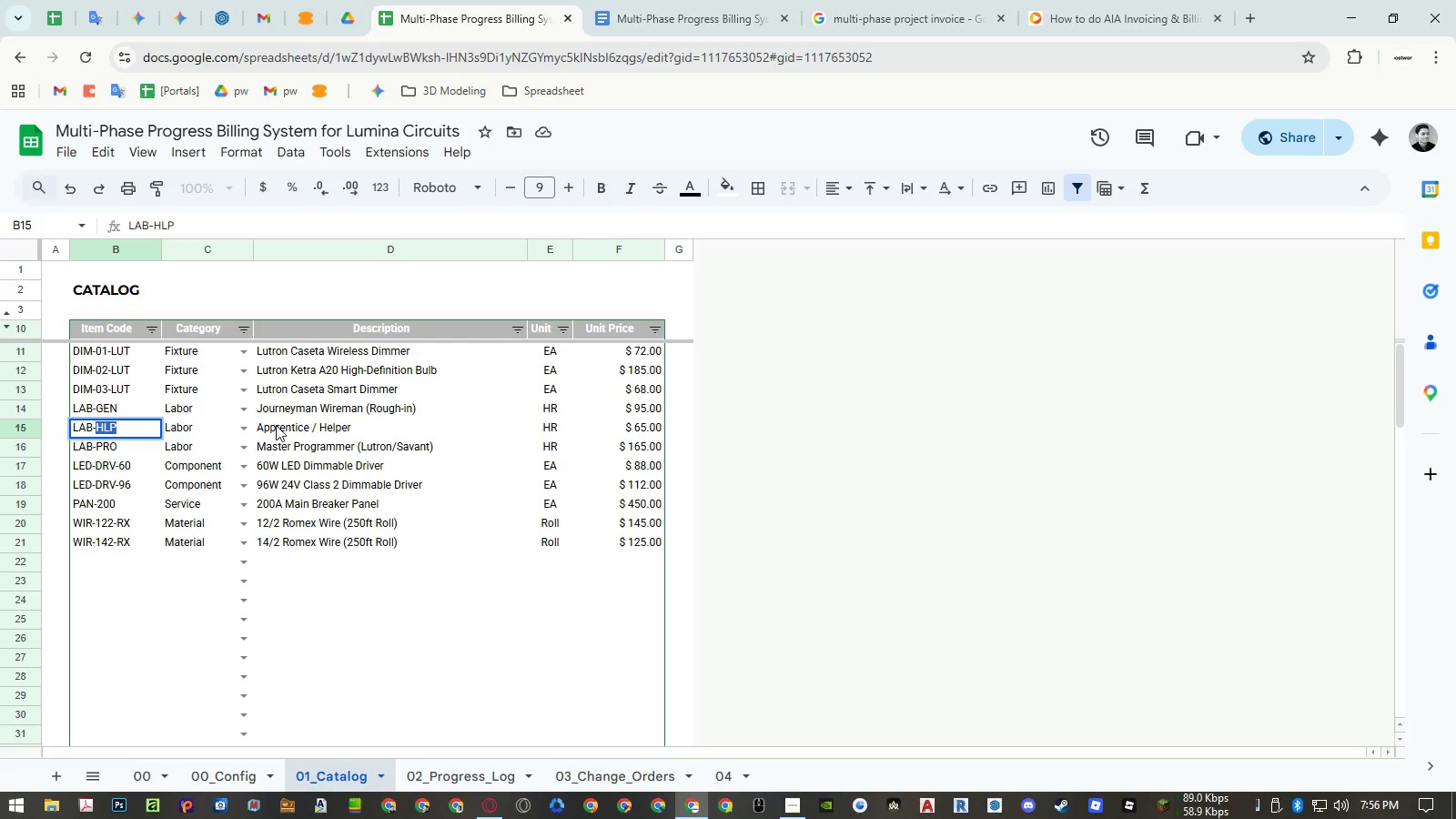 
type(APP)
 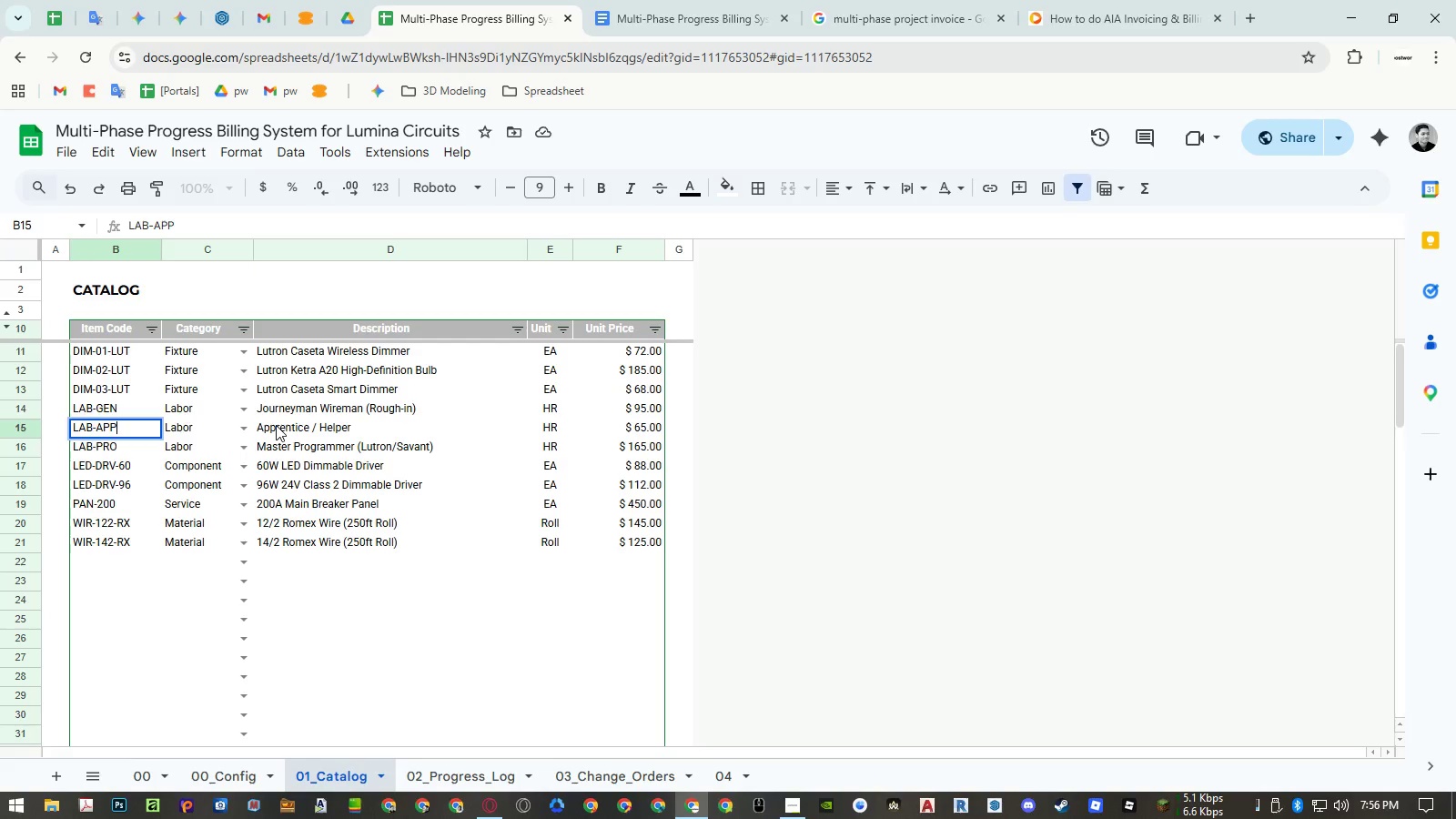 
key(Enter)
 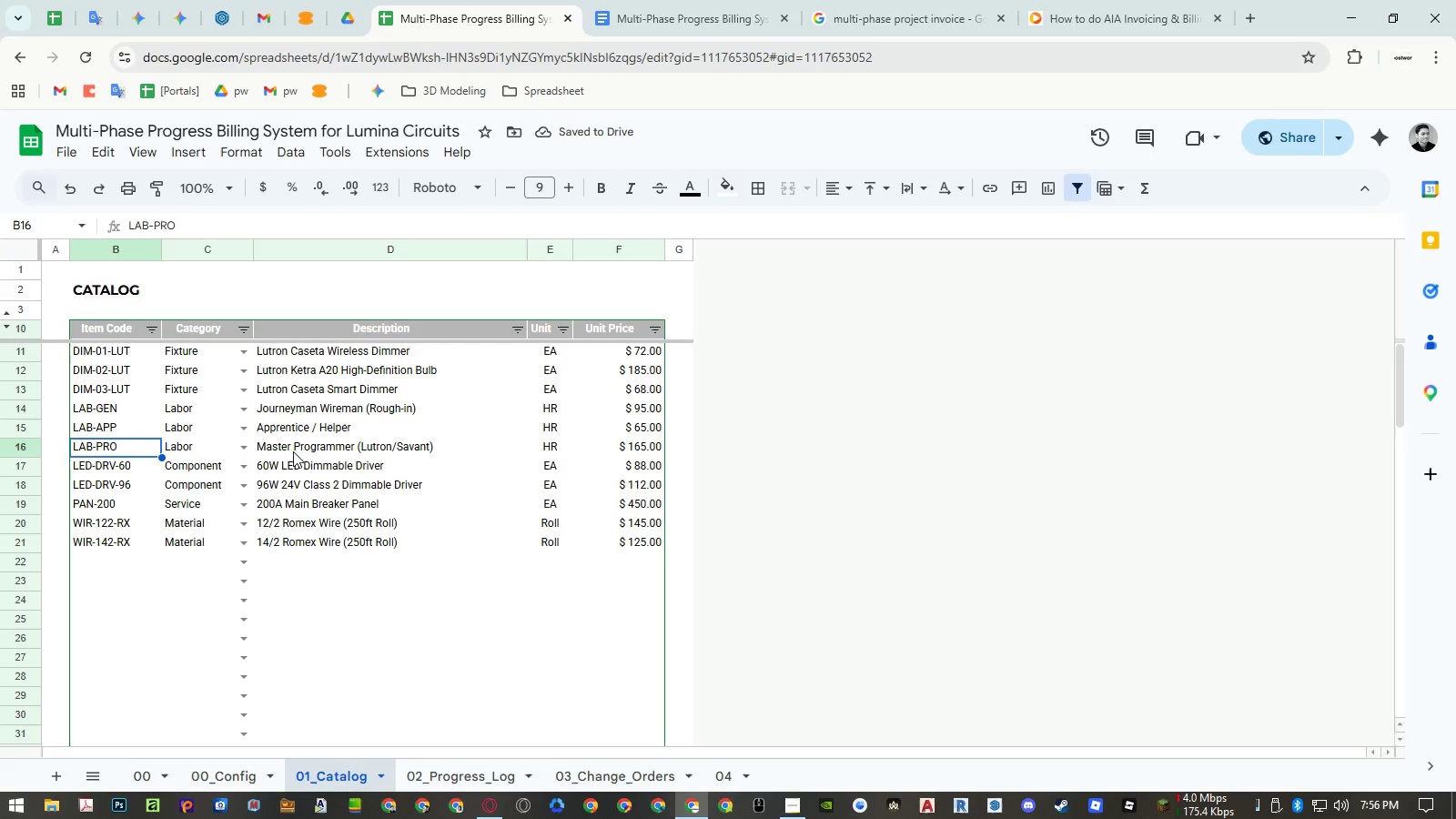 
left_click([286, 574])
 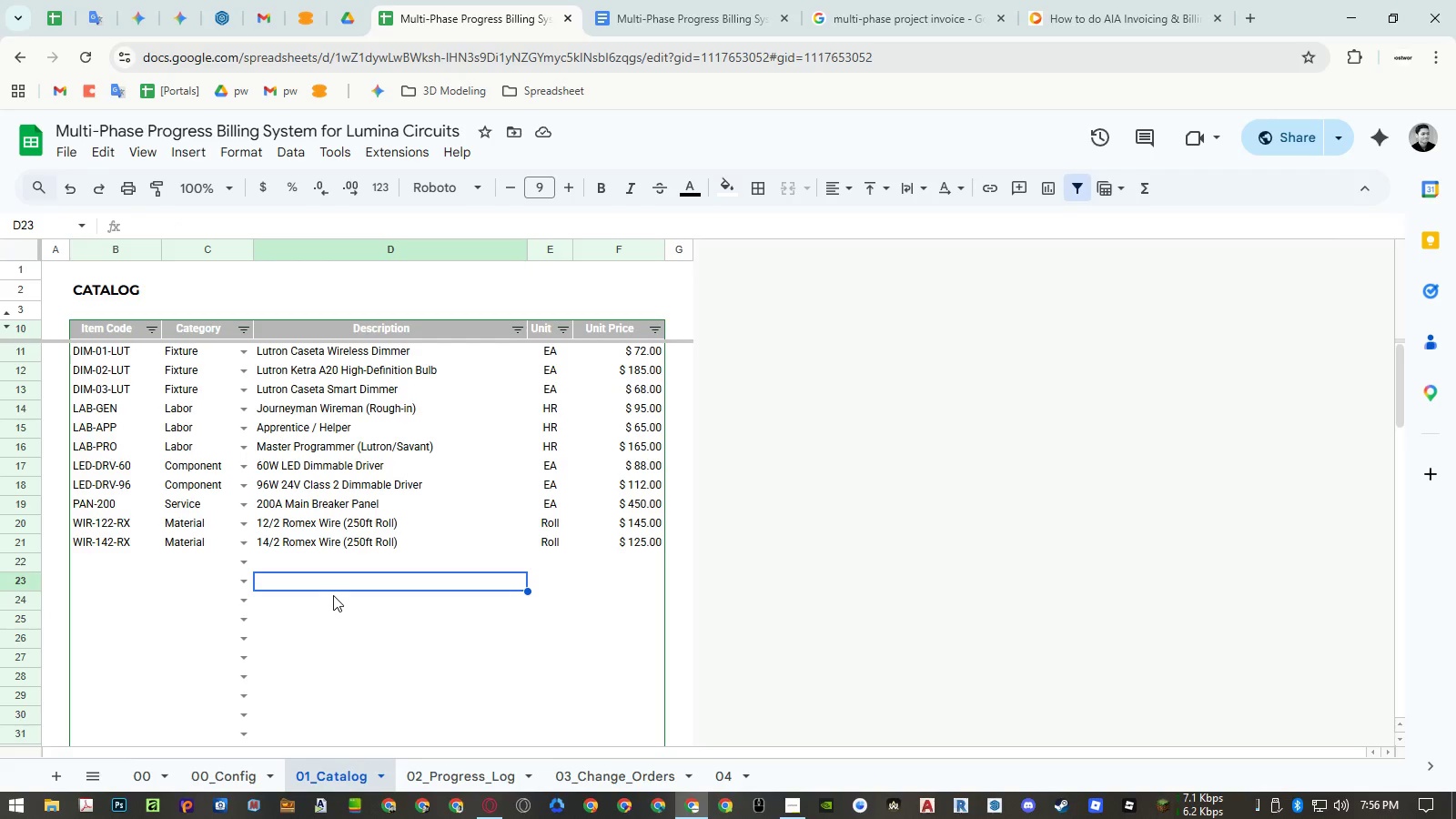 
wait(5.83)
 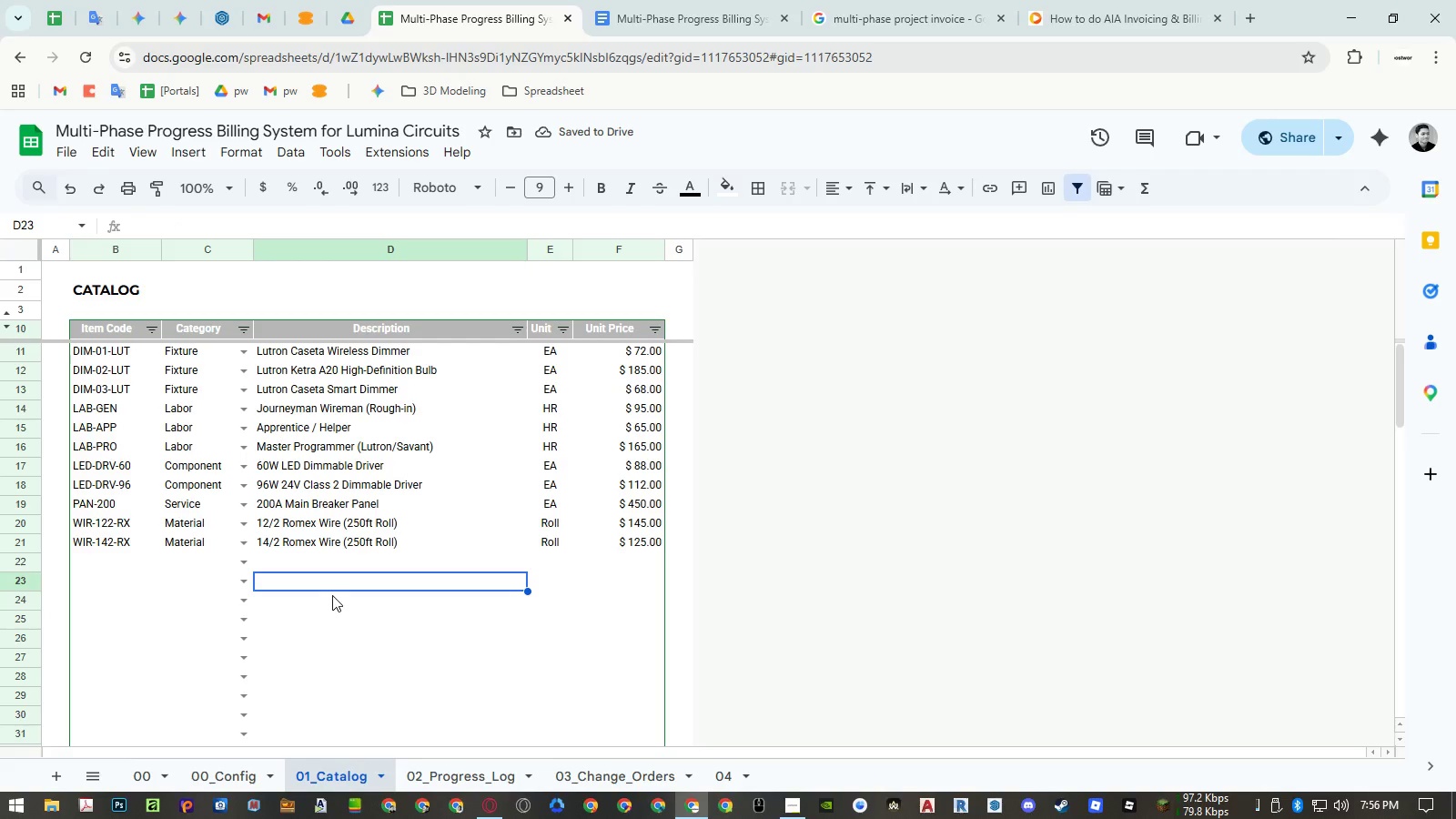 
type(Recessed Ceiling Ocat)
key(Backspace)
key(Backspace)
type(tagon Box)
 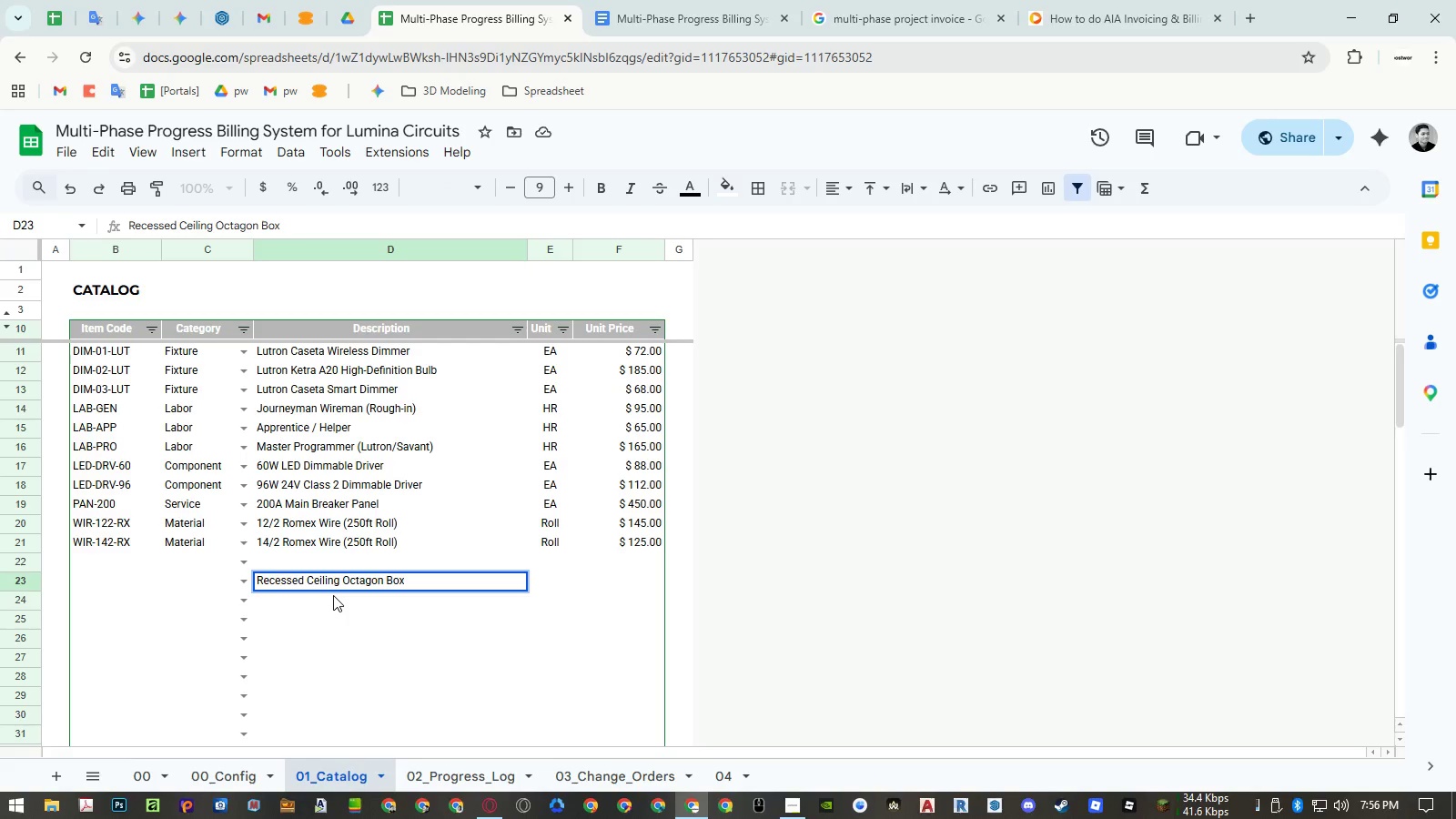 
key(Enter)
 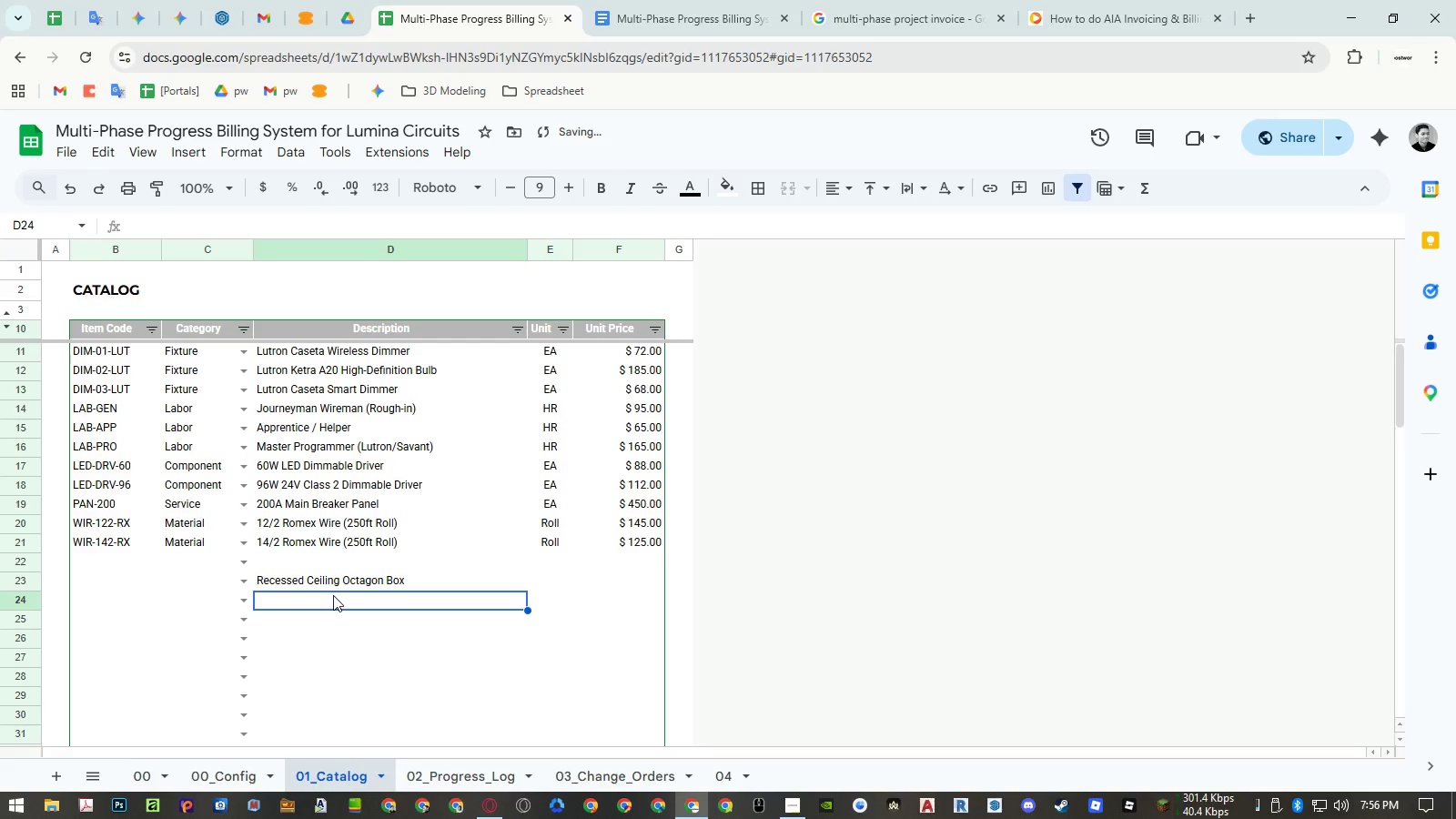 
key(ArrowUp)
 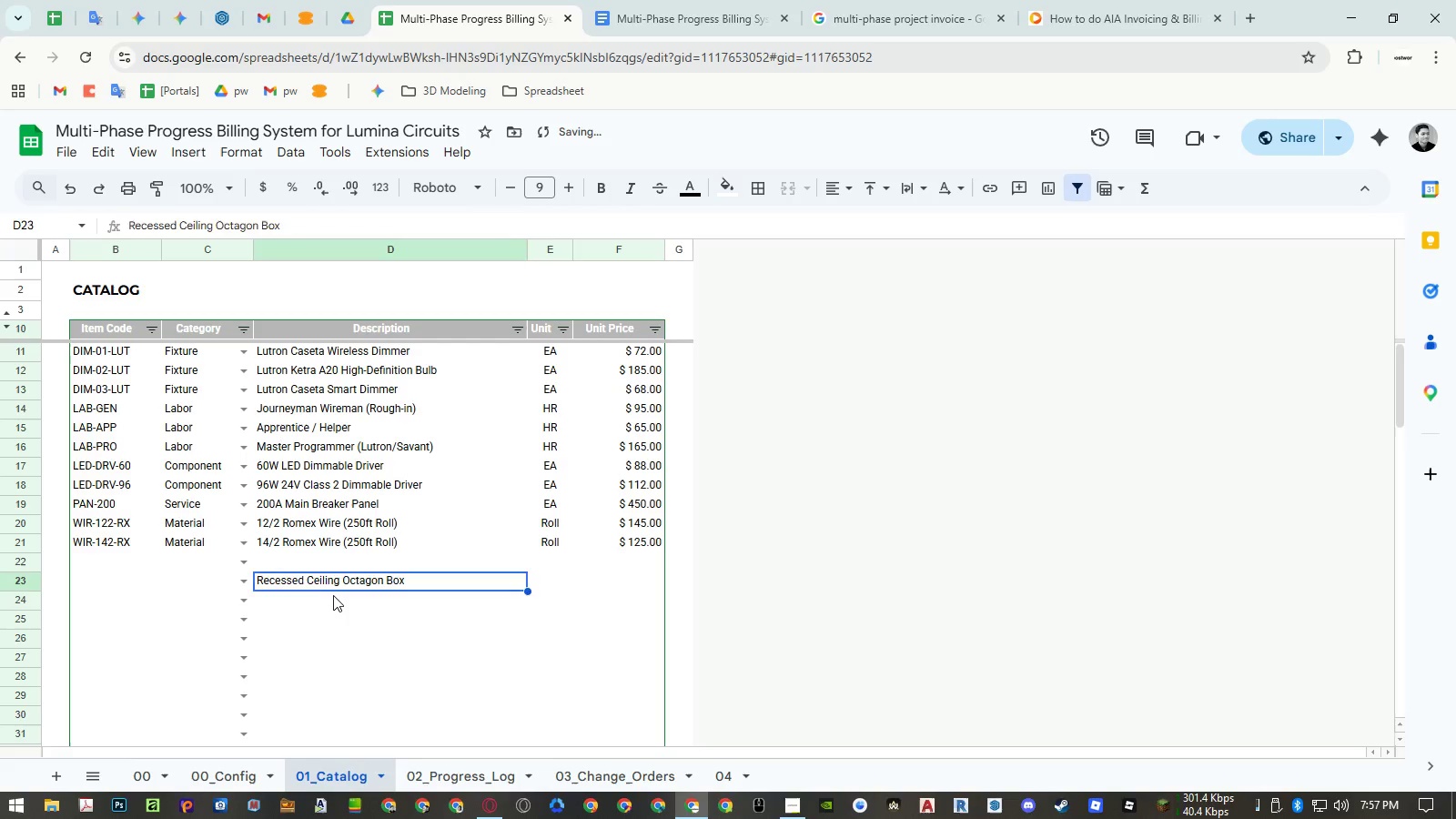 
key(ArrowRight)
 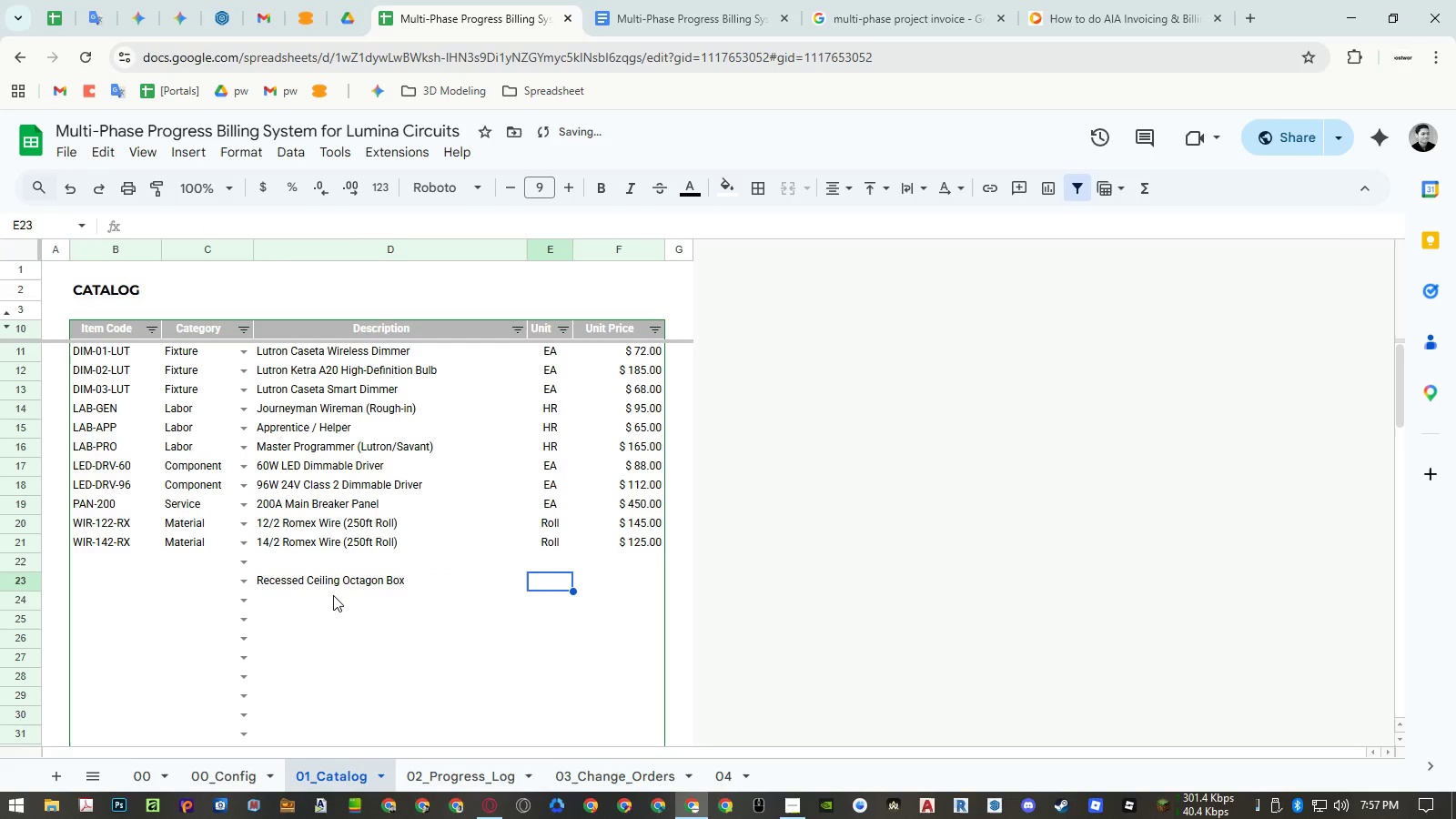 
key(Enter)
 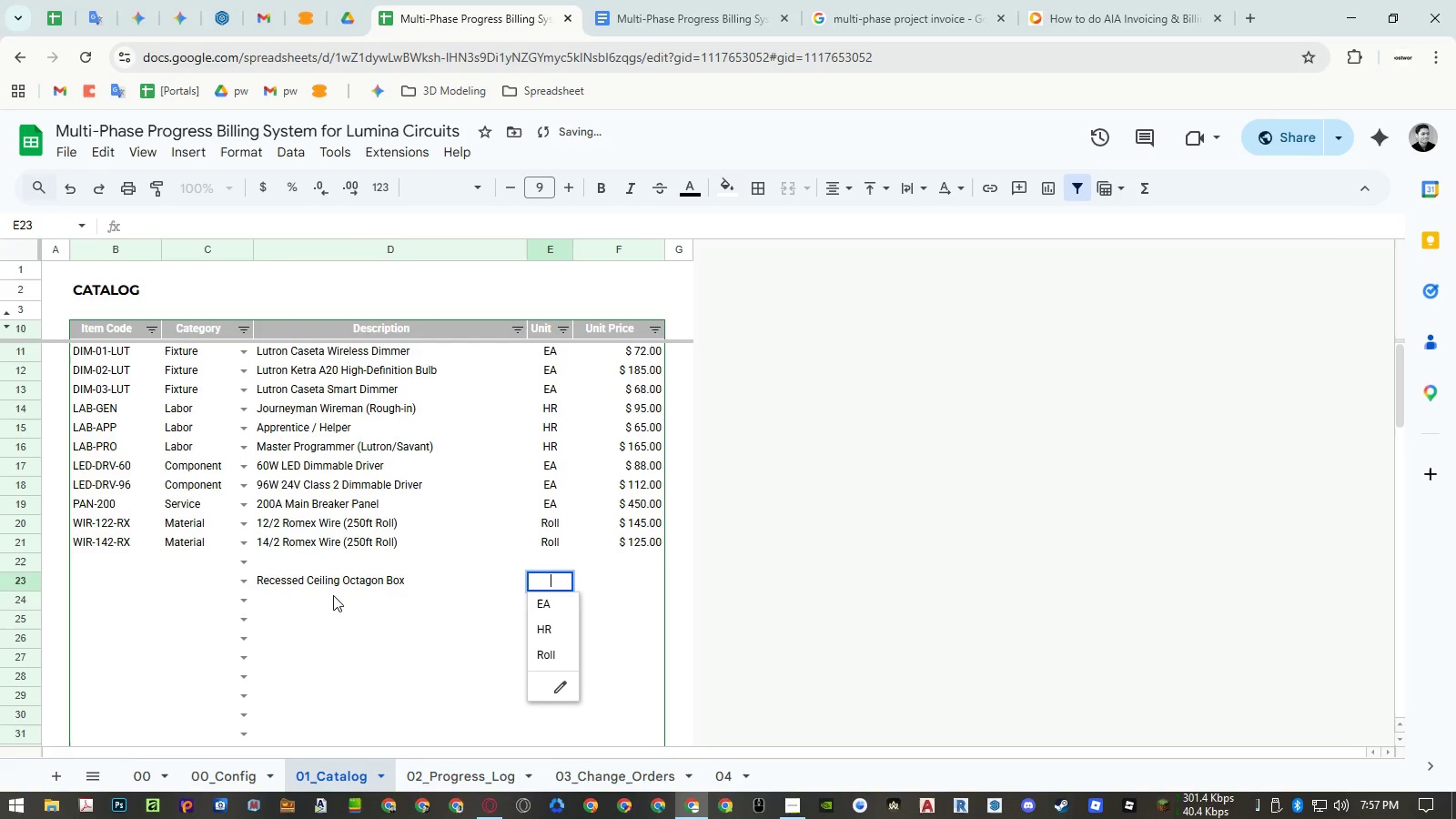 
key(ArrowDown)
 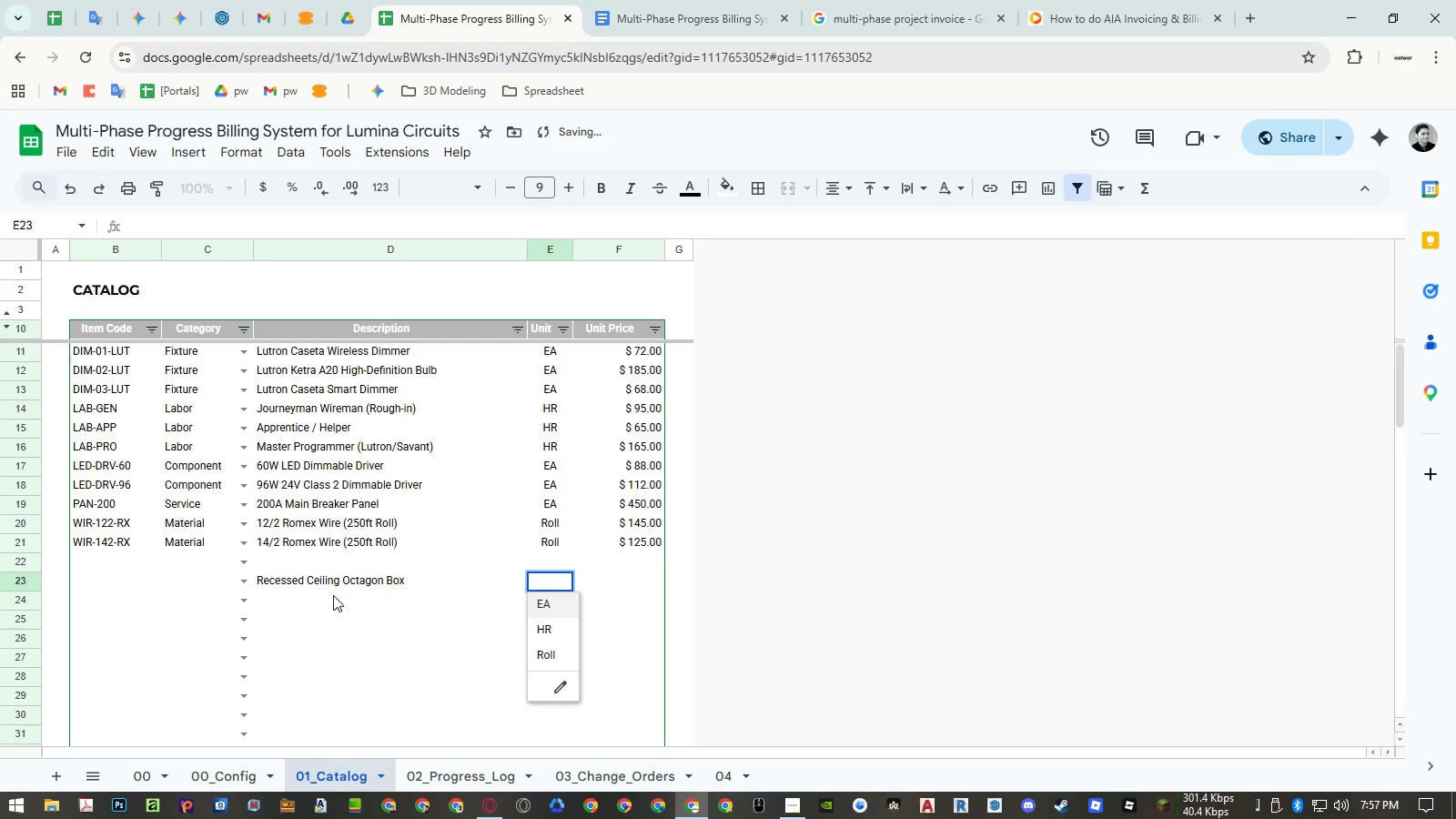 
key(Enter)
 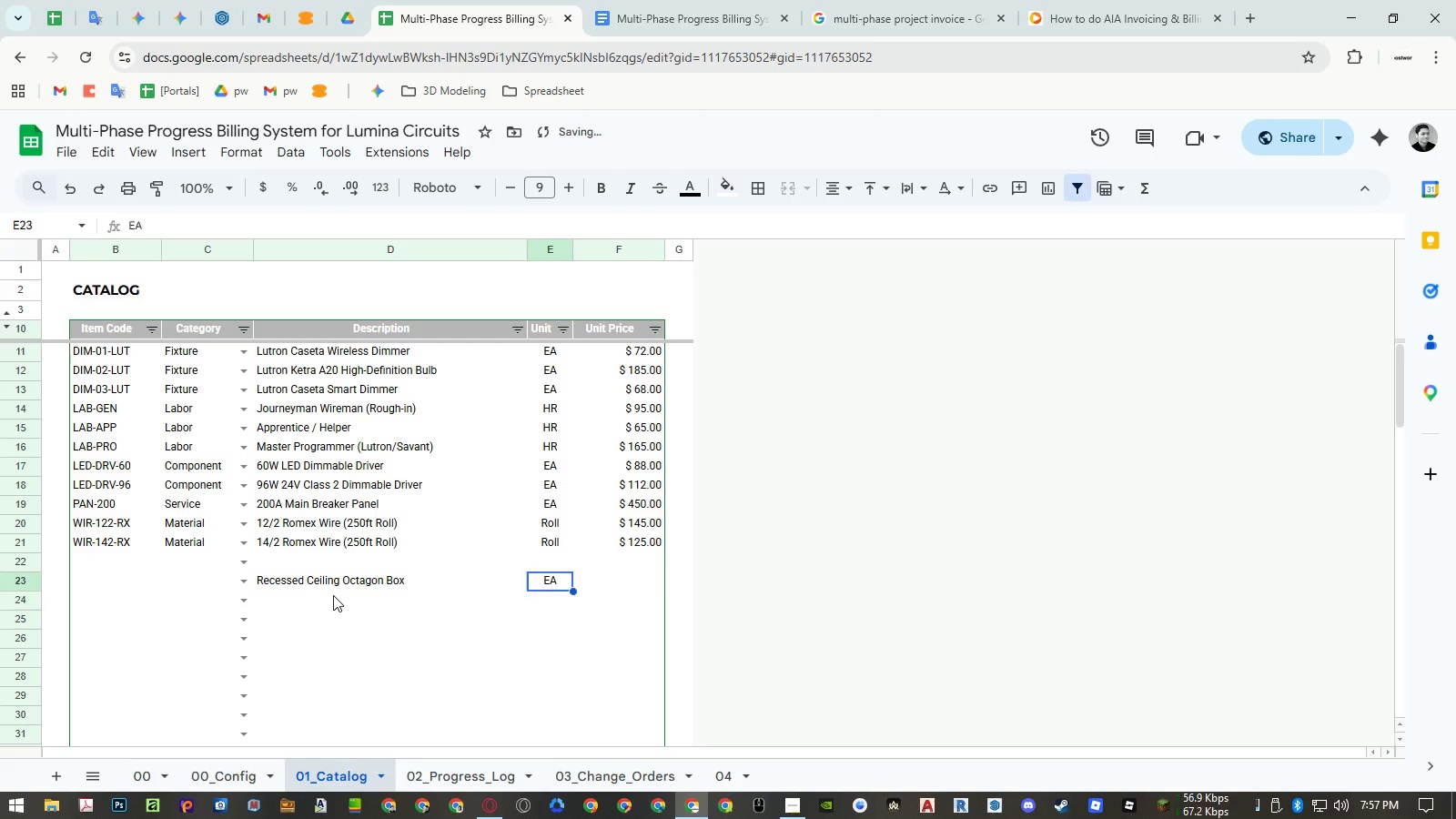 
key(ArrowUp)
 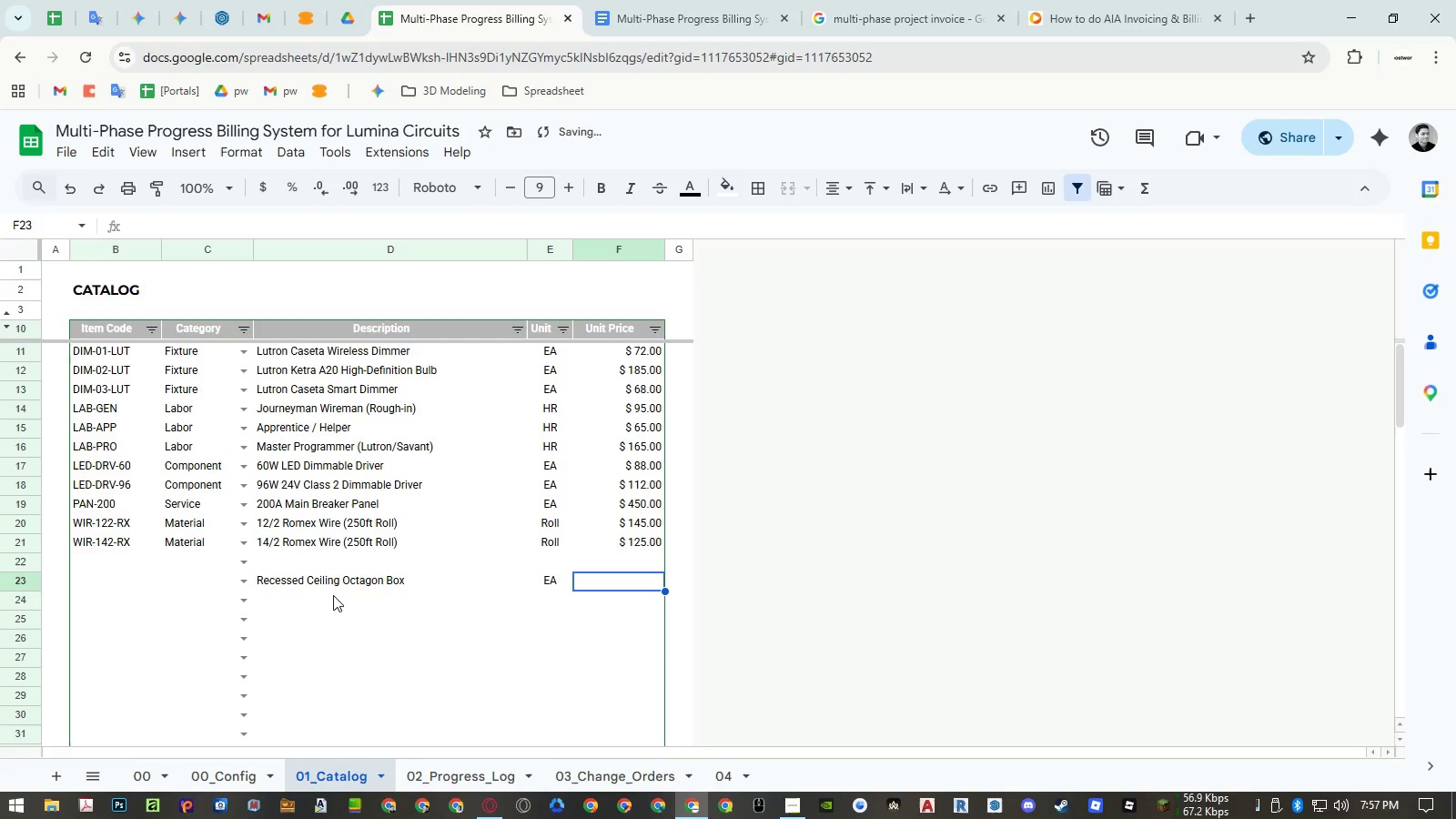 
key(ArrowRight)
 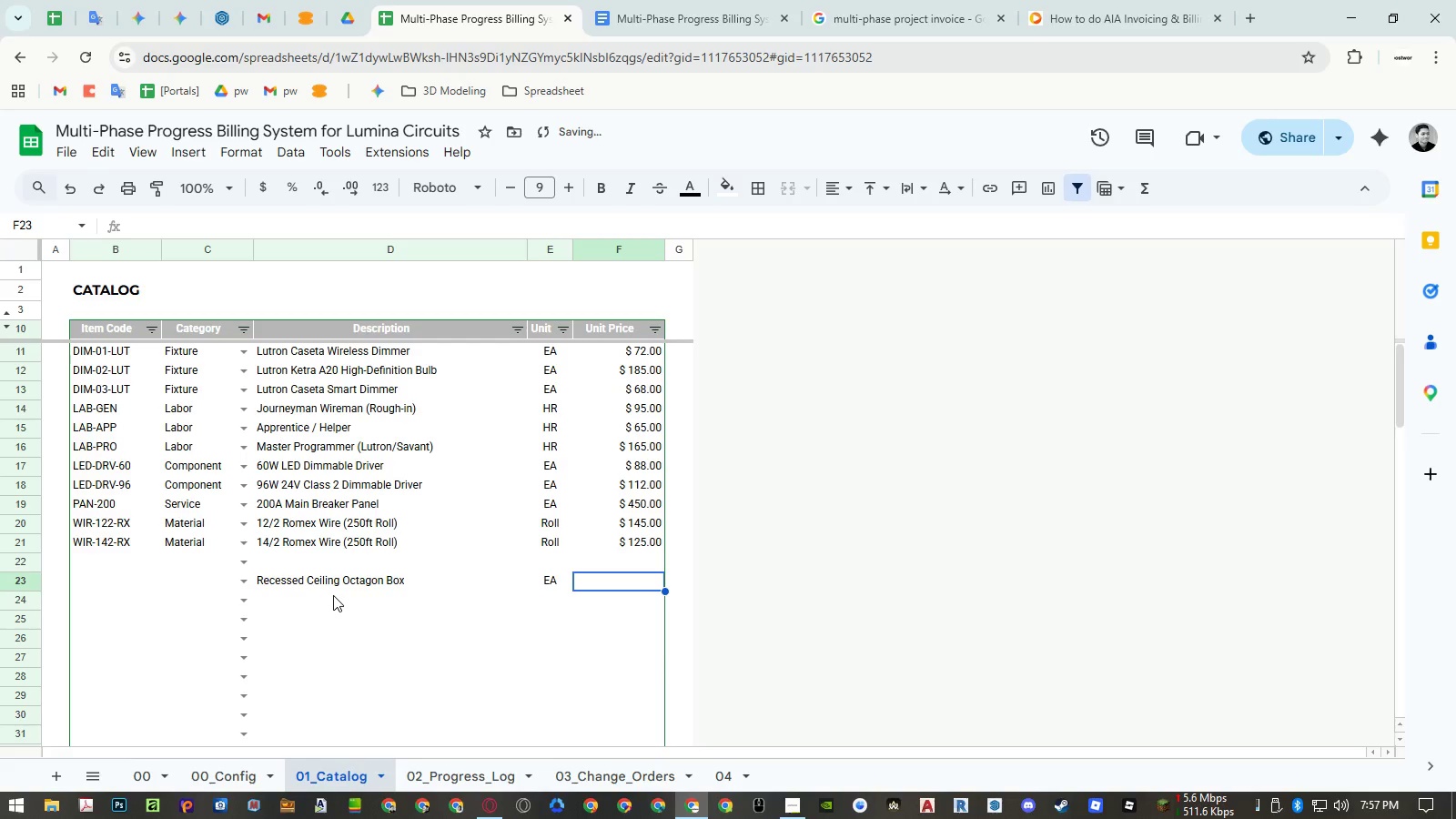 
key(Numpad9)
 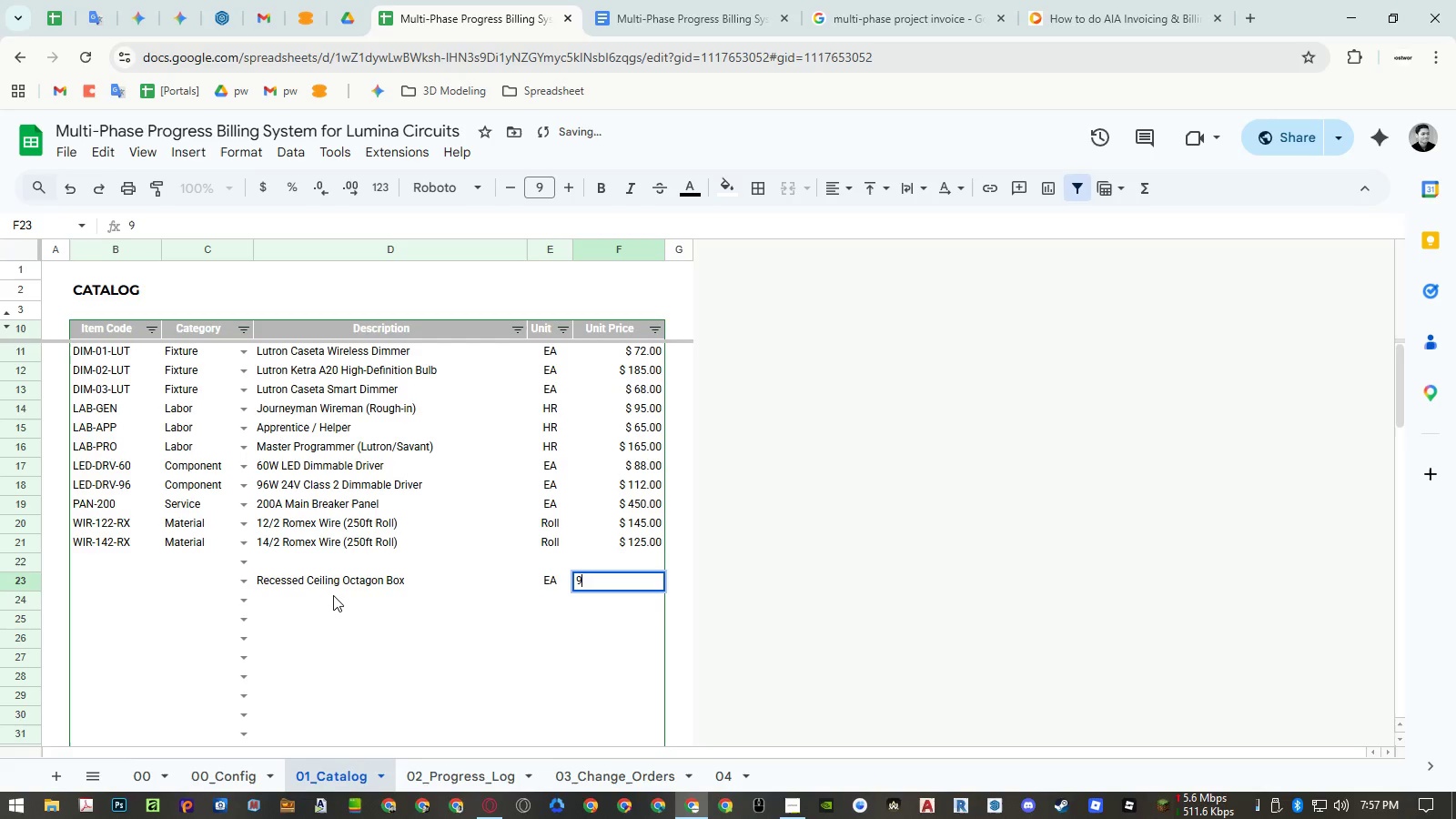 
key(NumpadDecimal)
 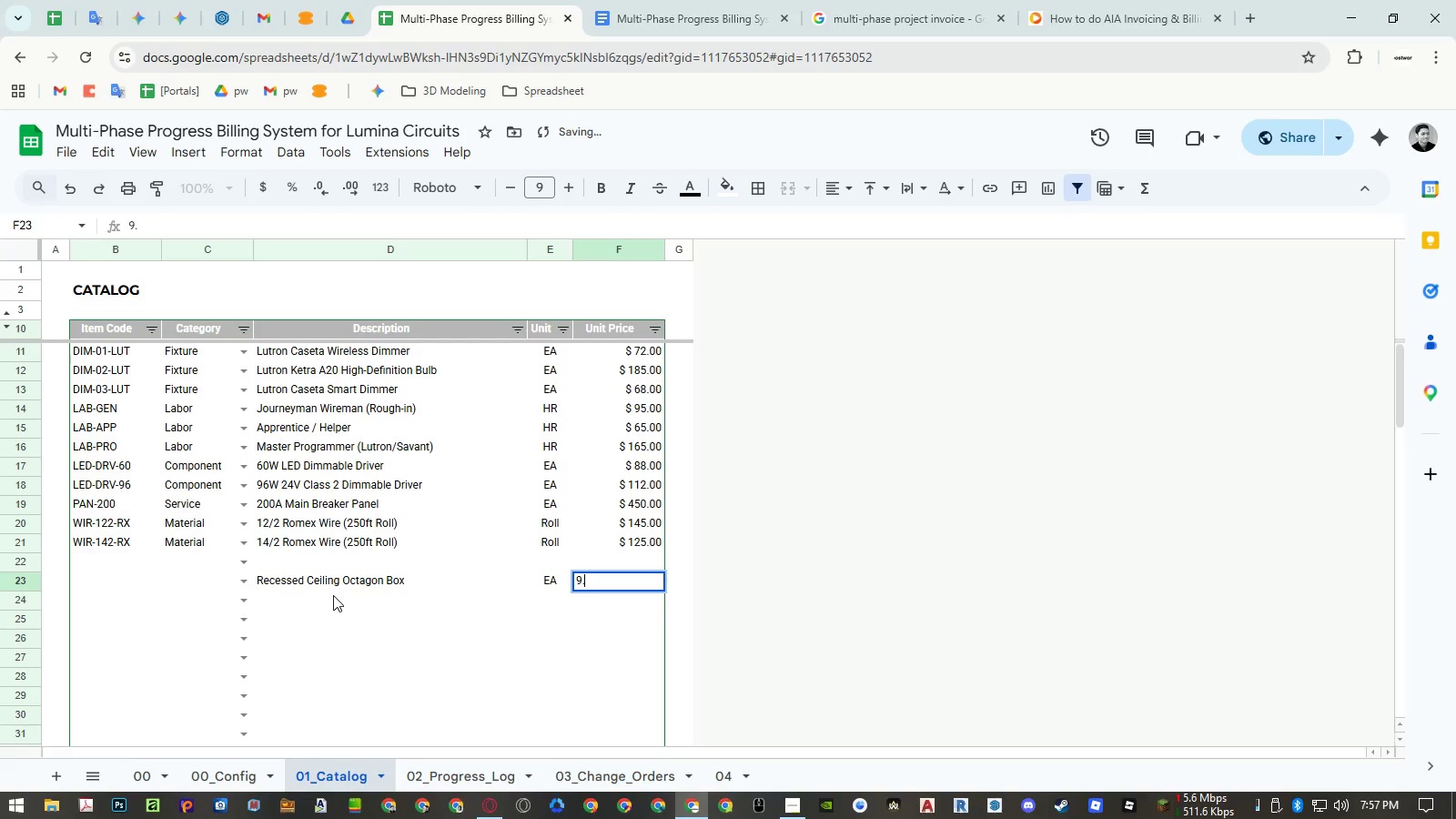 
key(Numpad5)
 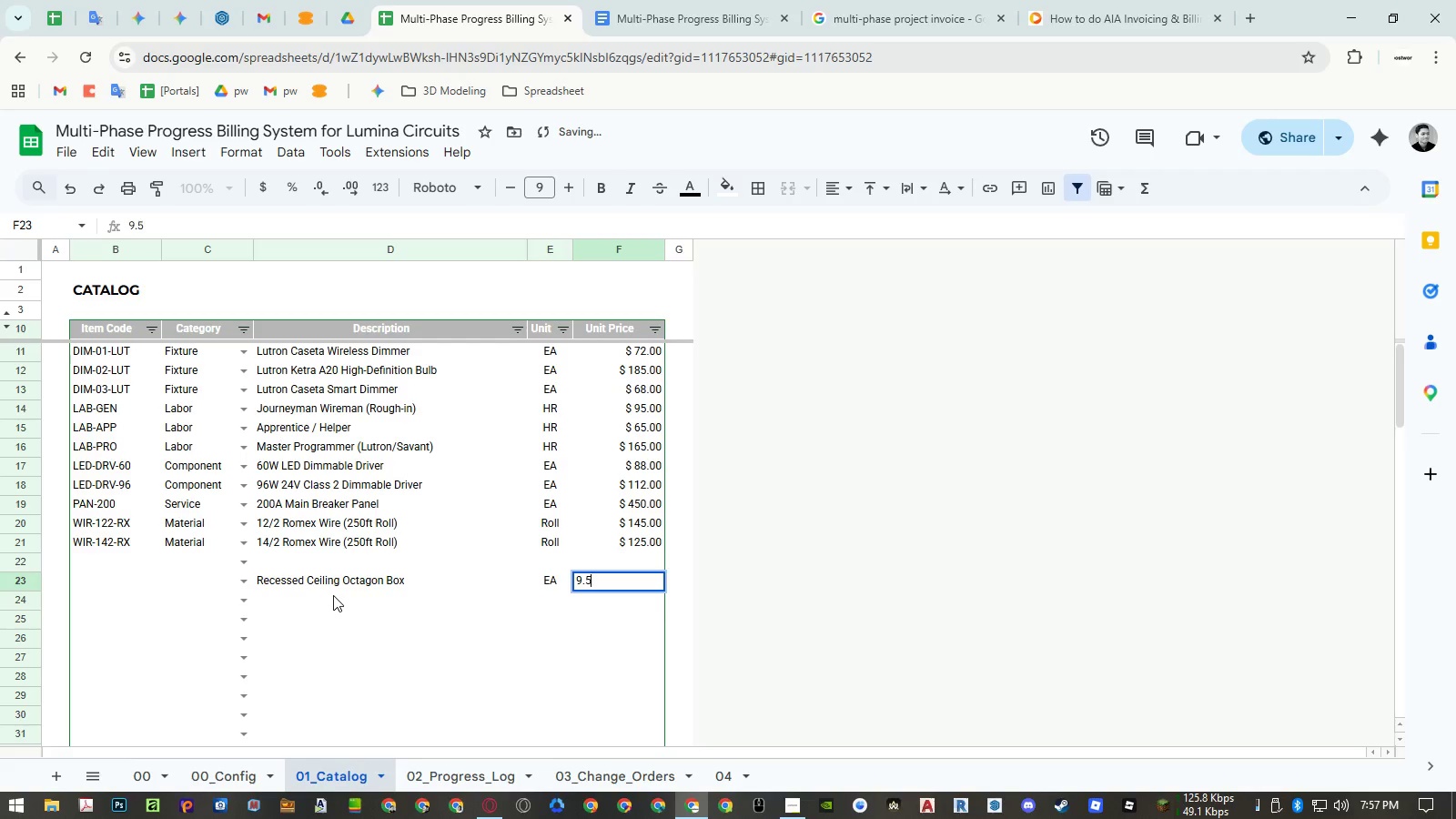 
key(NumpadEnter)
 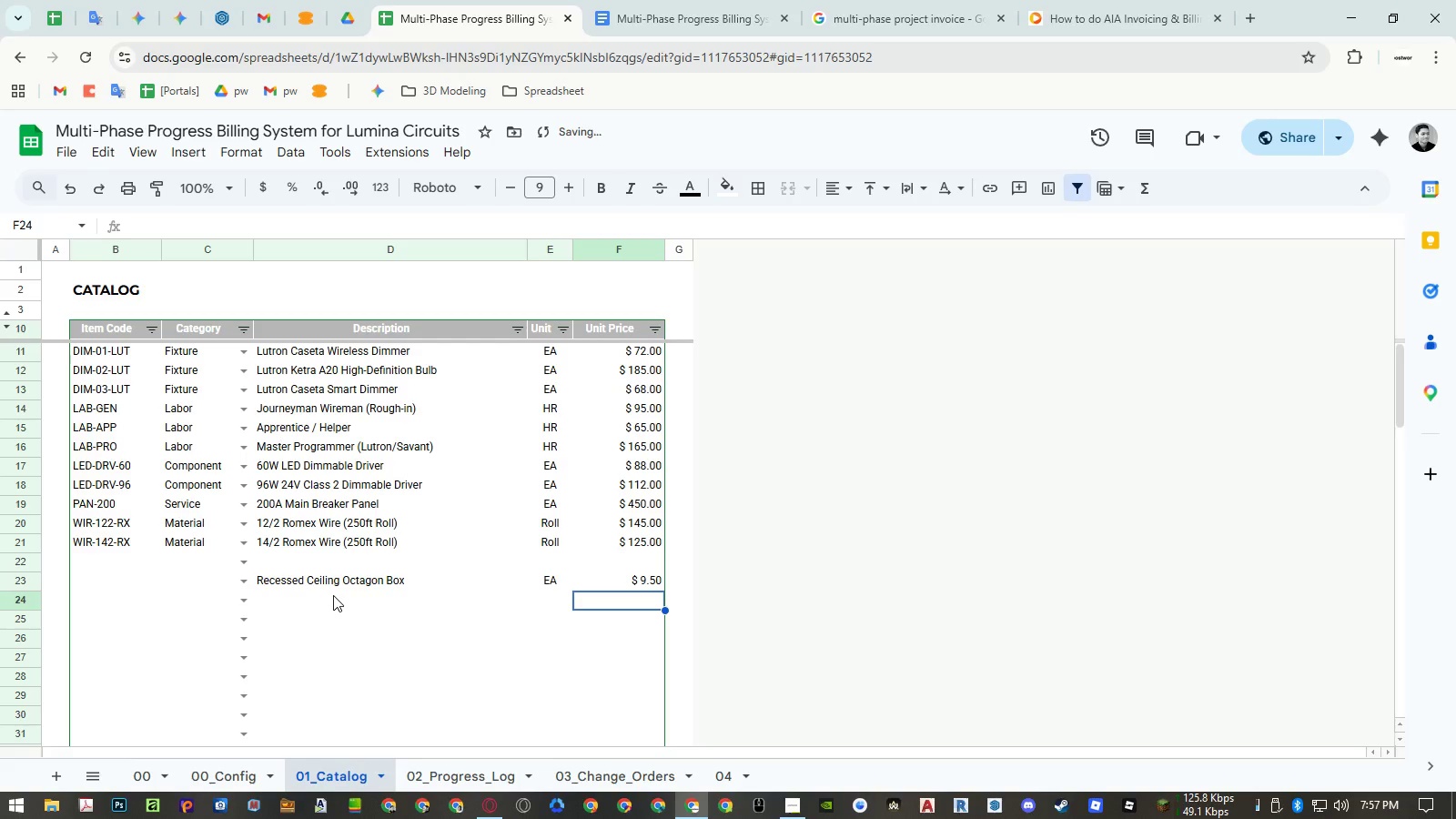 
key(ArrowUp)
 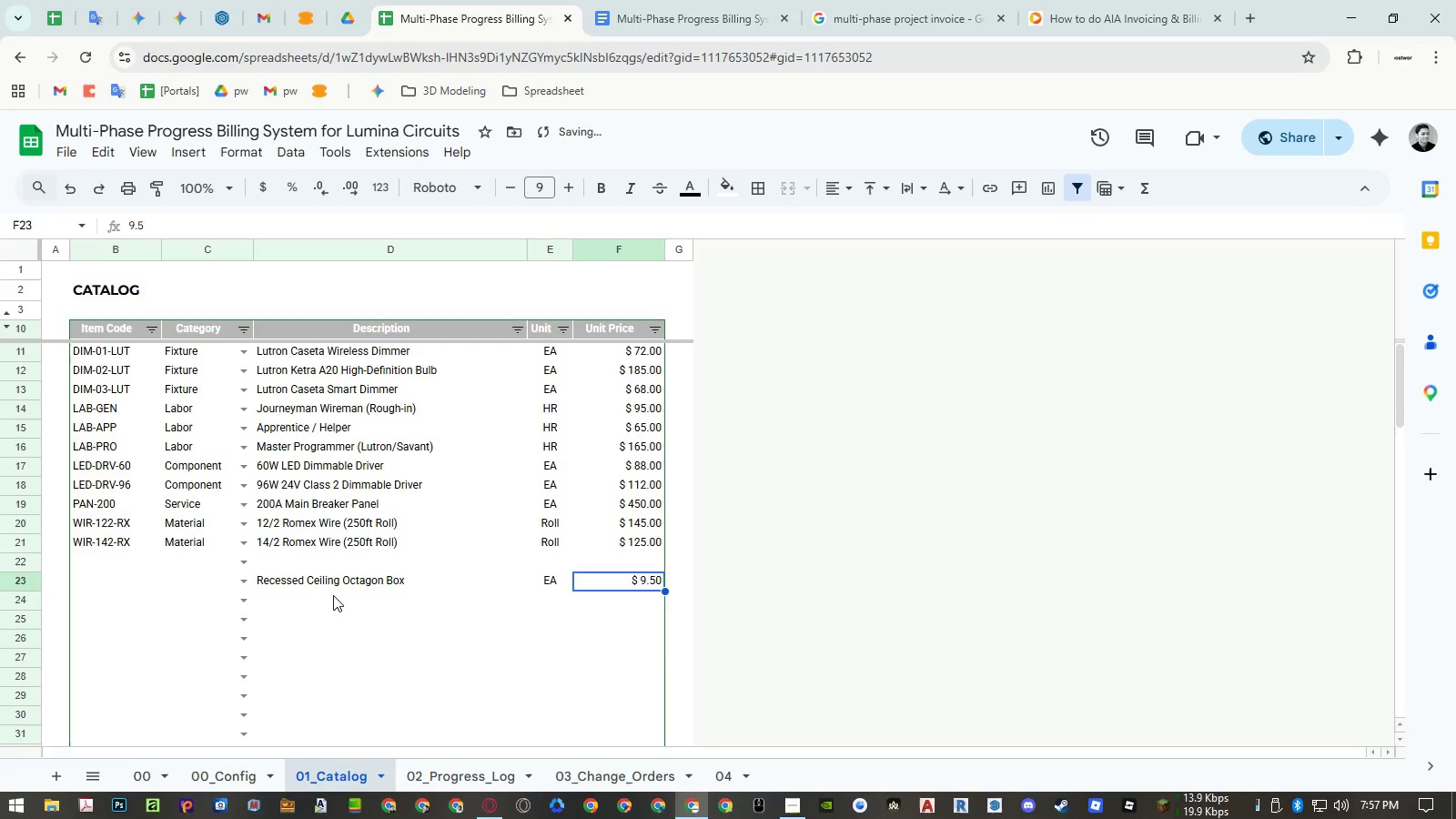 
key(ArrowLeft)
 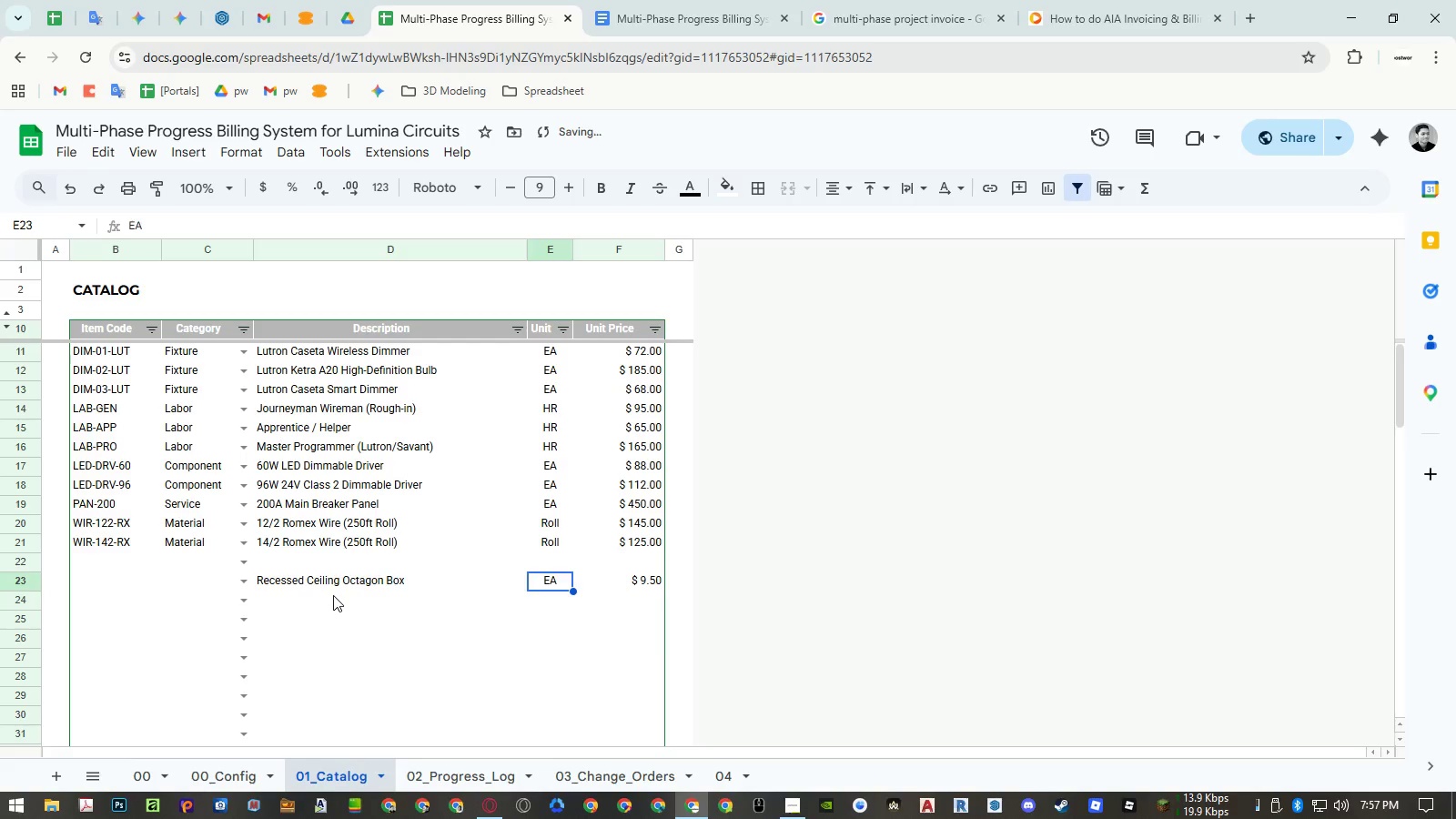 
key(ArrowLeft)
 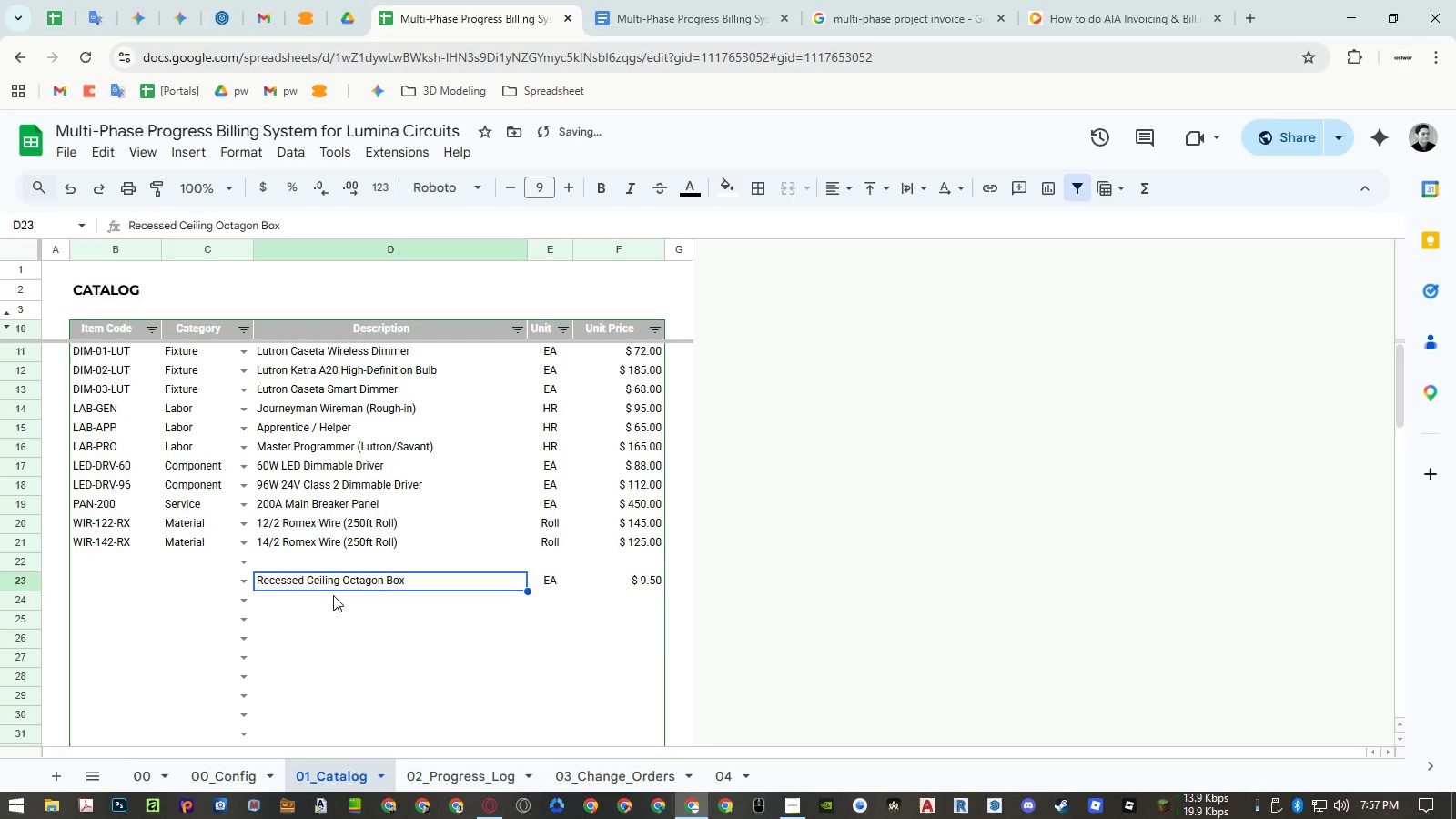 
key(ArrowLeft)
 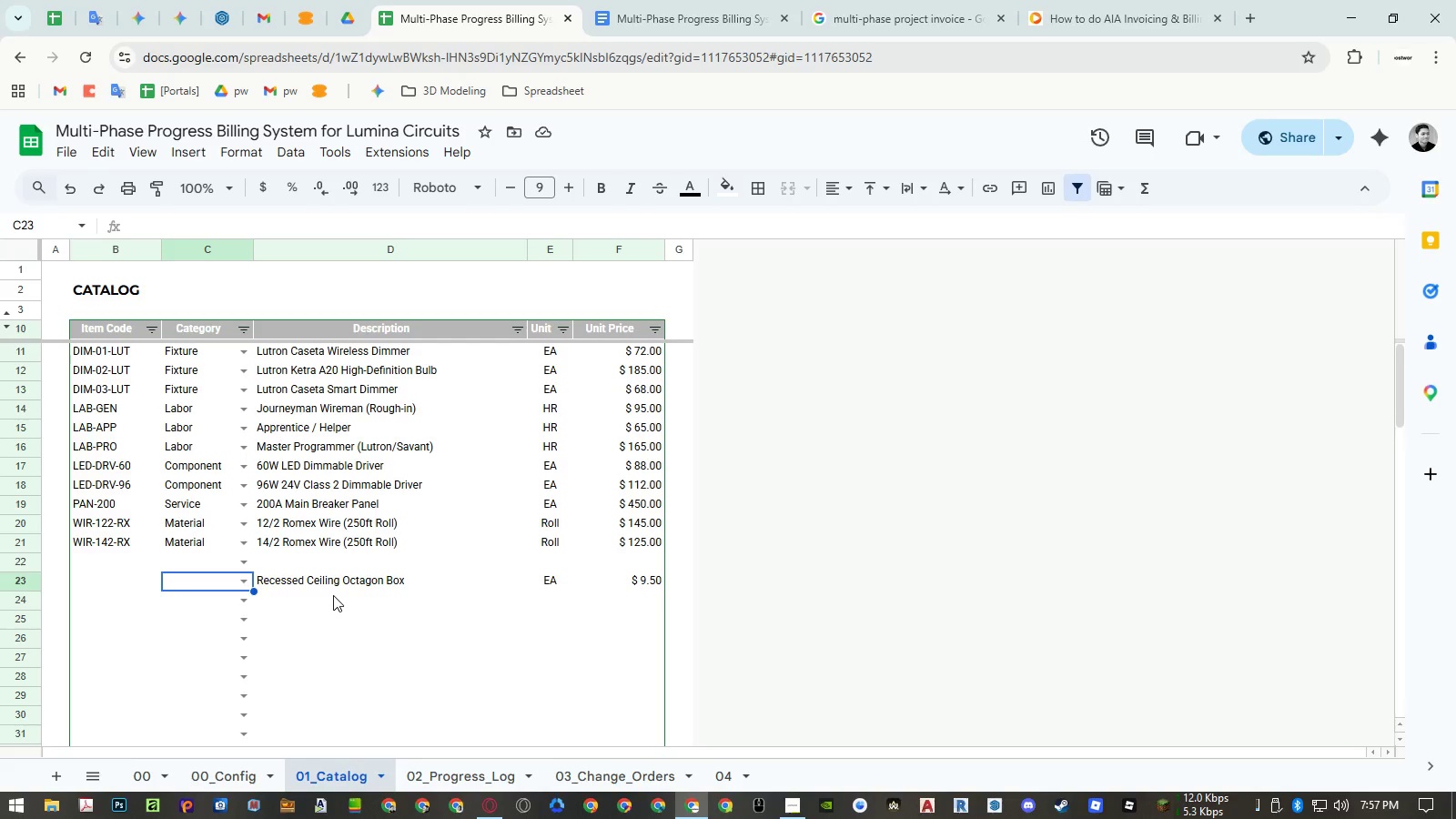 
wait(34.67)
 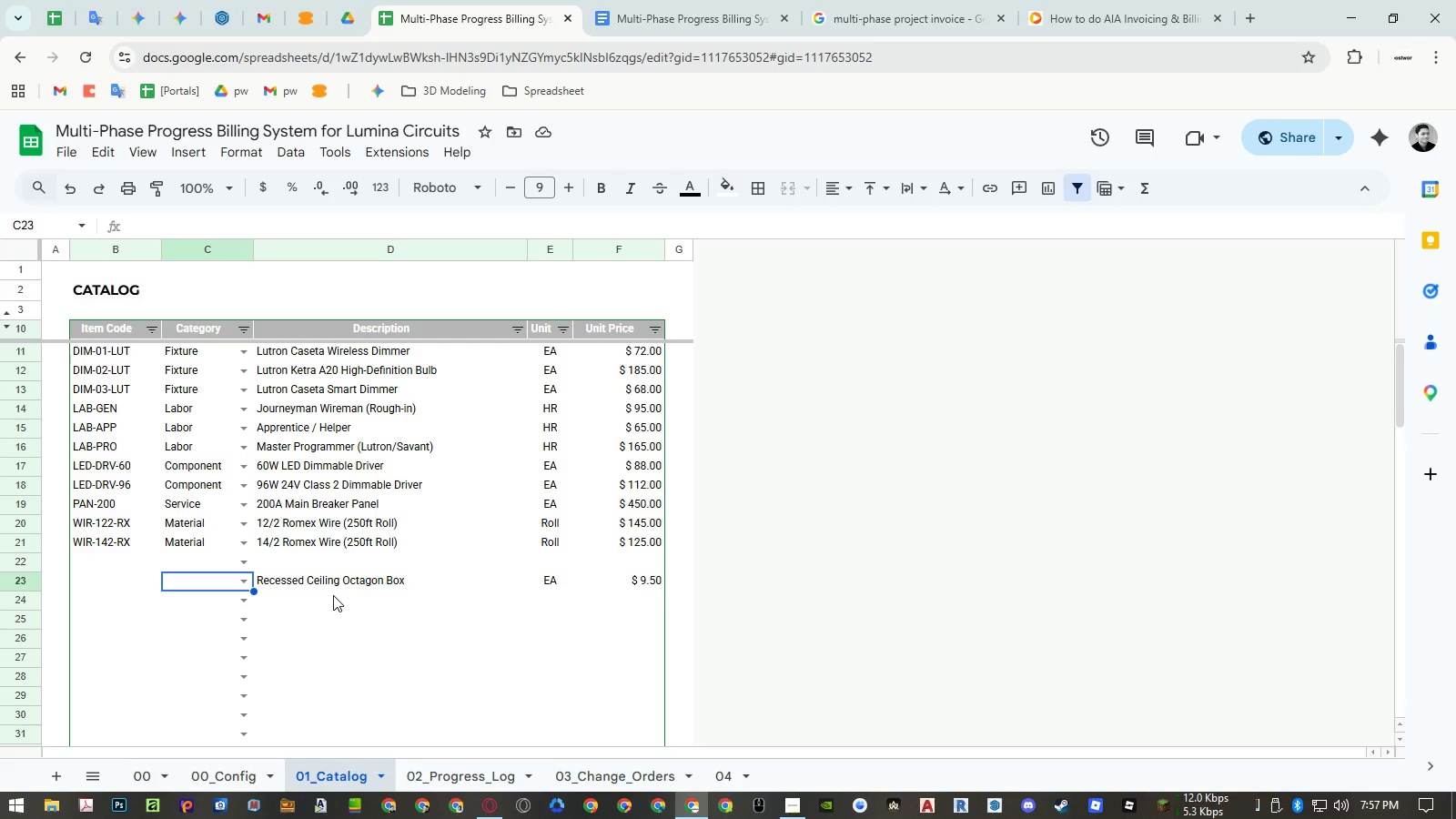 
left_click([248, 581])
 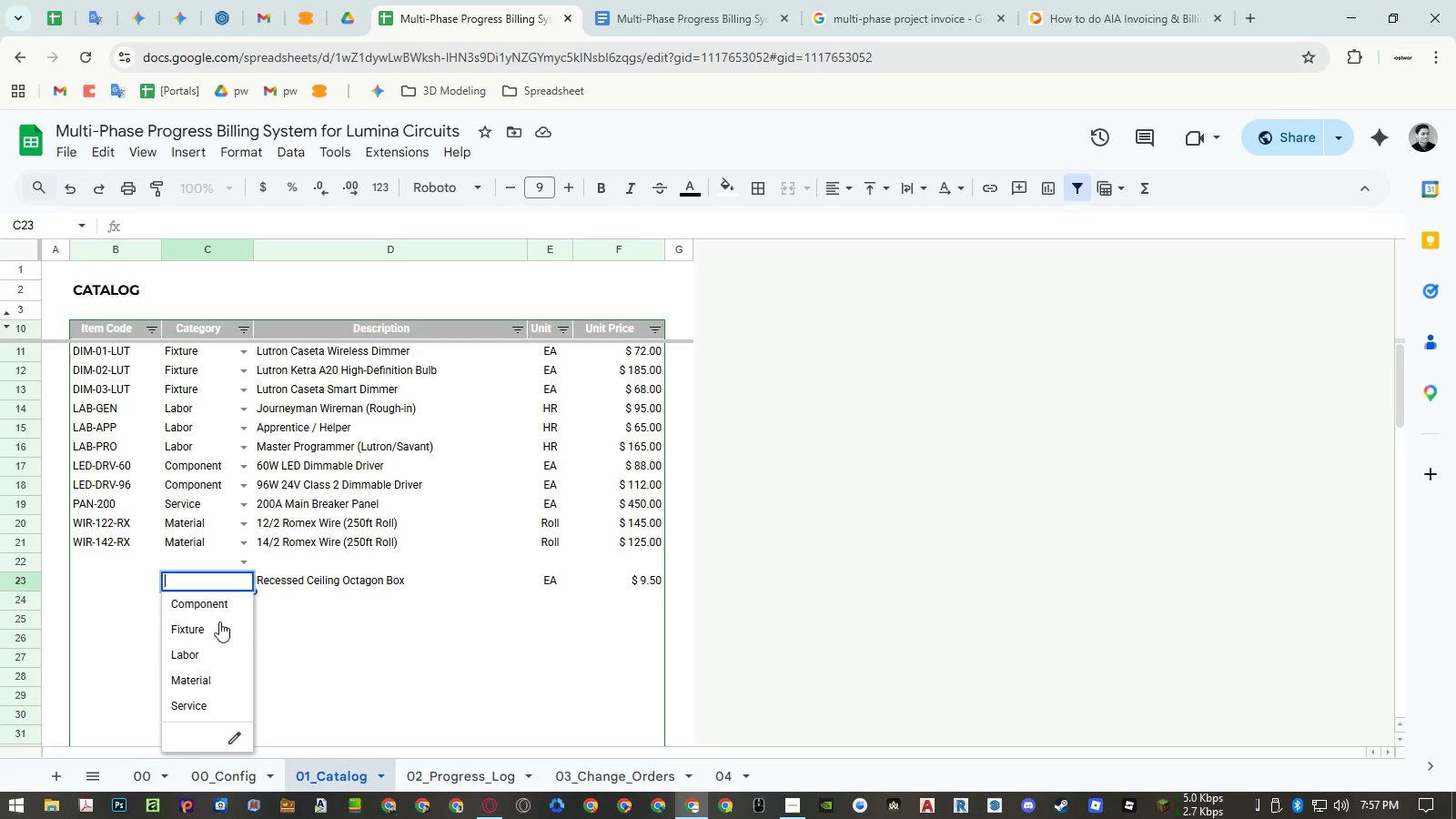 
left_click([217, 627])
 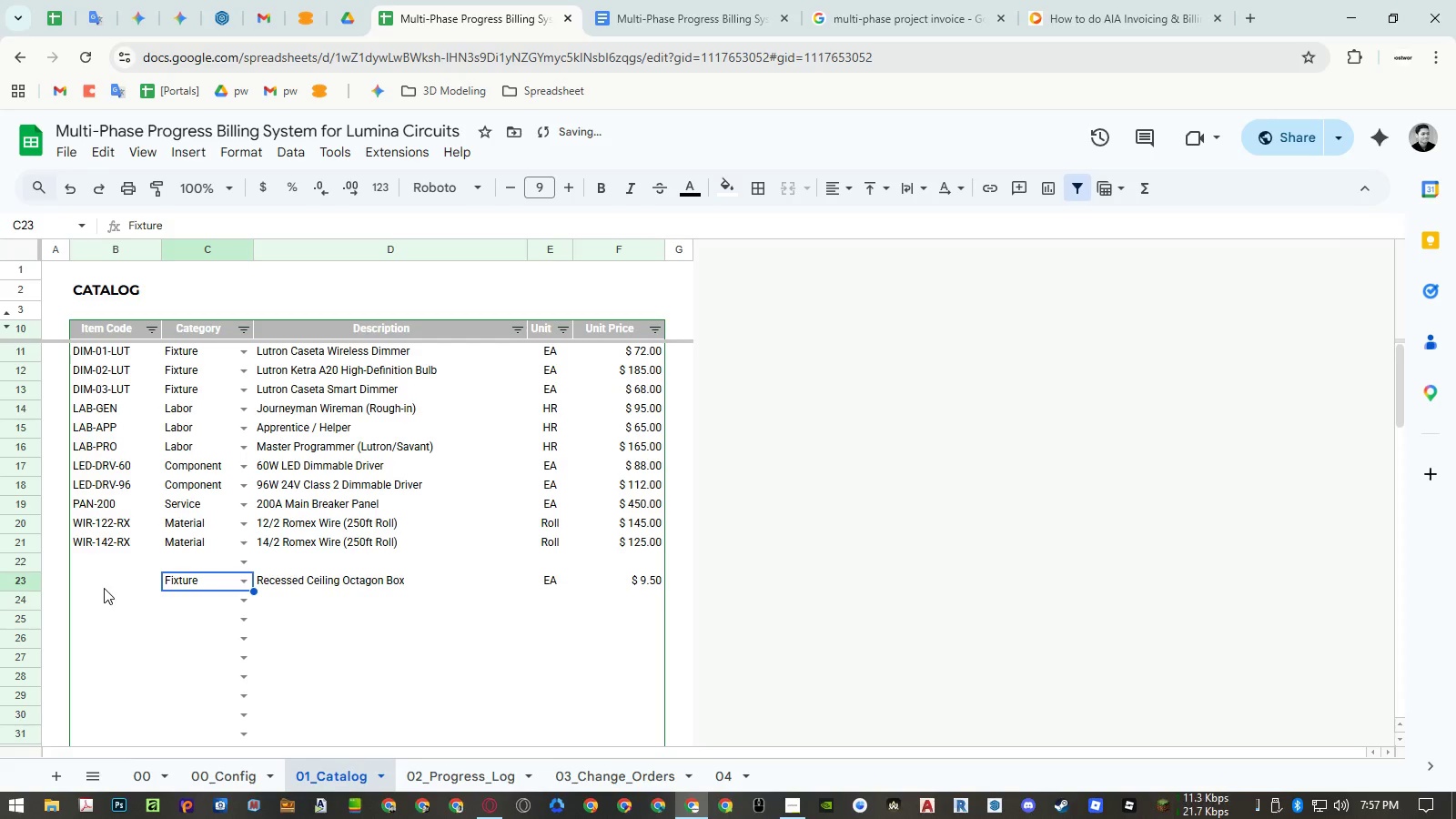 
left_click([104, 588])
 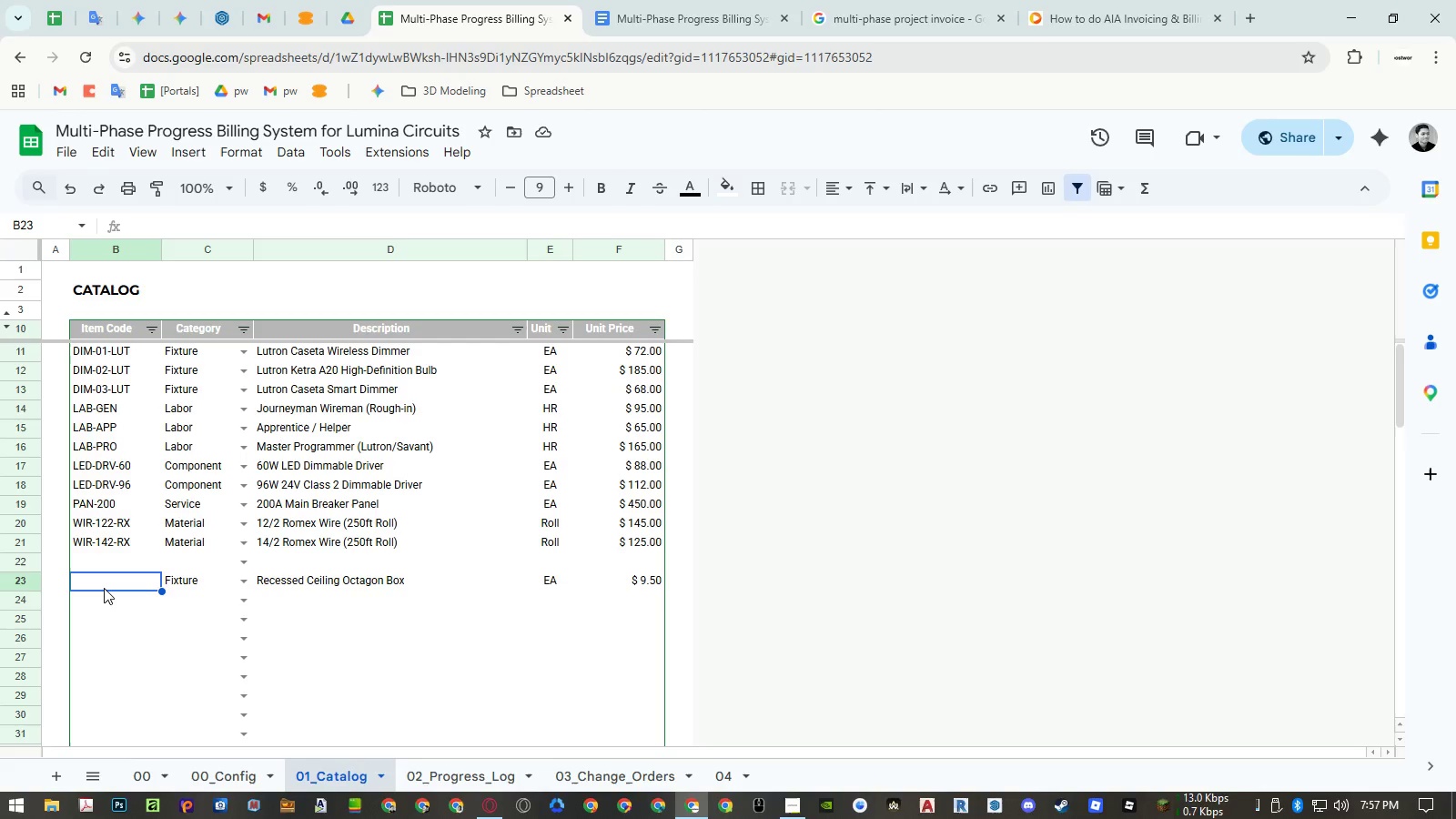 
wait(10.17)
 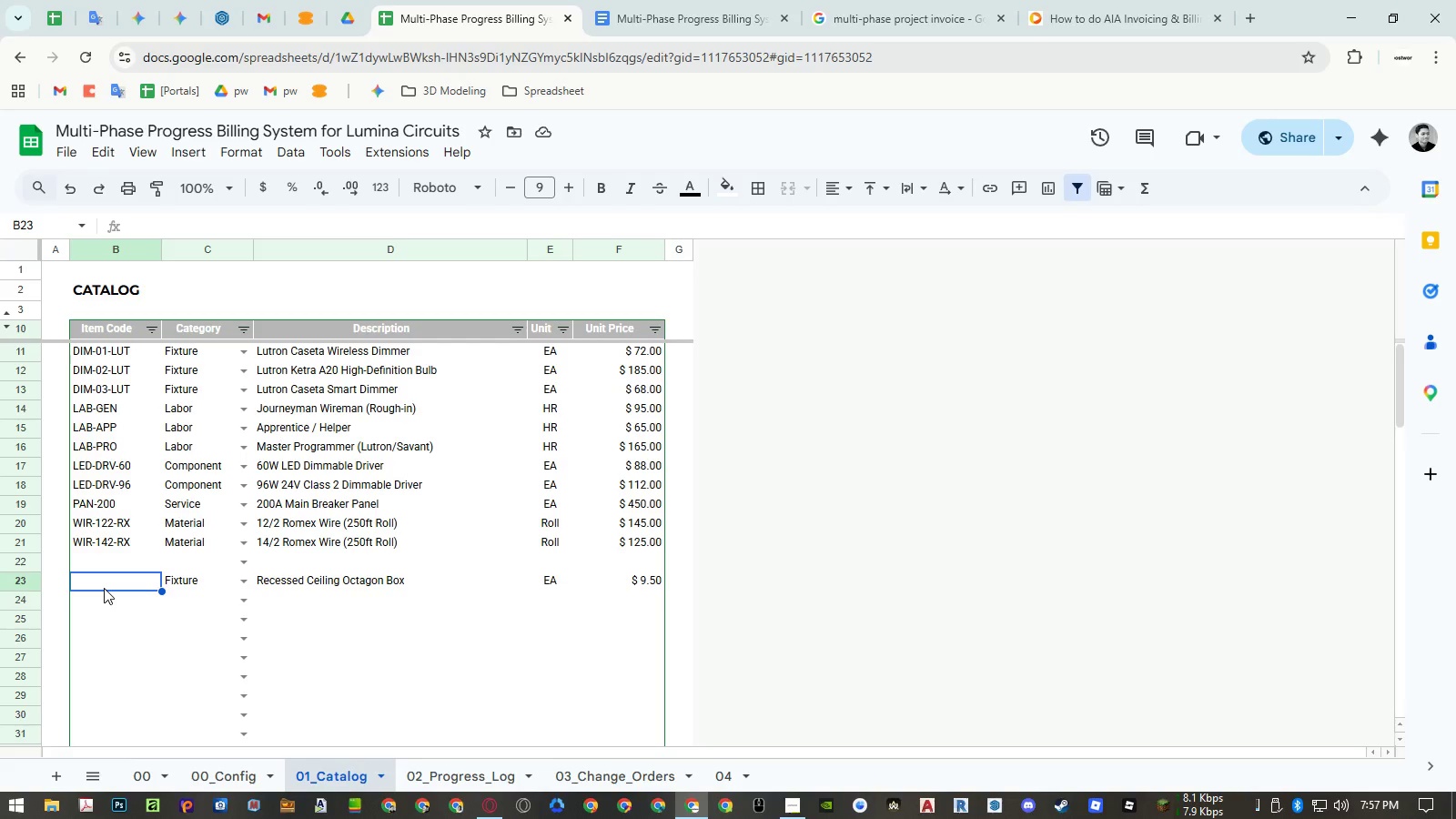 
type(BOX)
 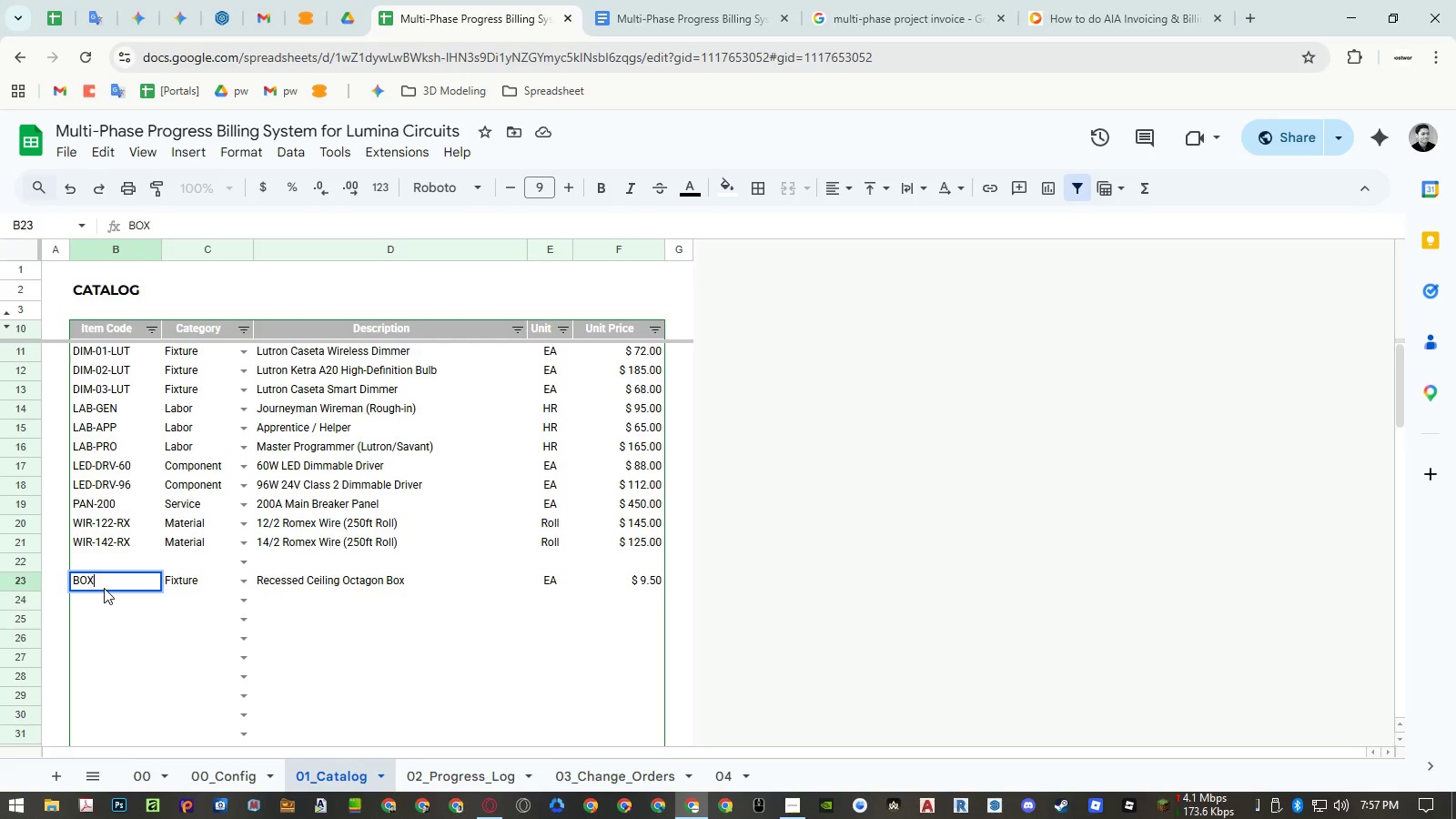 
wait(5.77)
 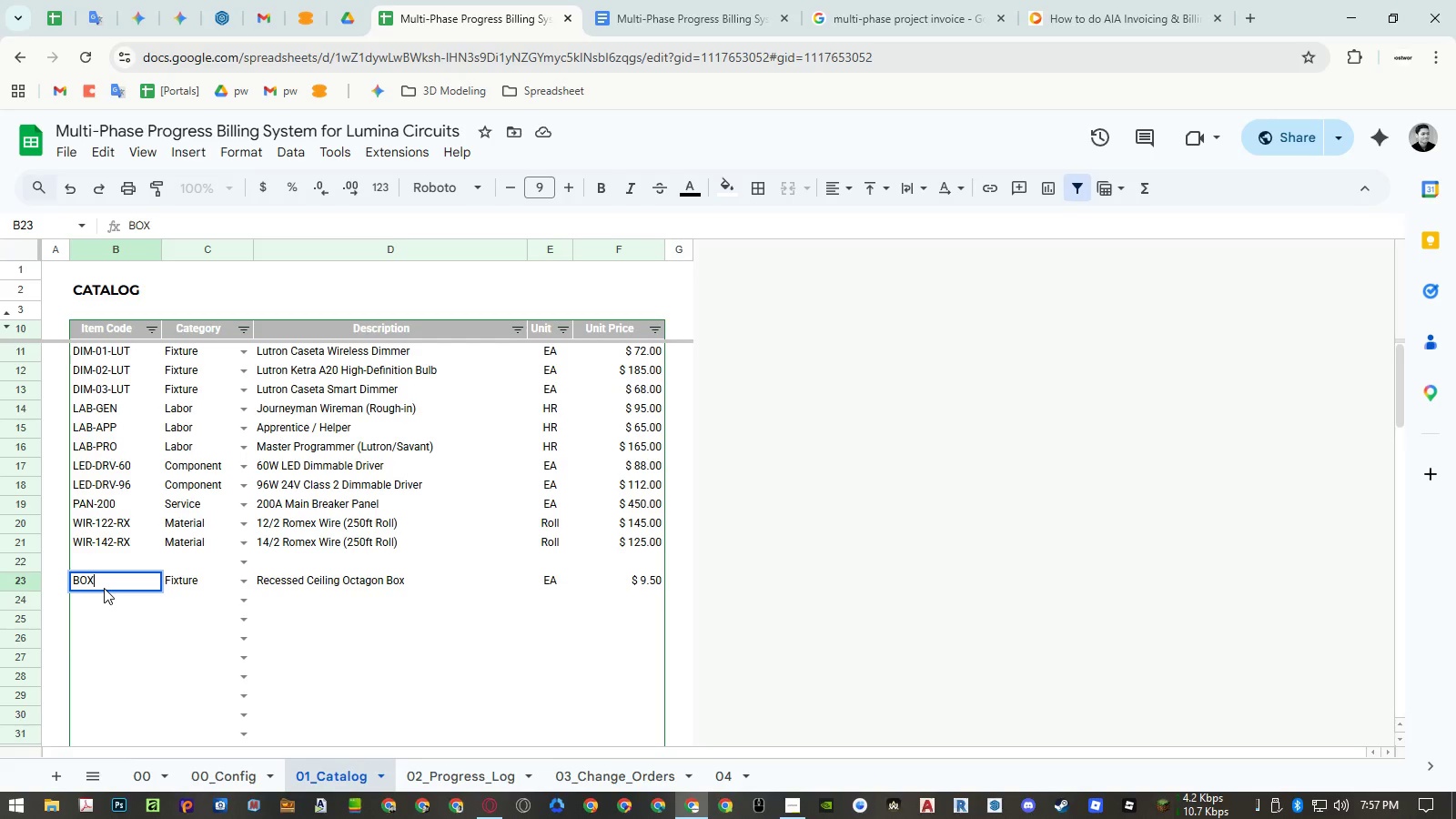 
type(-OCT)
 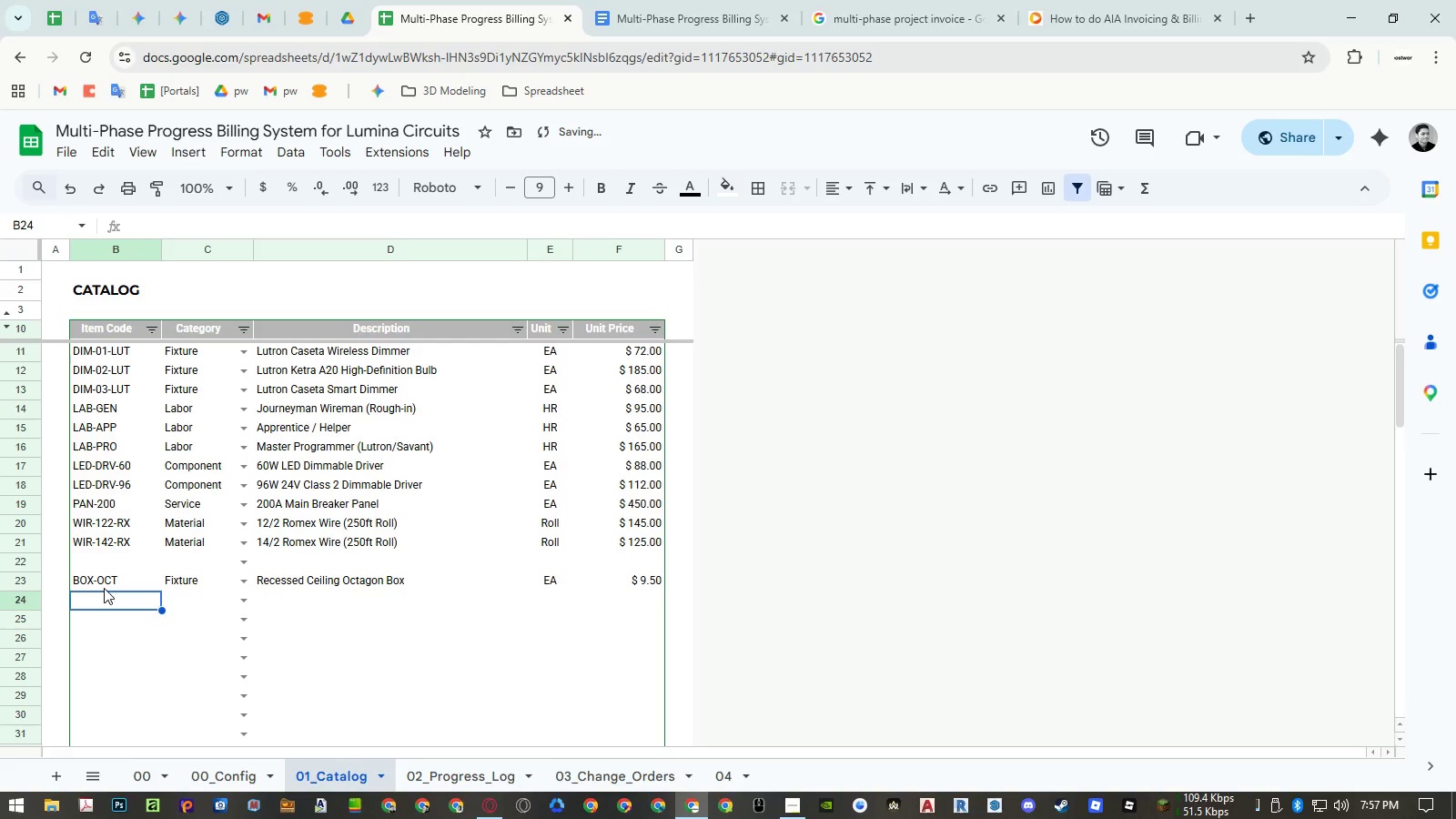 
 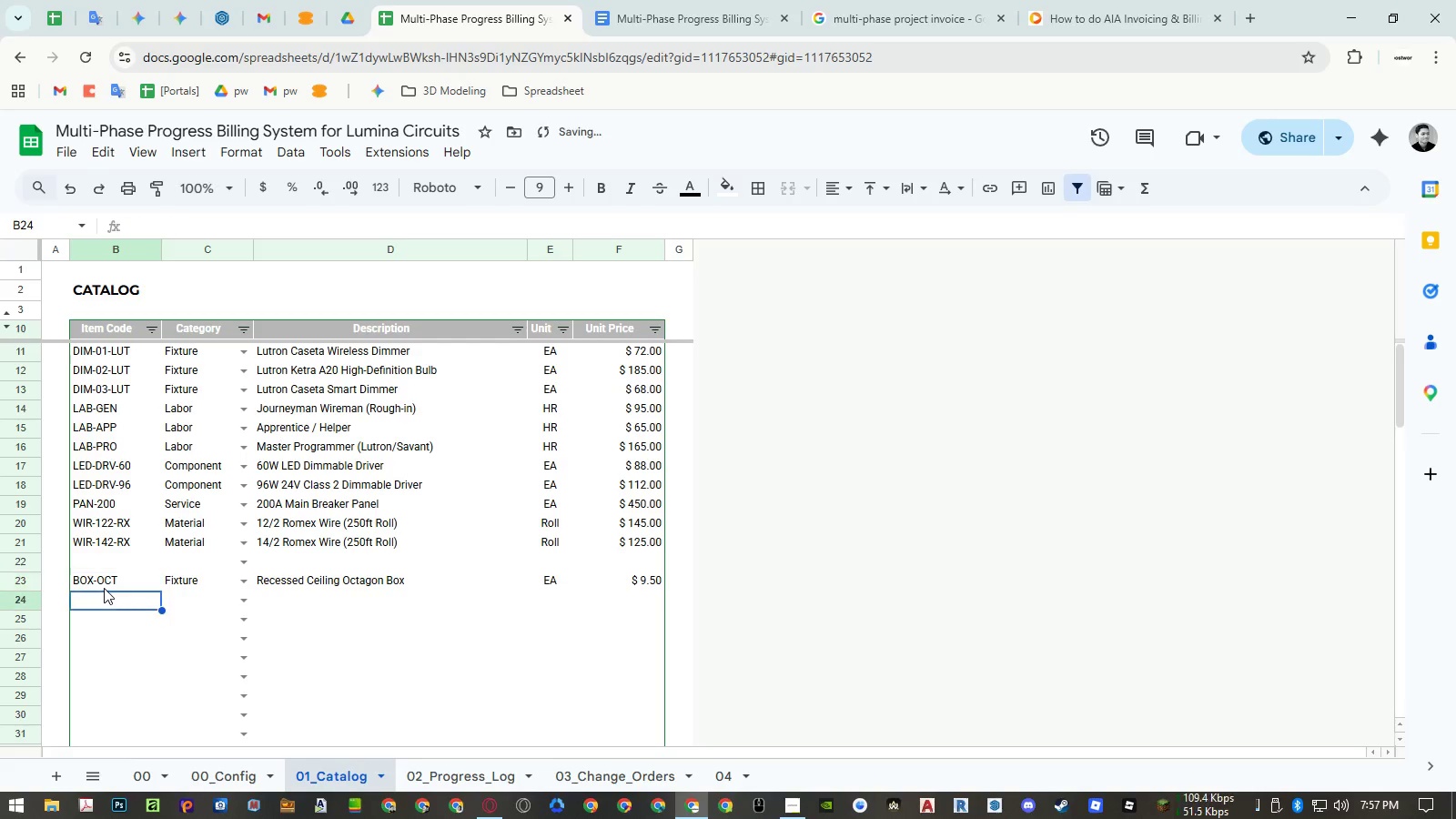 
key(Enter)
 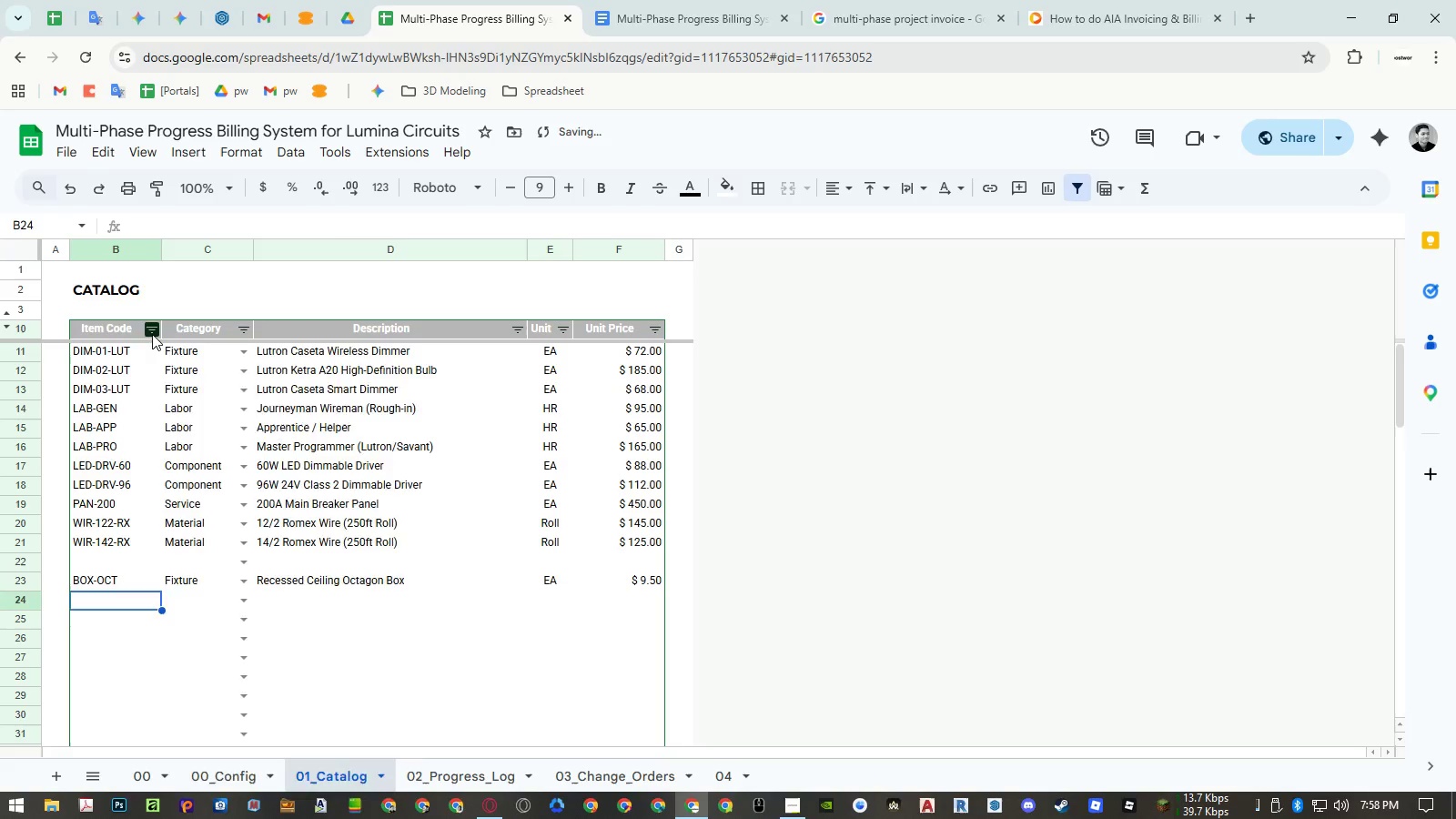 
double_click([160, 355])
 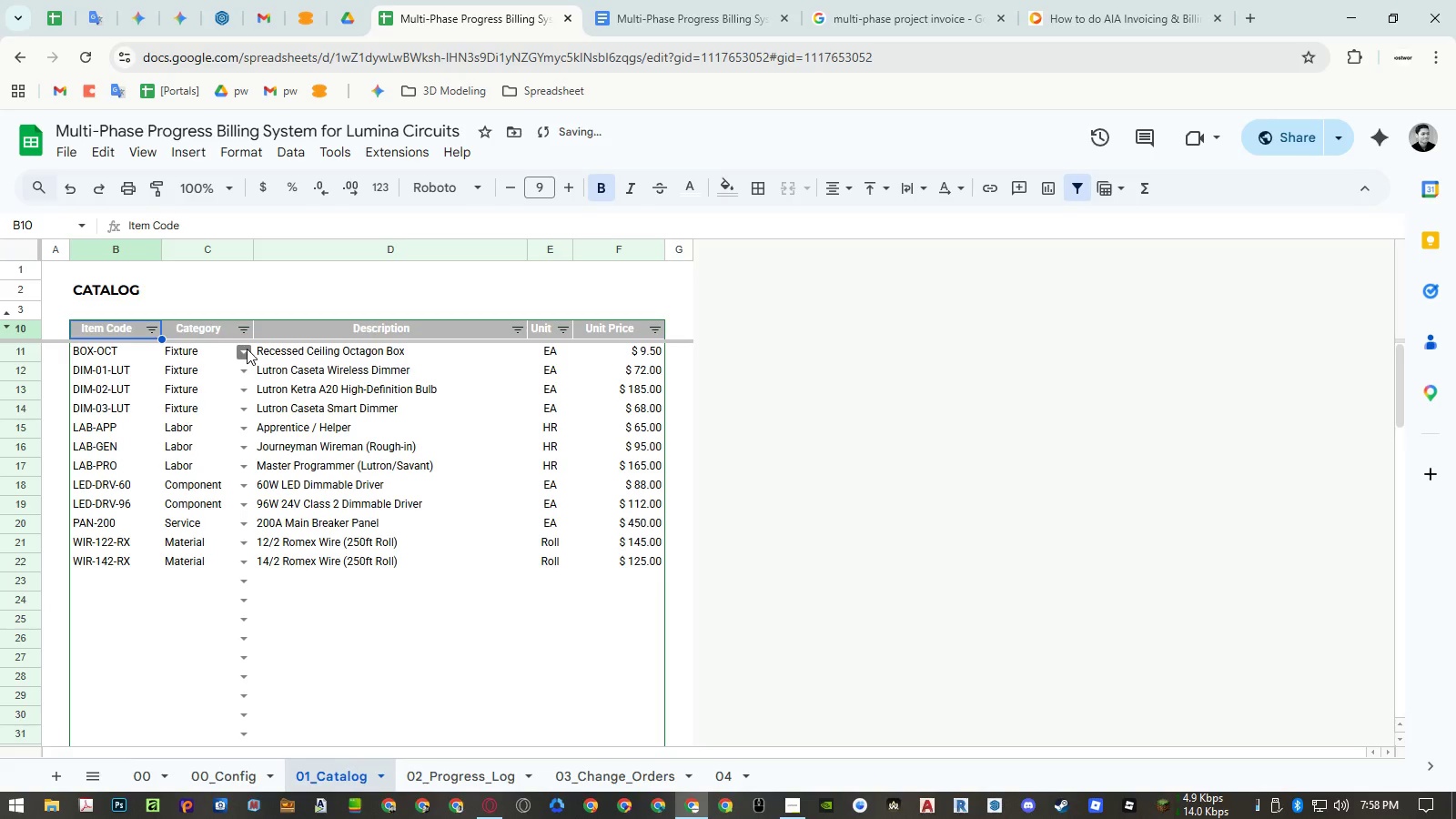 
left_click([246, 336])
 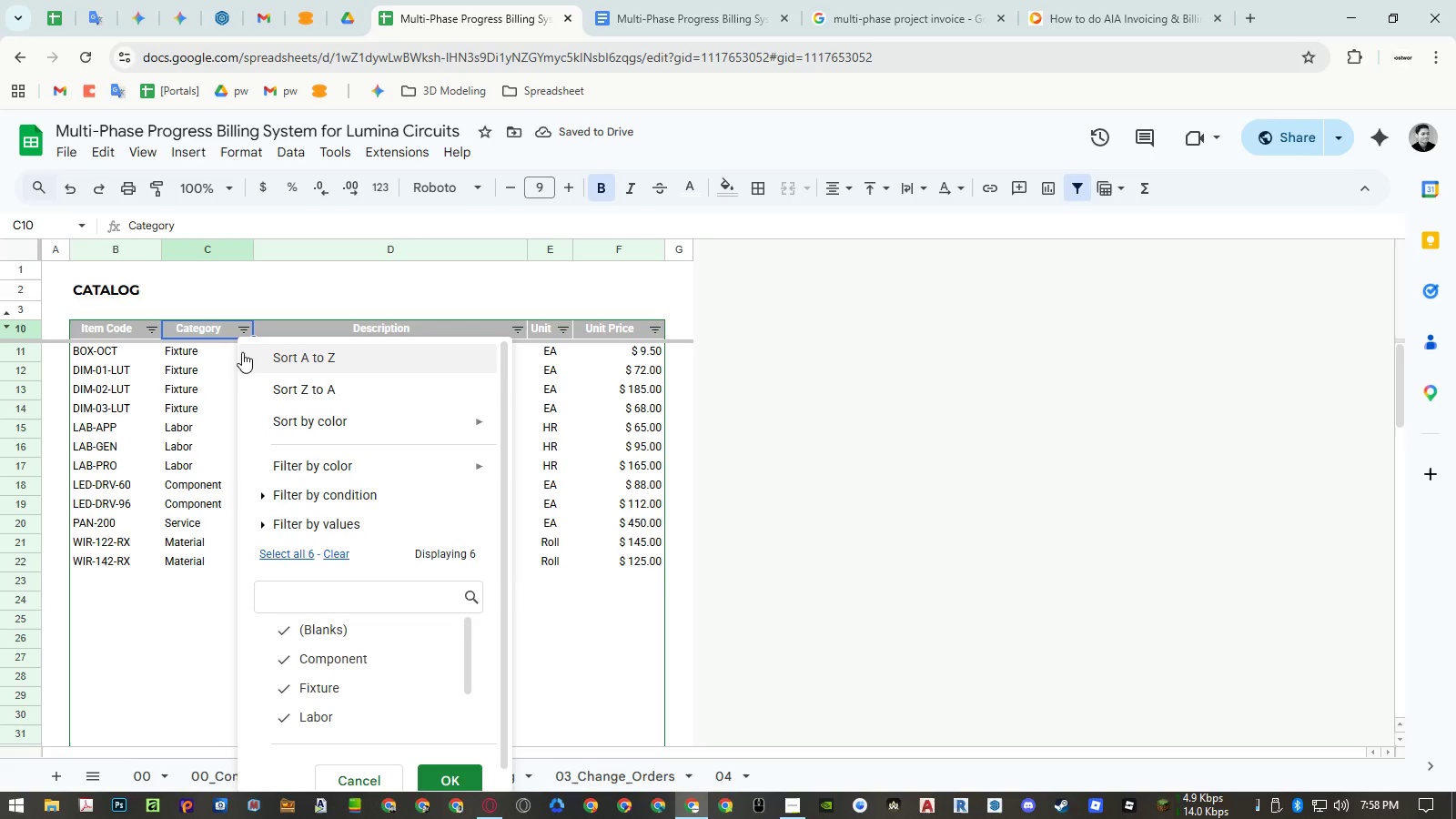 
left_click([260, 355])
 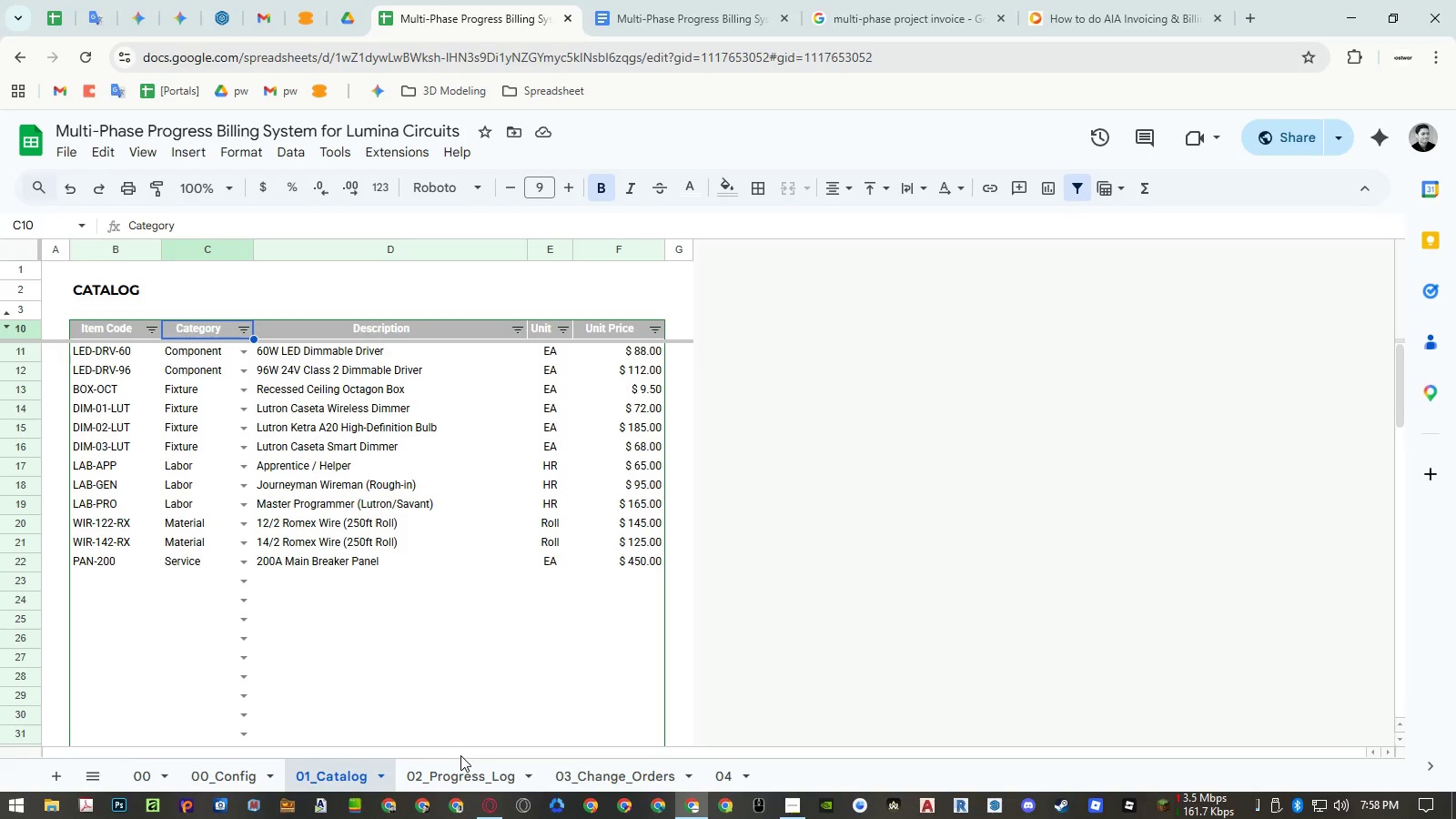 
wait(29.14)
 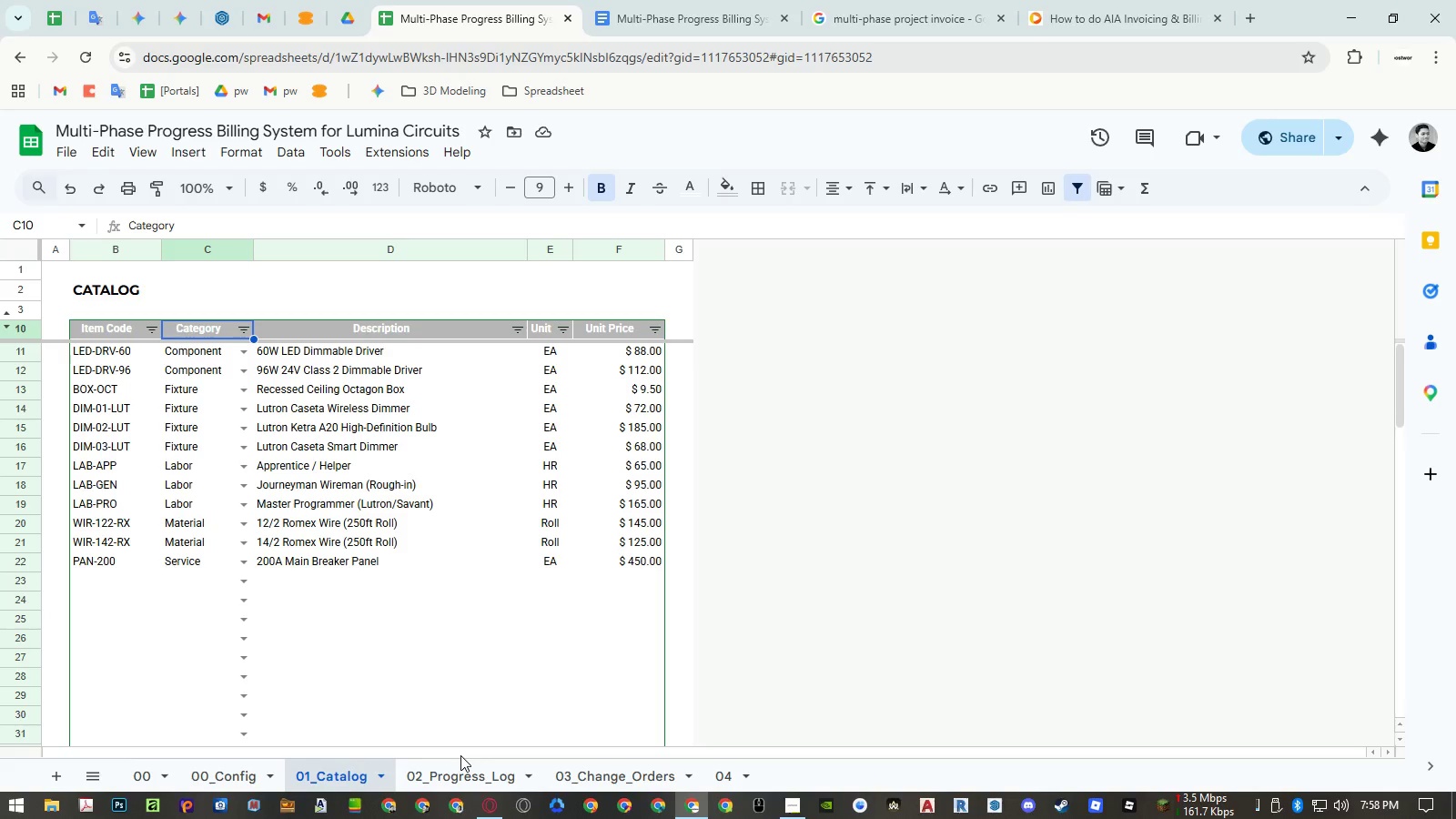 
key(Alt+F6)
 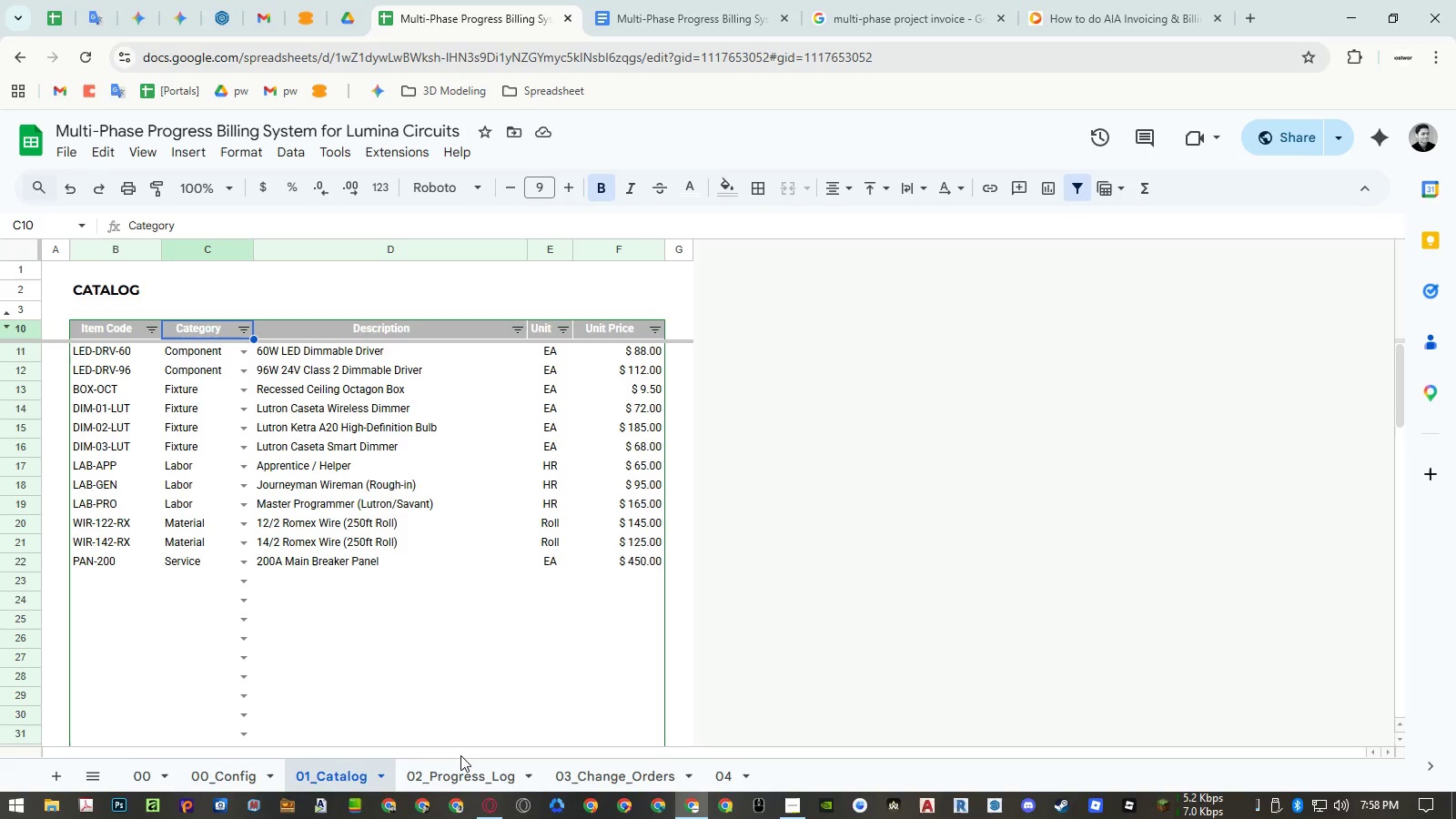 
key(PlayPause)
 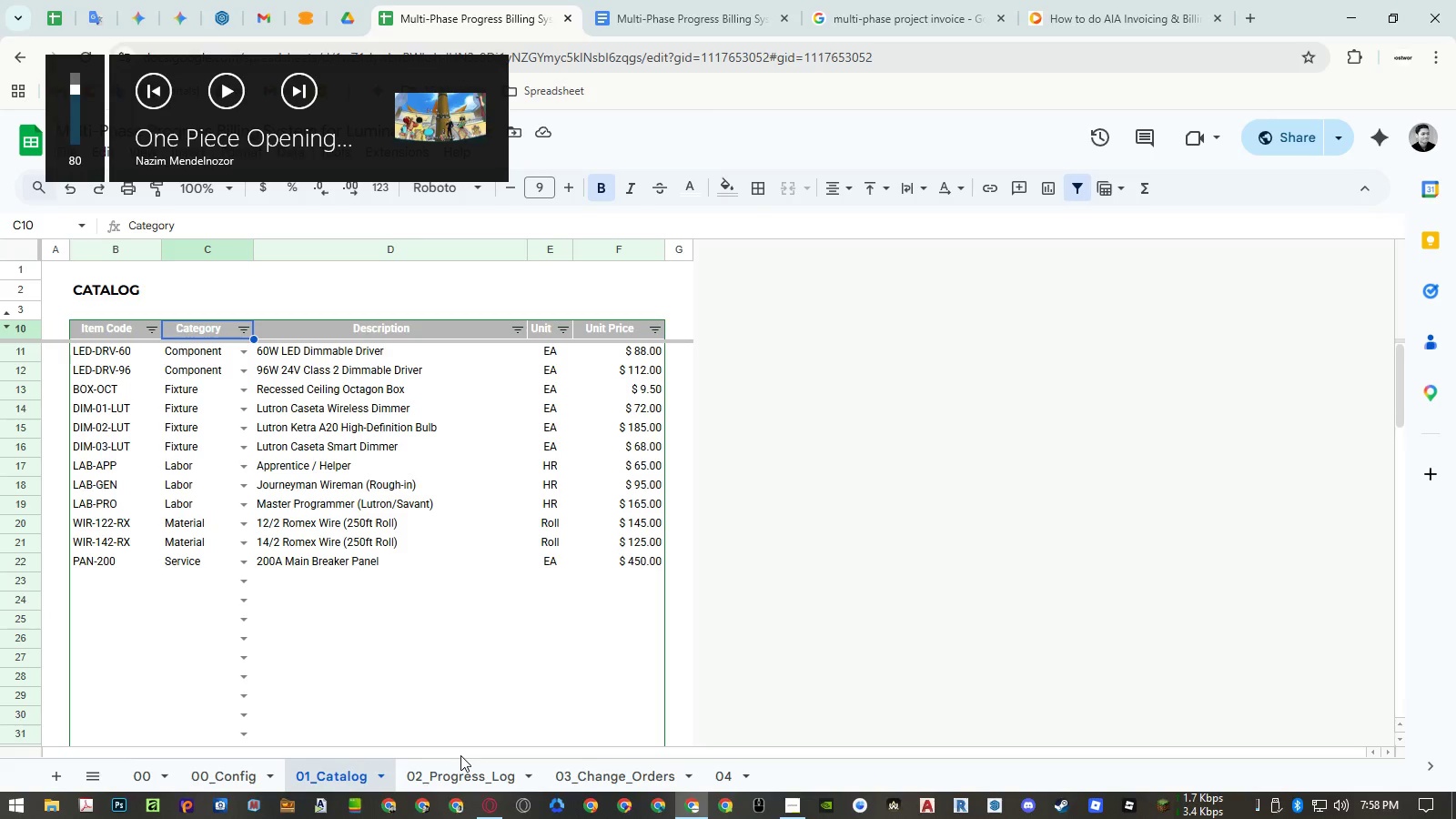 
key(PlayPause)
 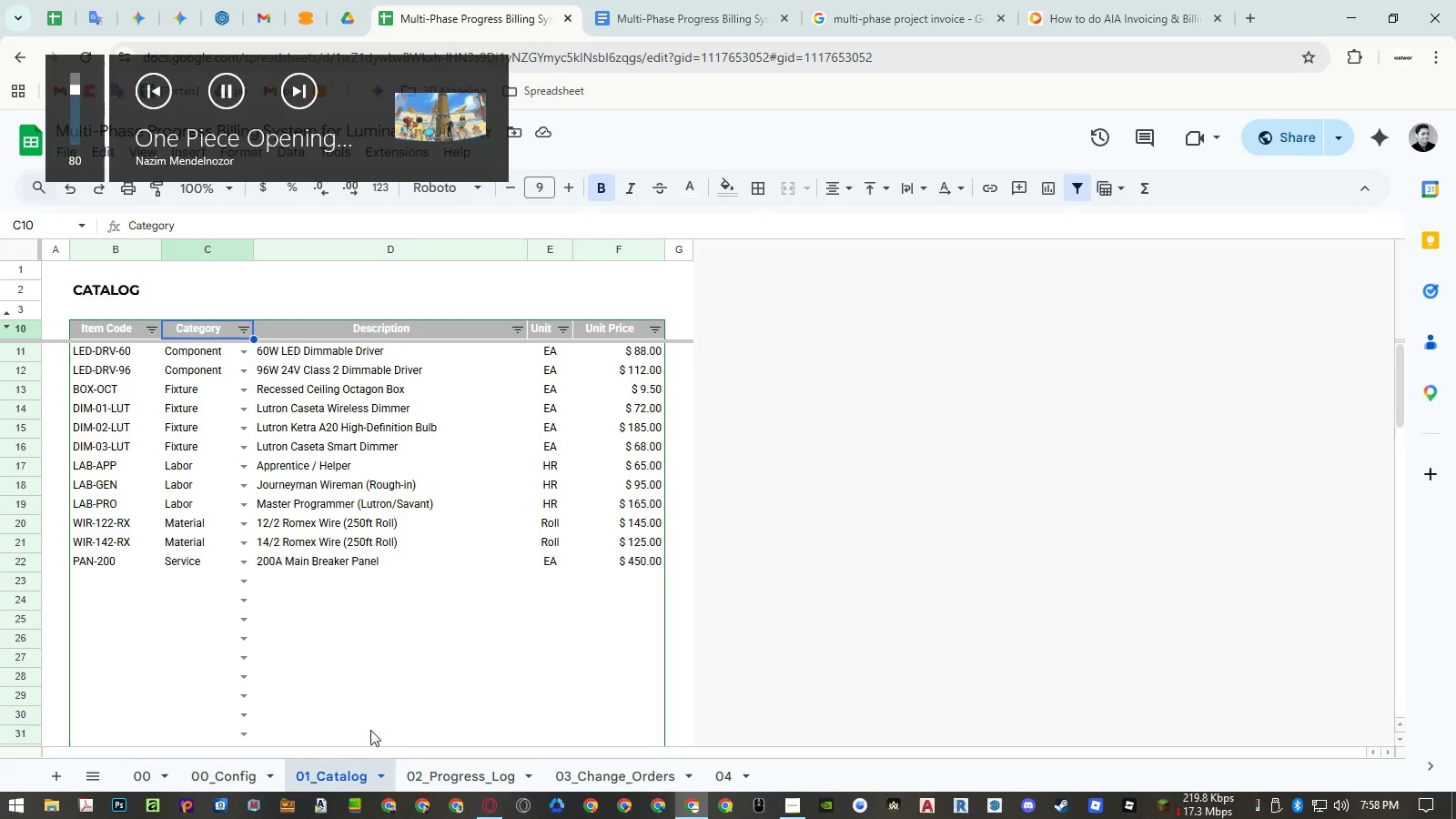 
left_click([454, 776])
 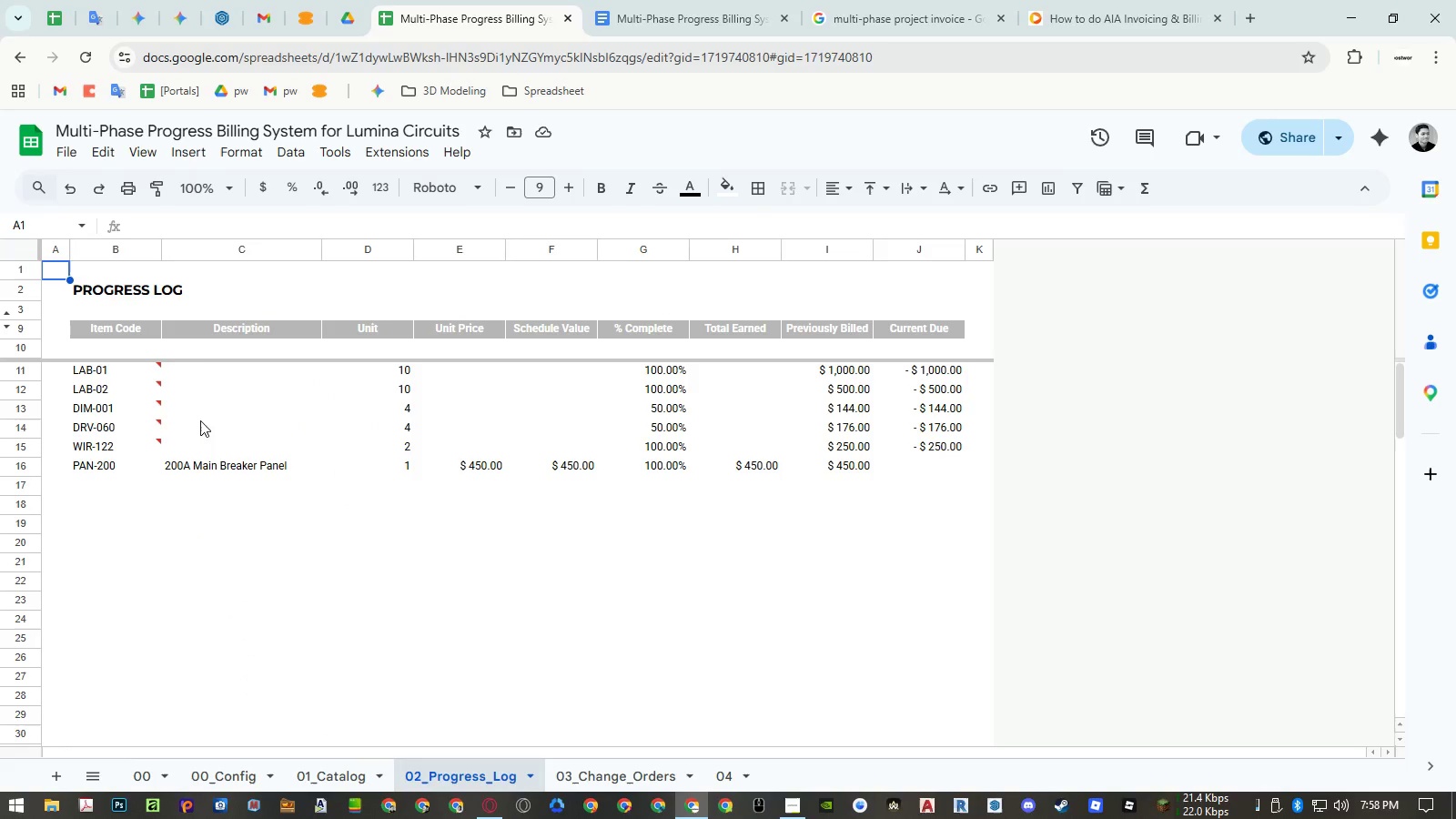 
double_click([125, 371])
 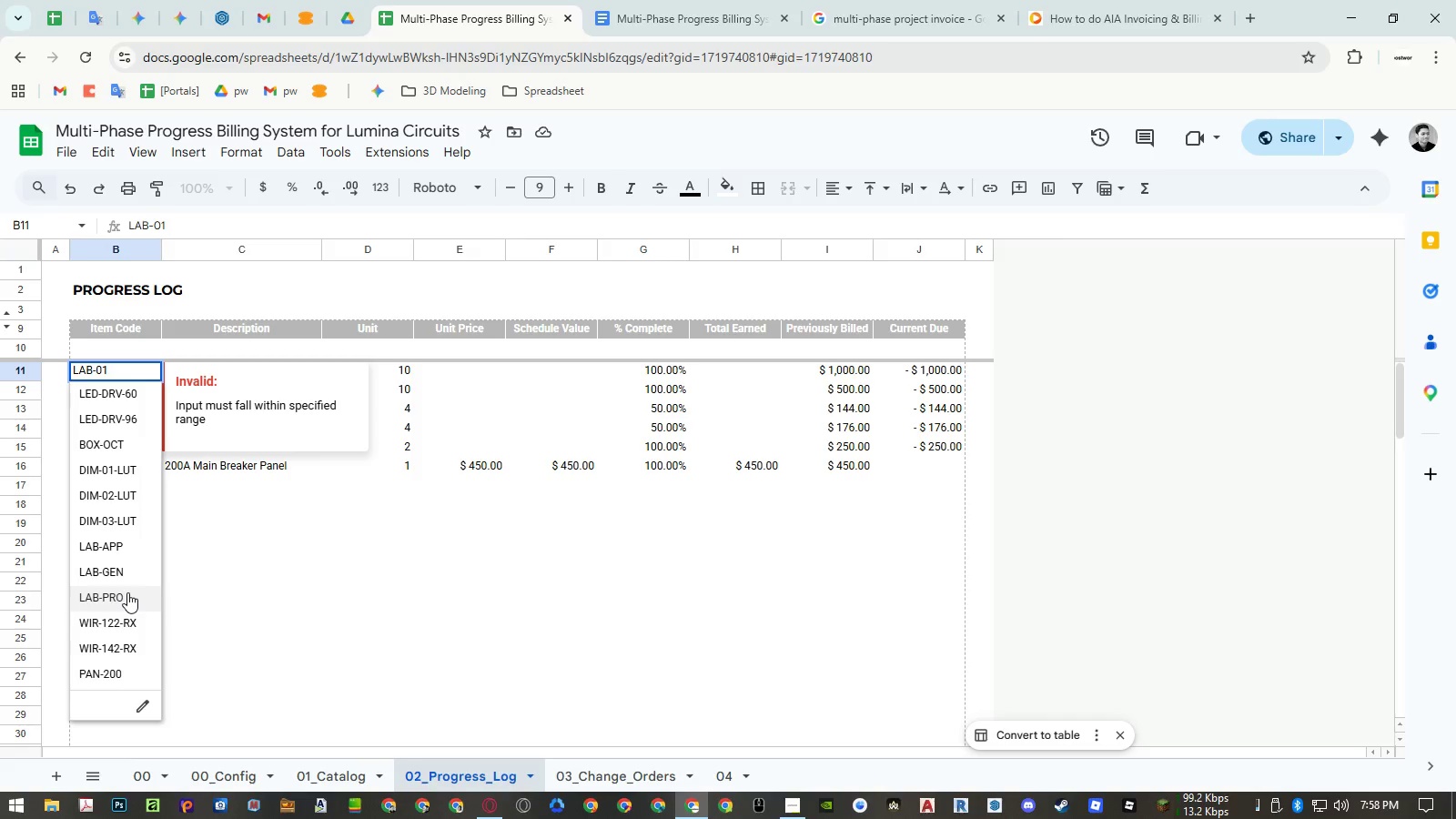 
left_click([127, 592])
 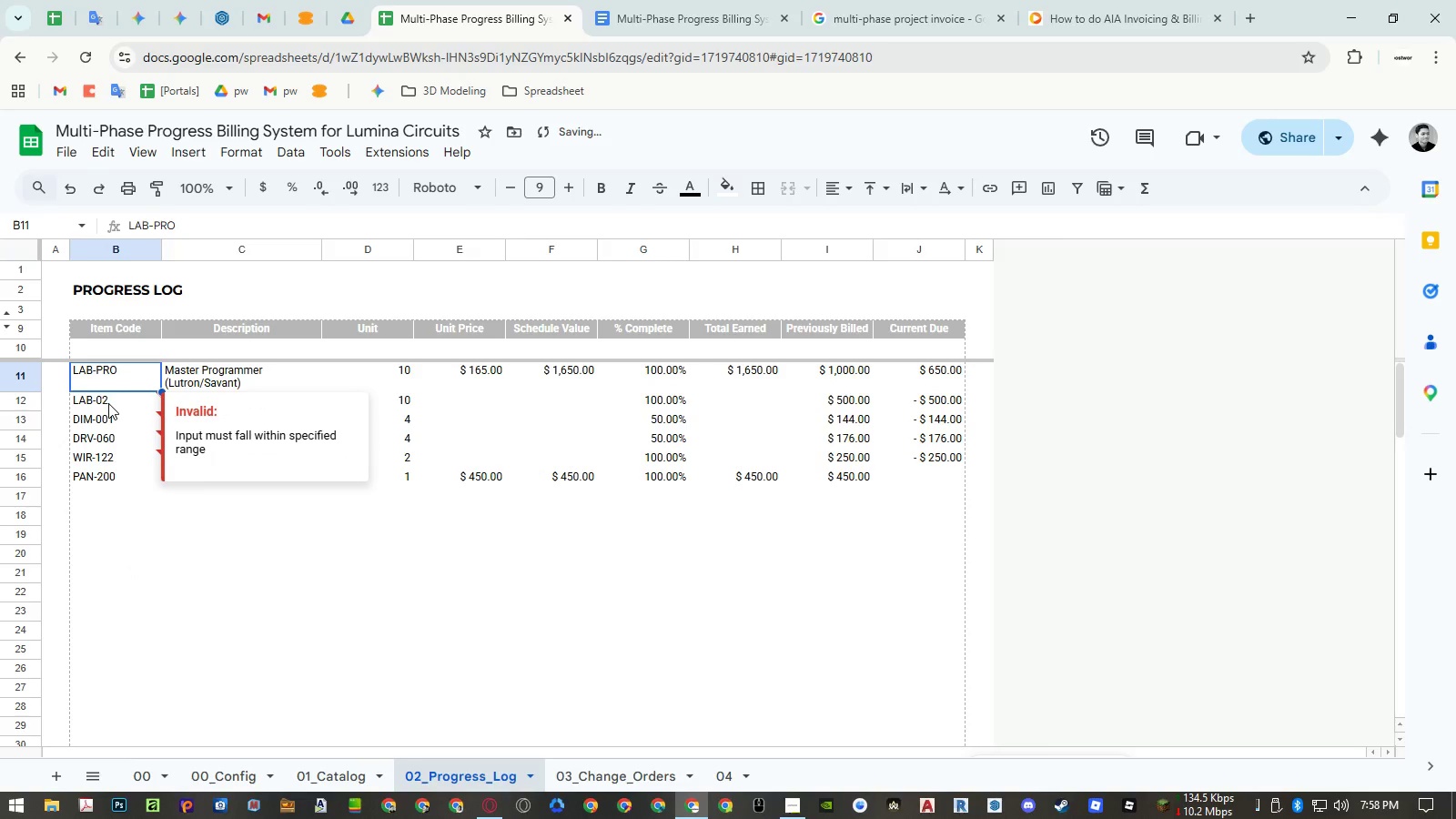 
double_click([108, 403])
 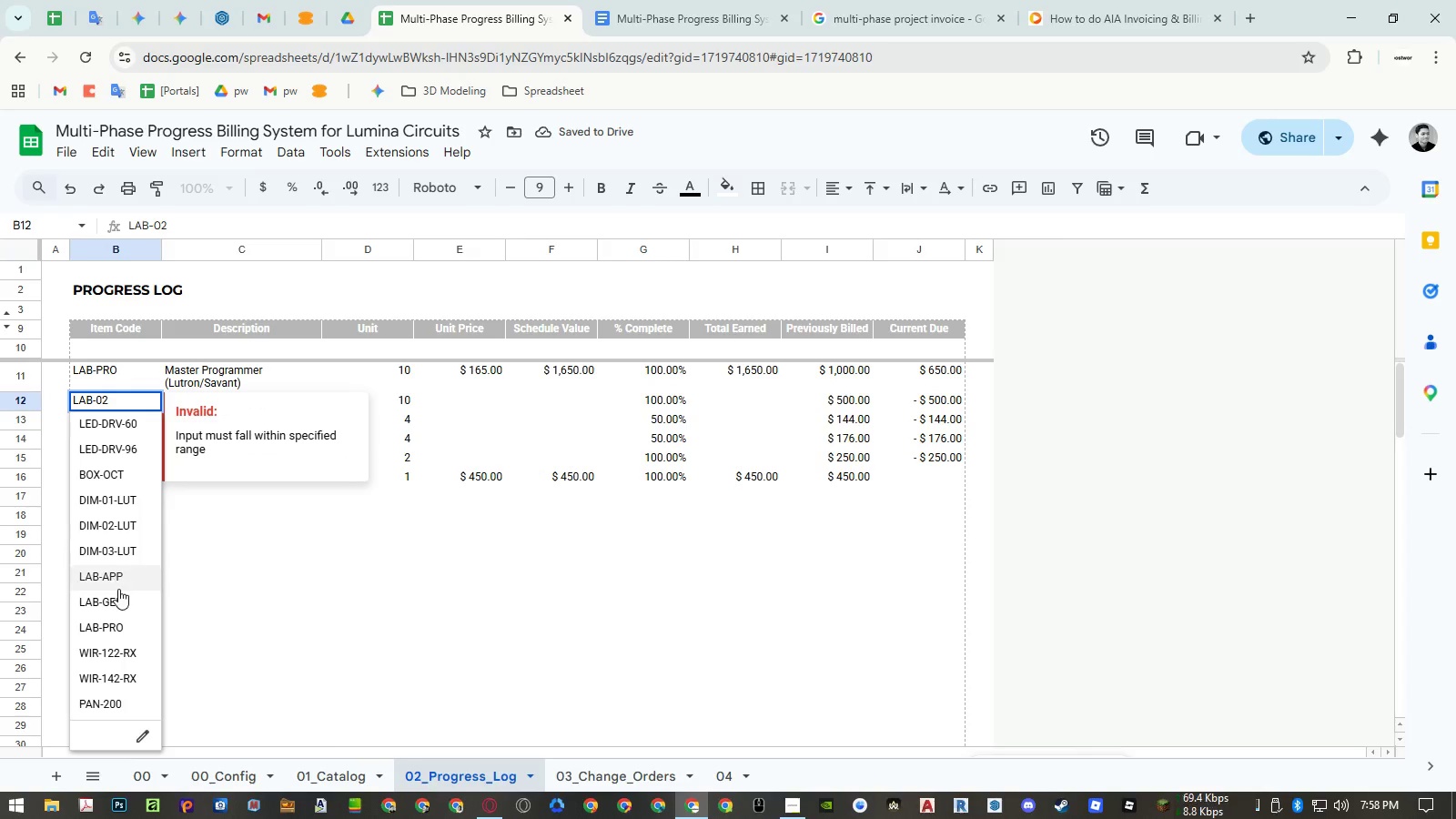 
left_click_drag(start_coordinate=[118, 590], to_coordinate=[118, 601])
 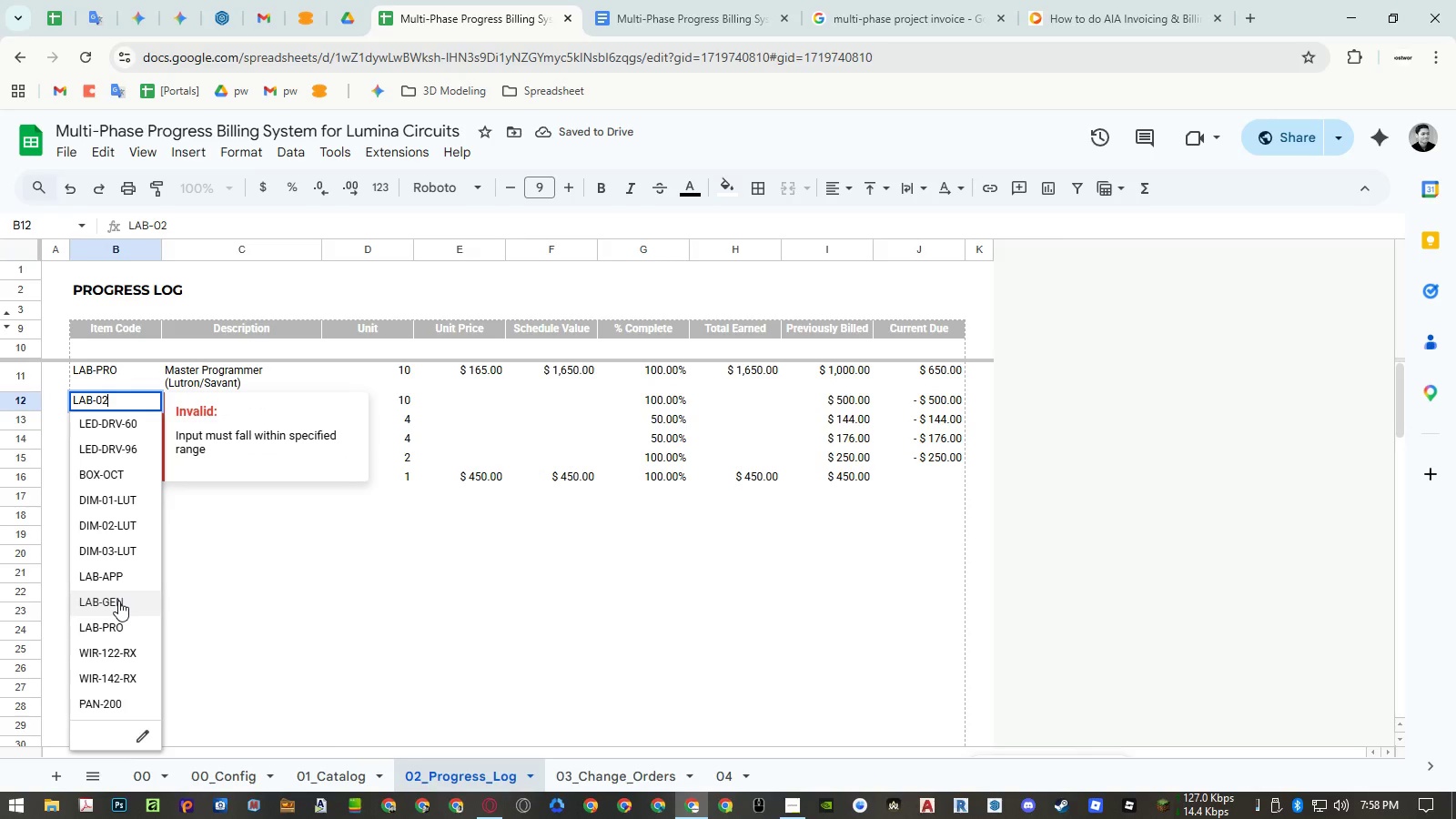 
left_click([118, 601])
 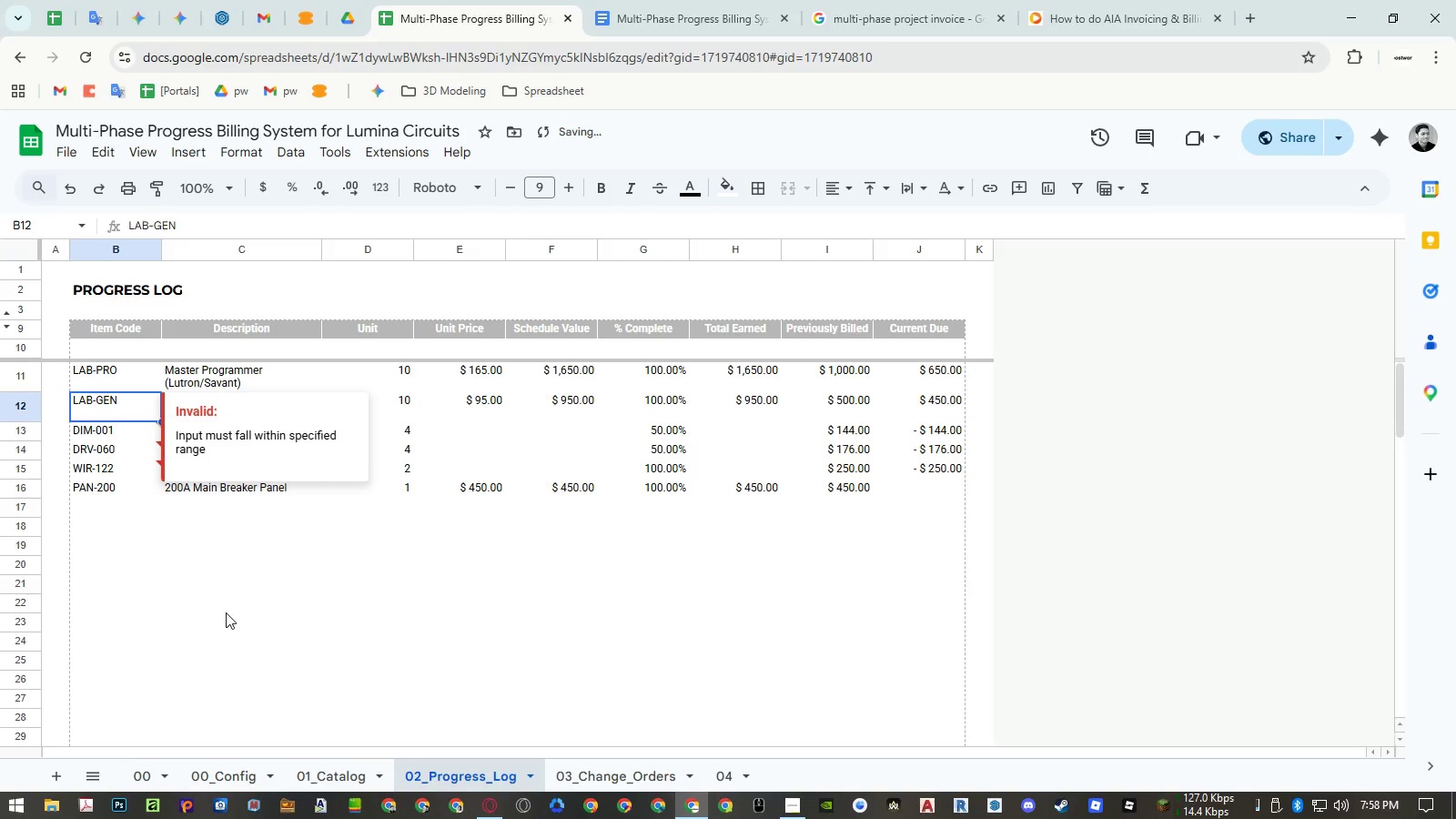 
left_click([345, 625])
 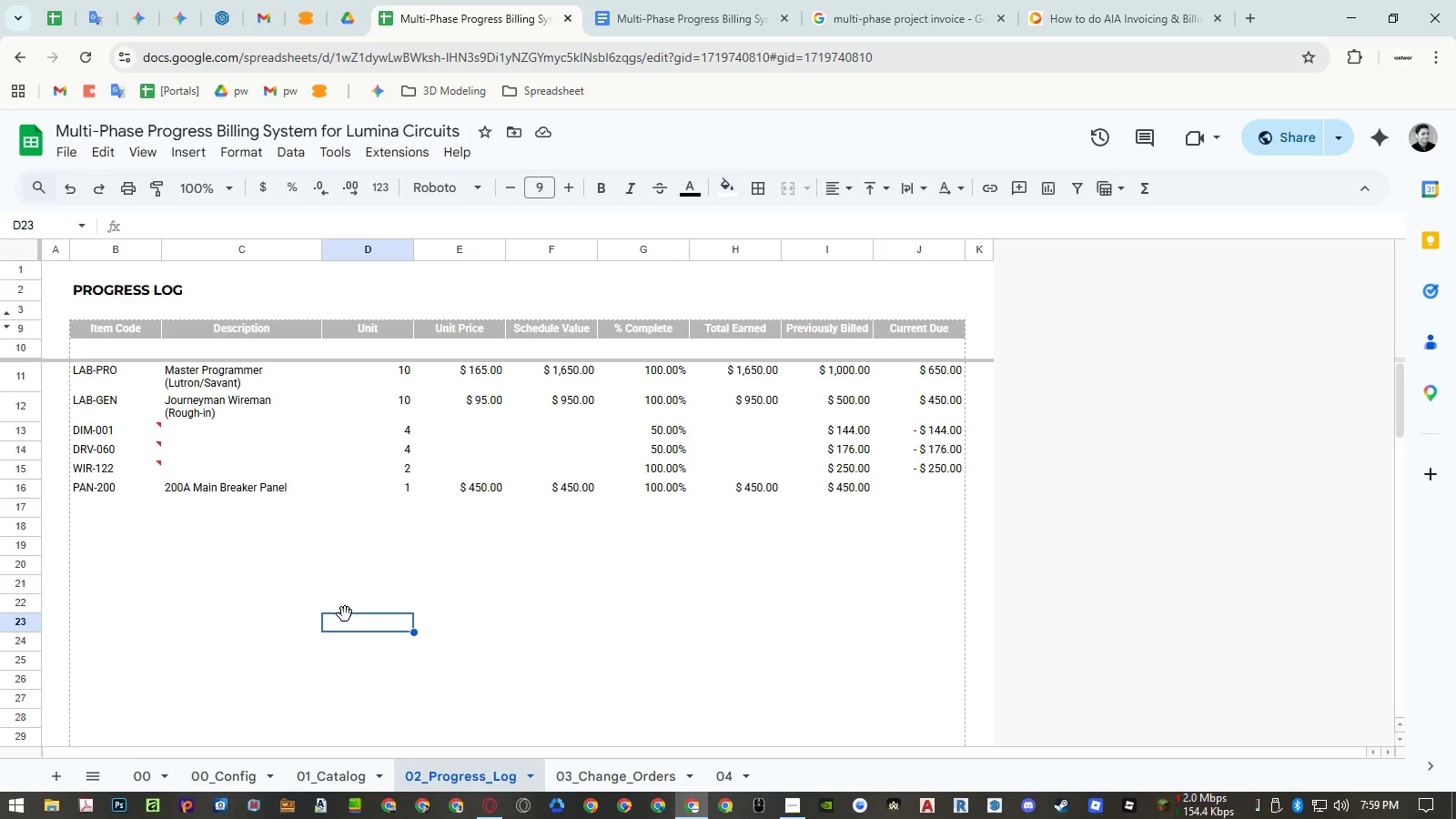 
wait(7.39)
 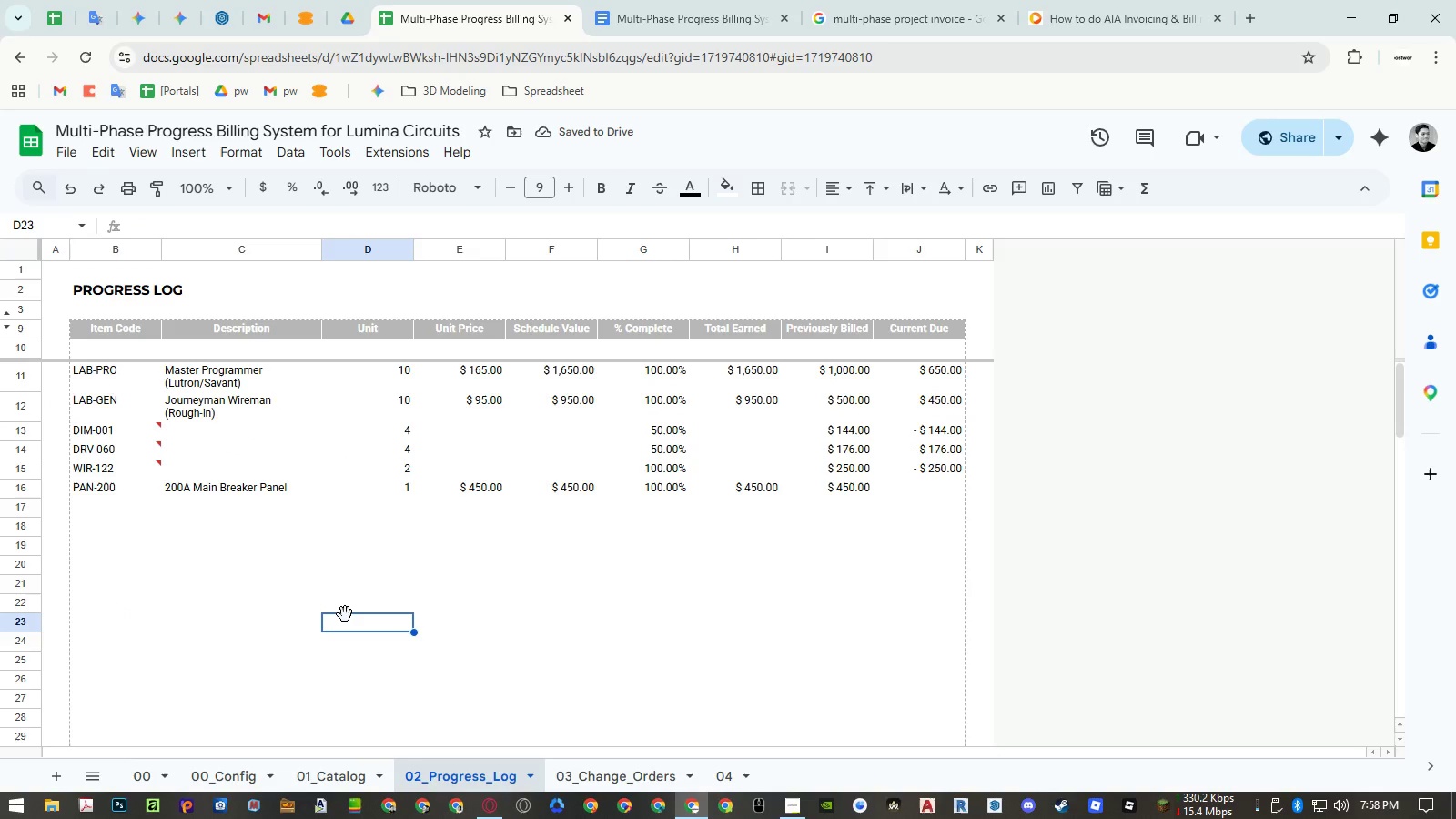 
right_click([389, 251])
 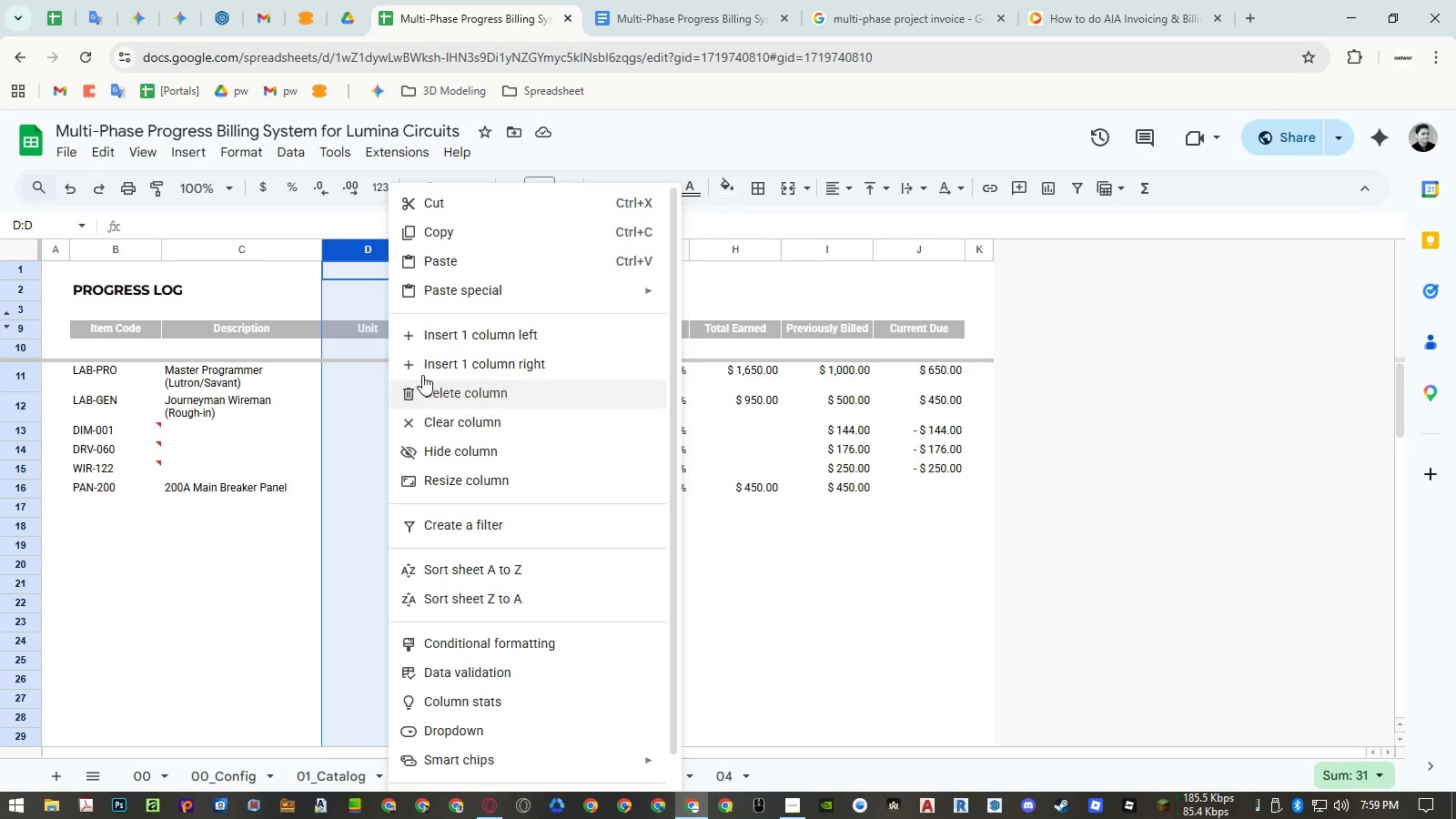 
left_click([425, 363])
 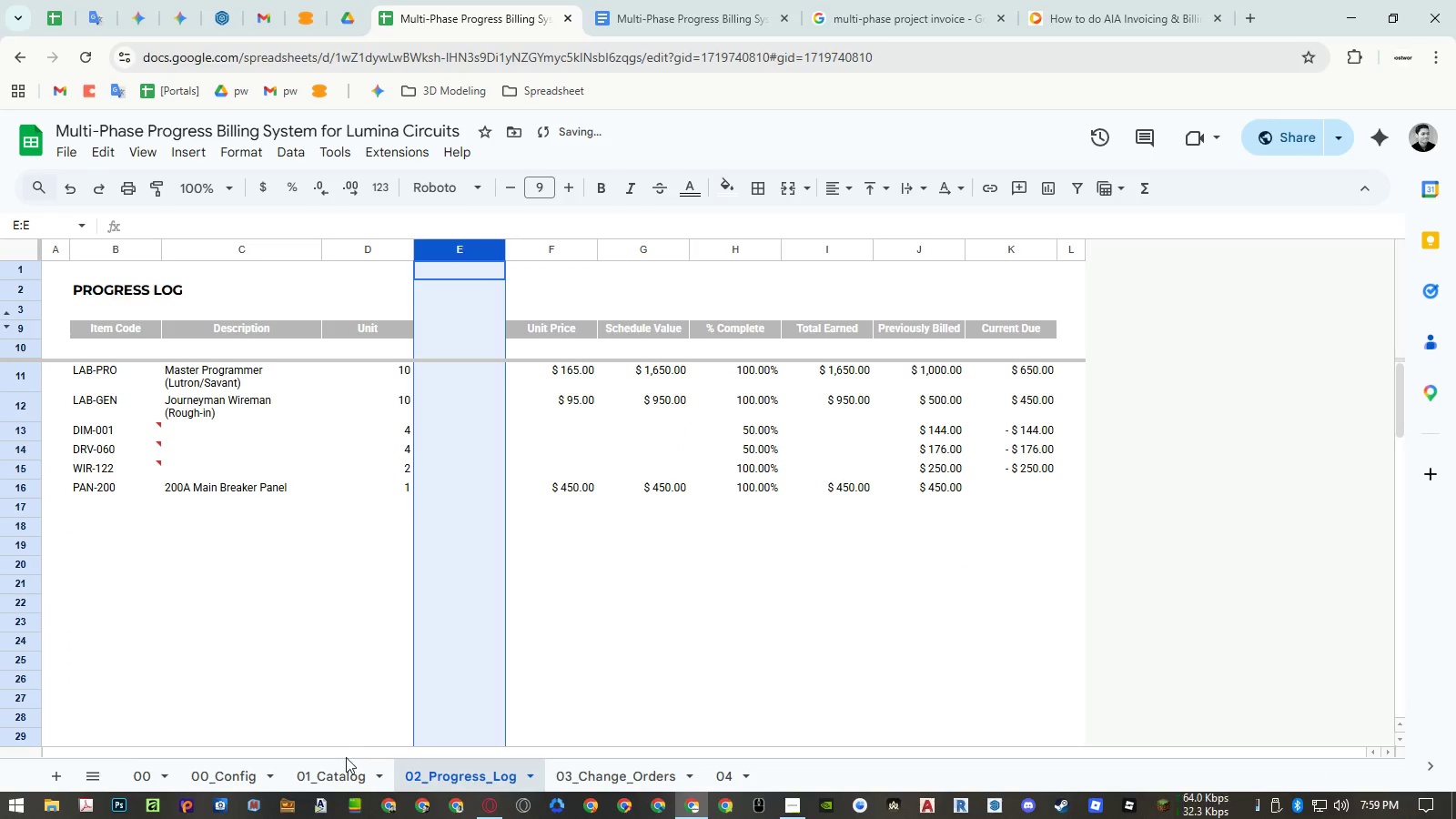 
left_click([339, 772])
 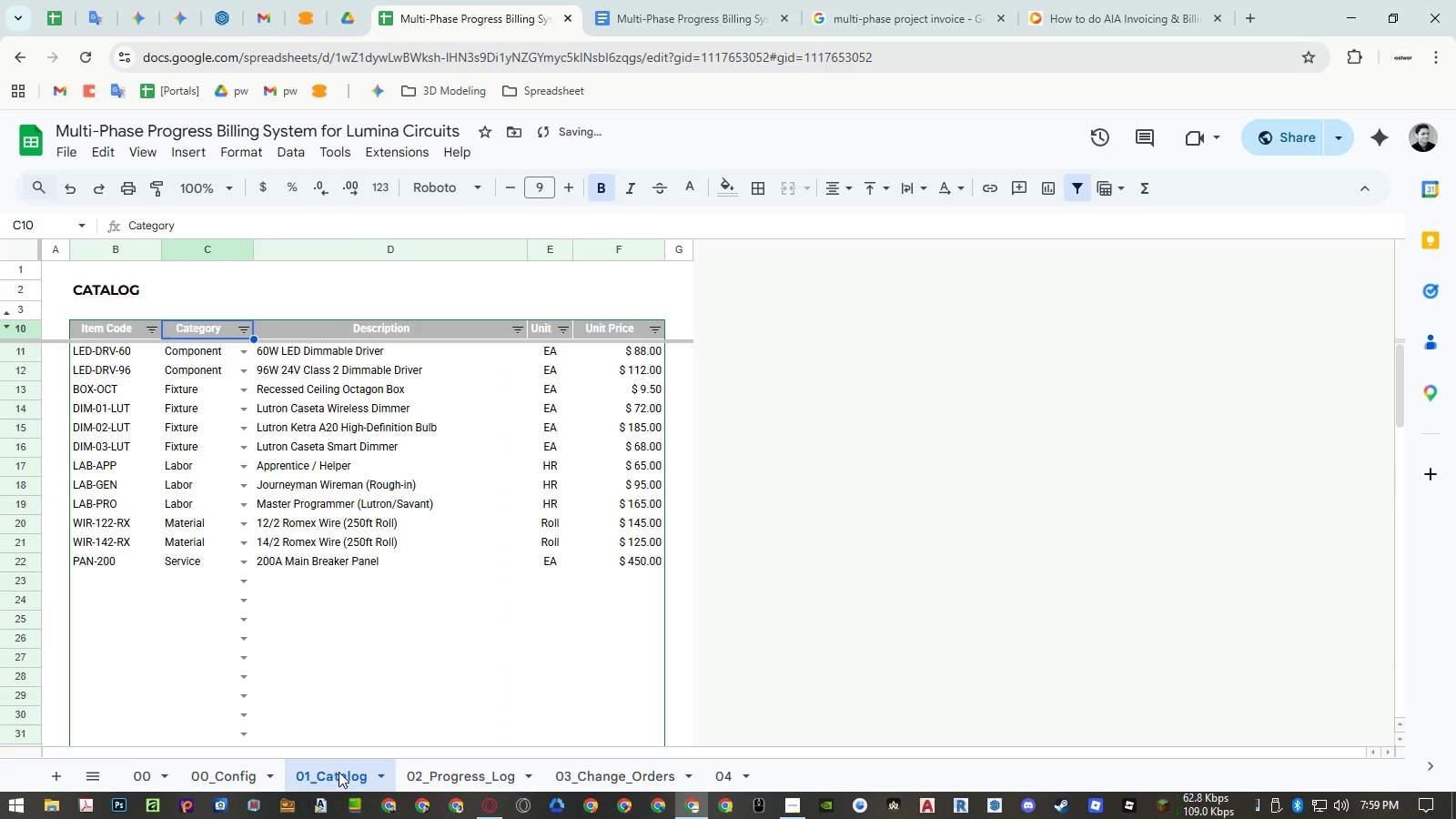 
mouse_move([399, 777])
 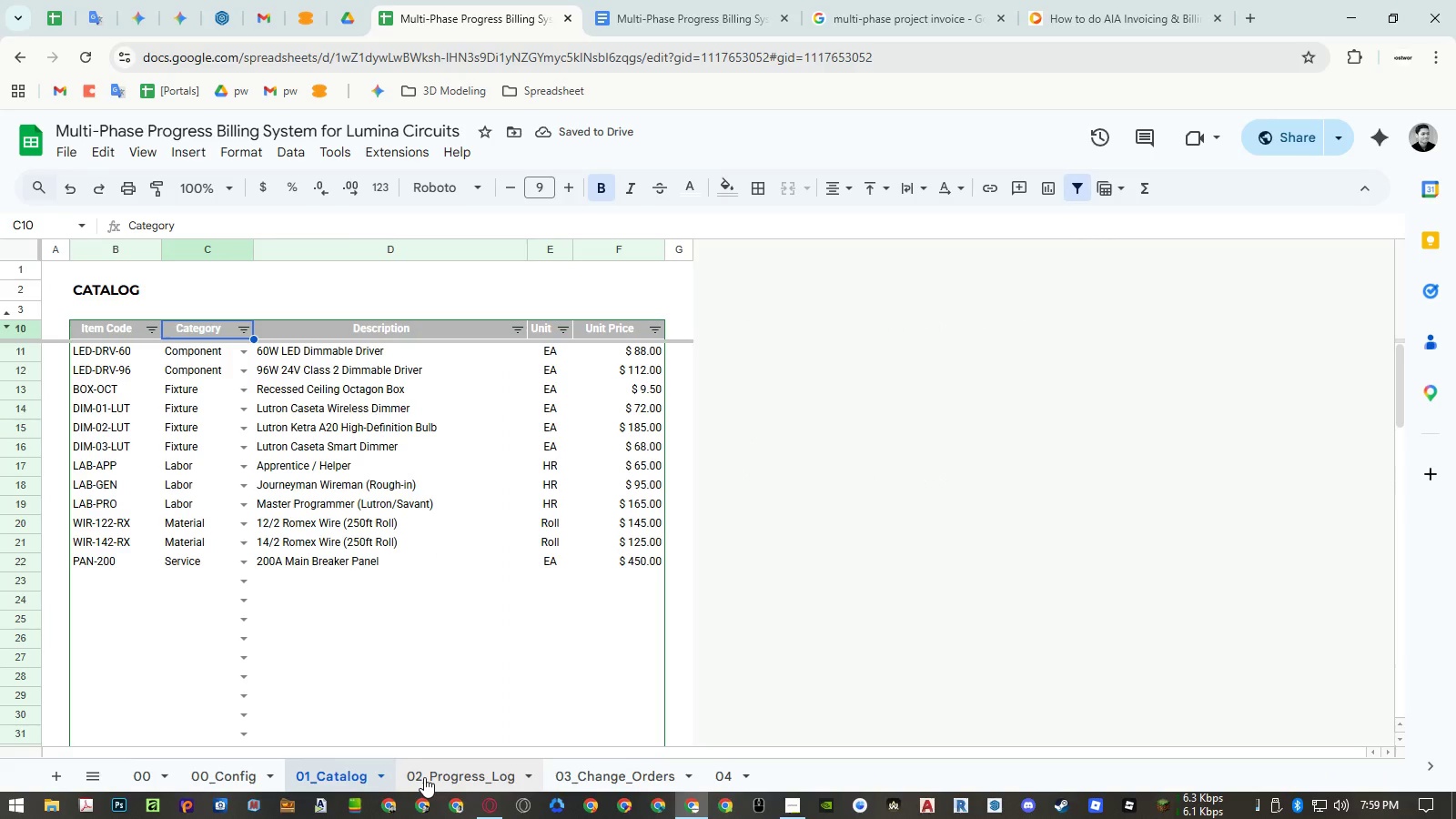 
left_click([424, 777])
 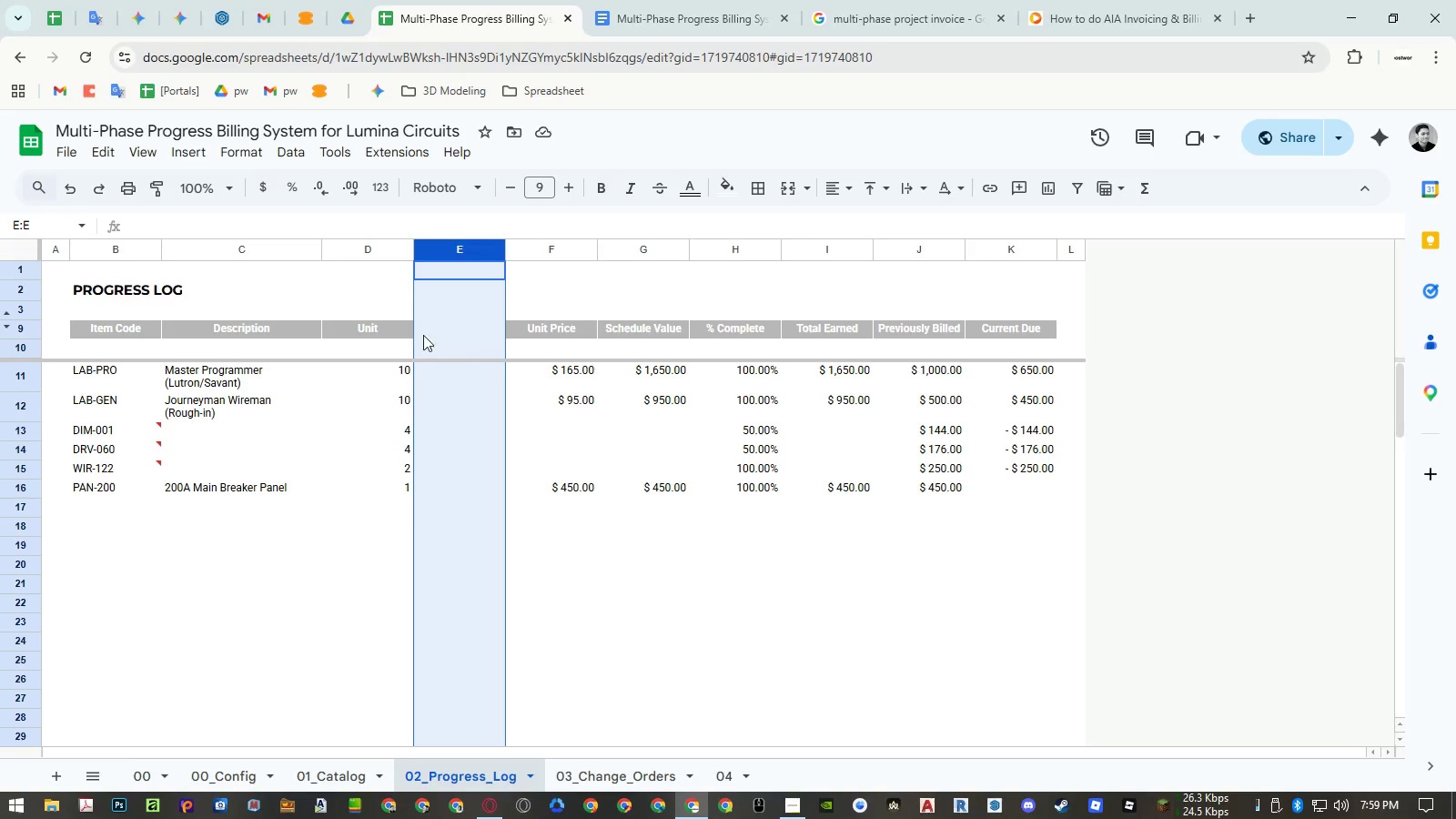 
left_click([401, 336])
 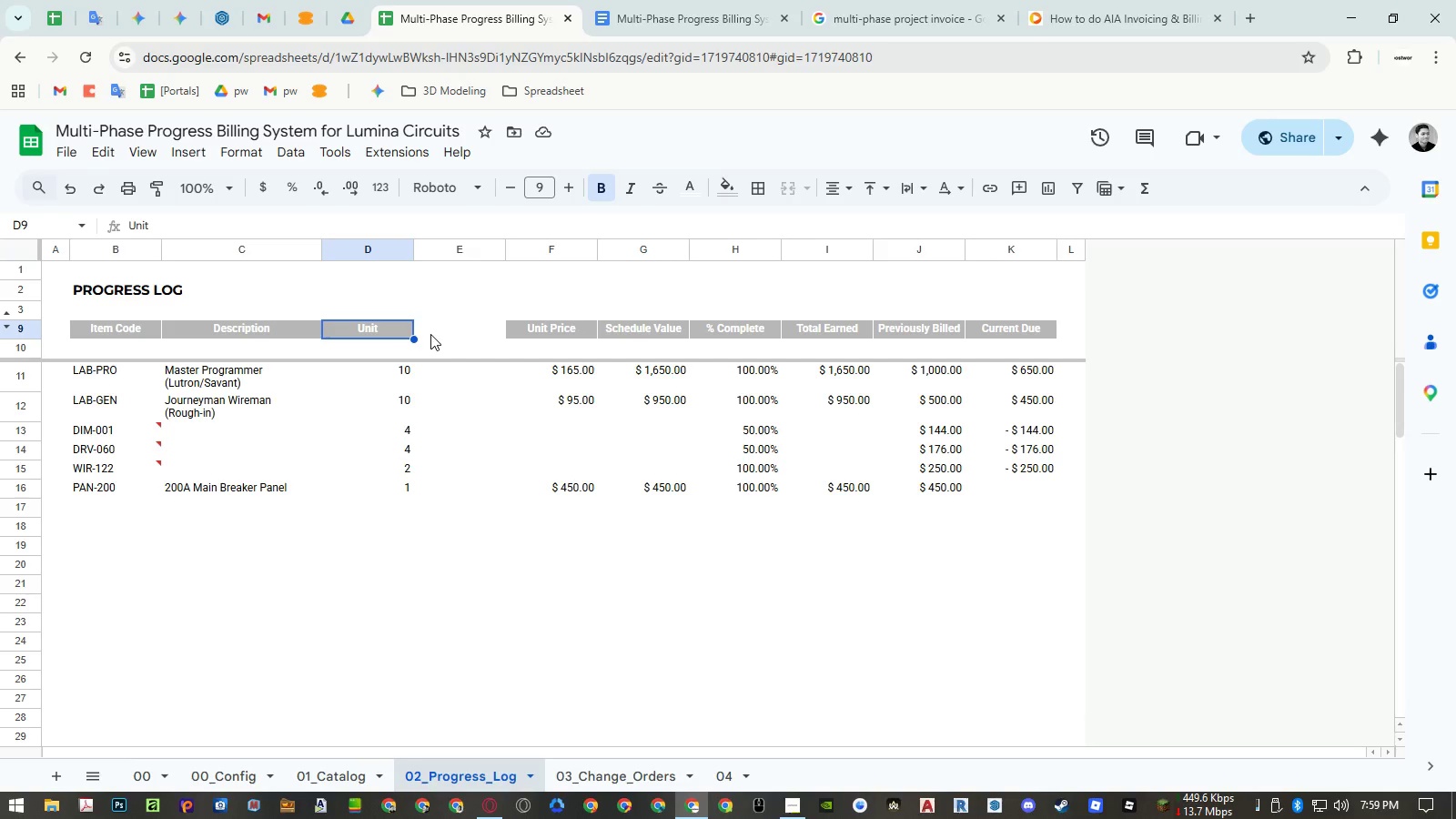 
wait(16.69)
 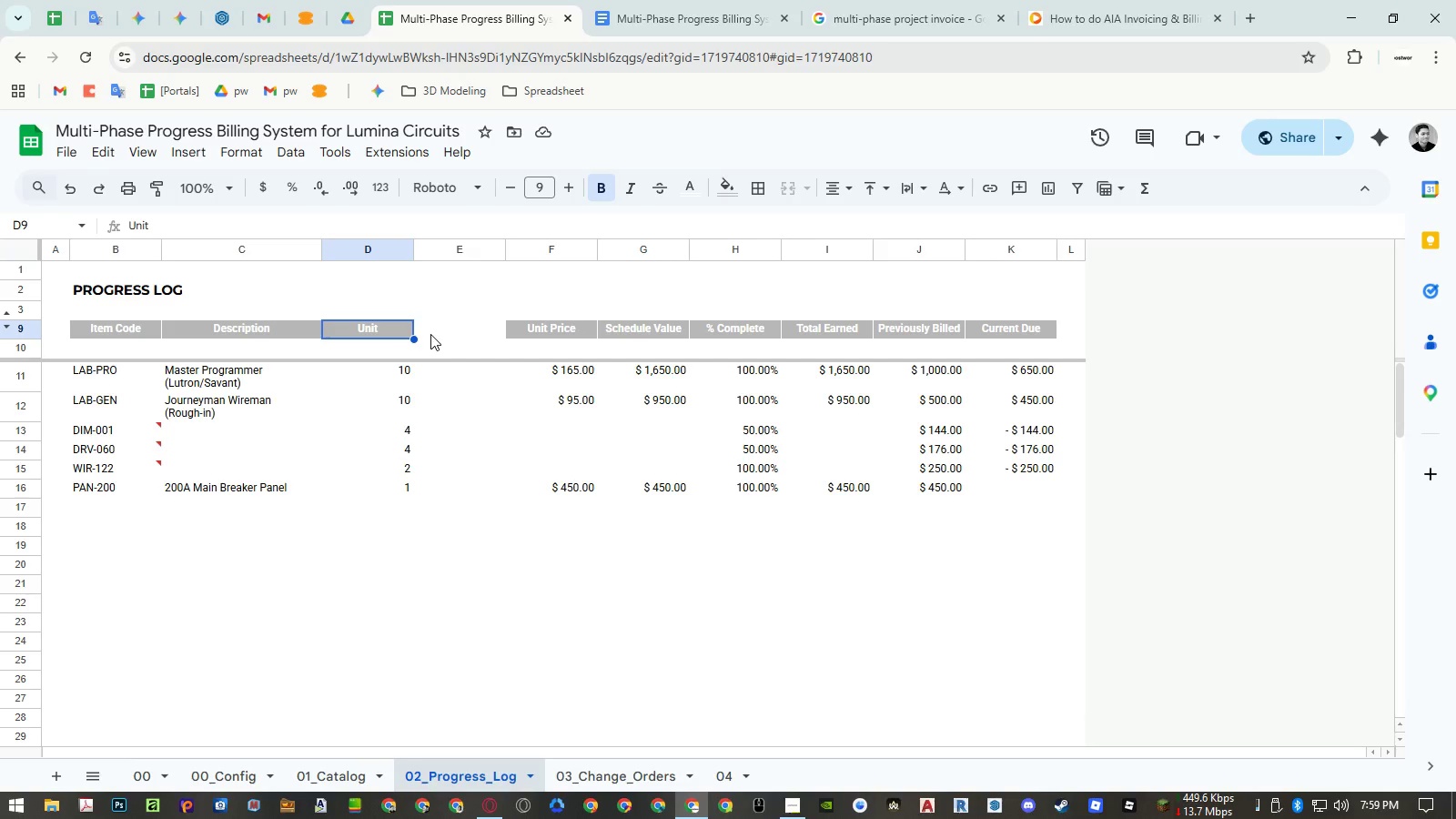 
left_click([404, 328])
 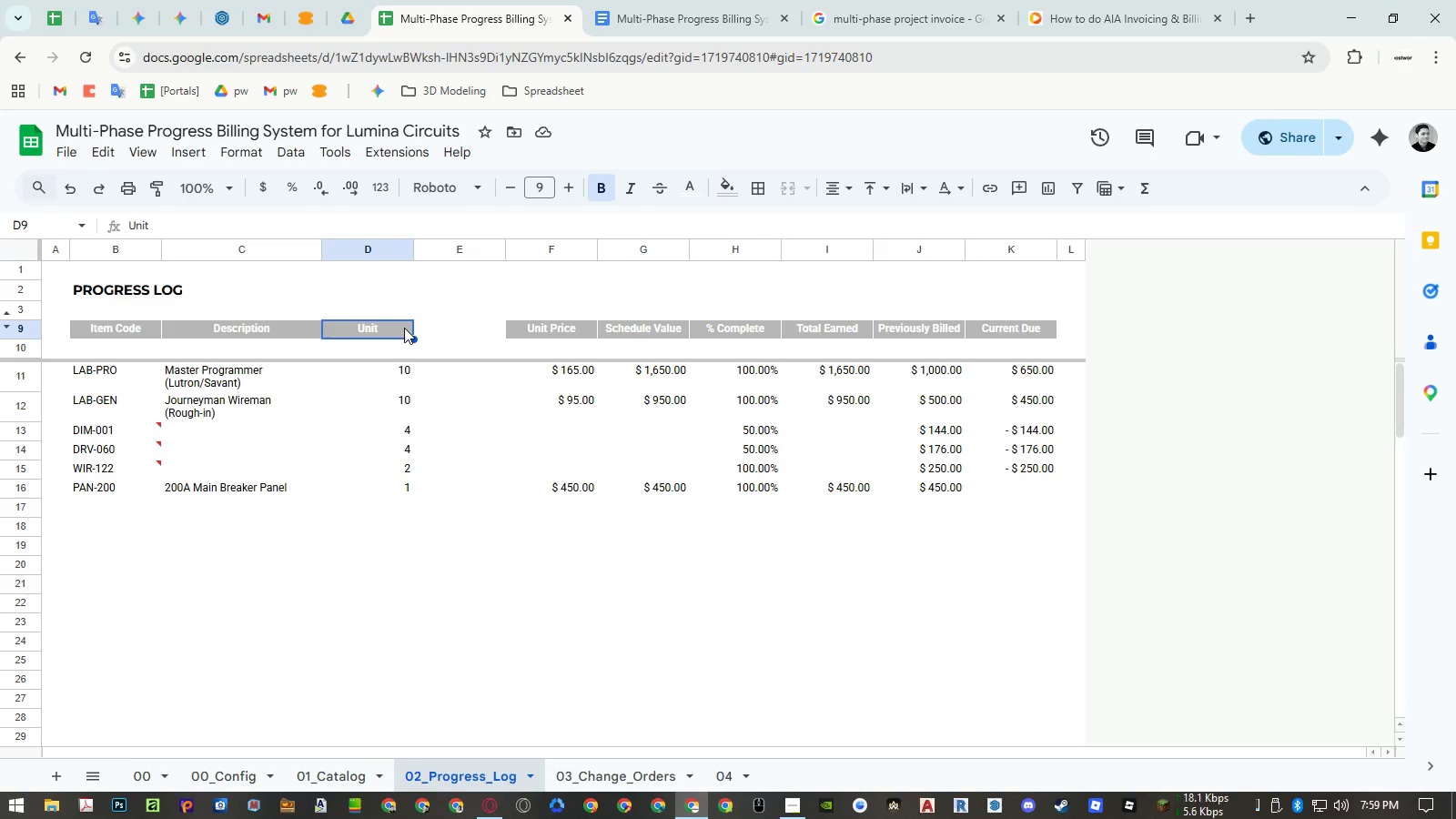 
type(Amount)
 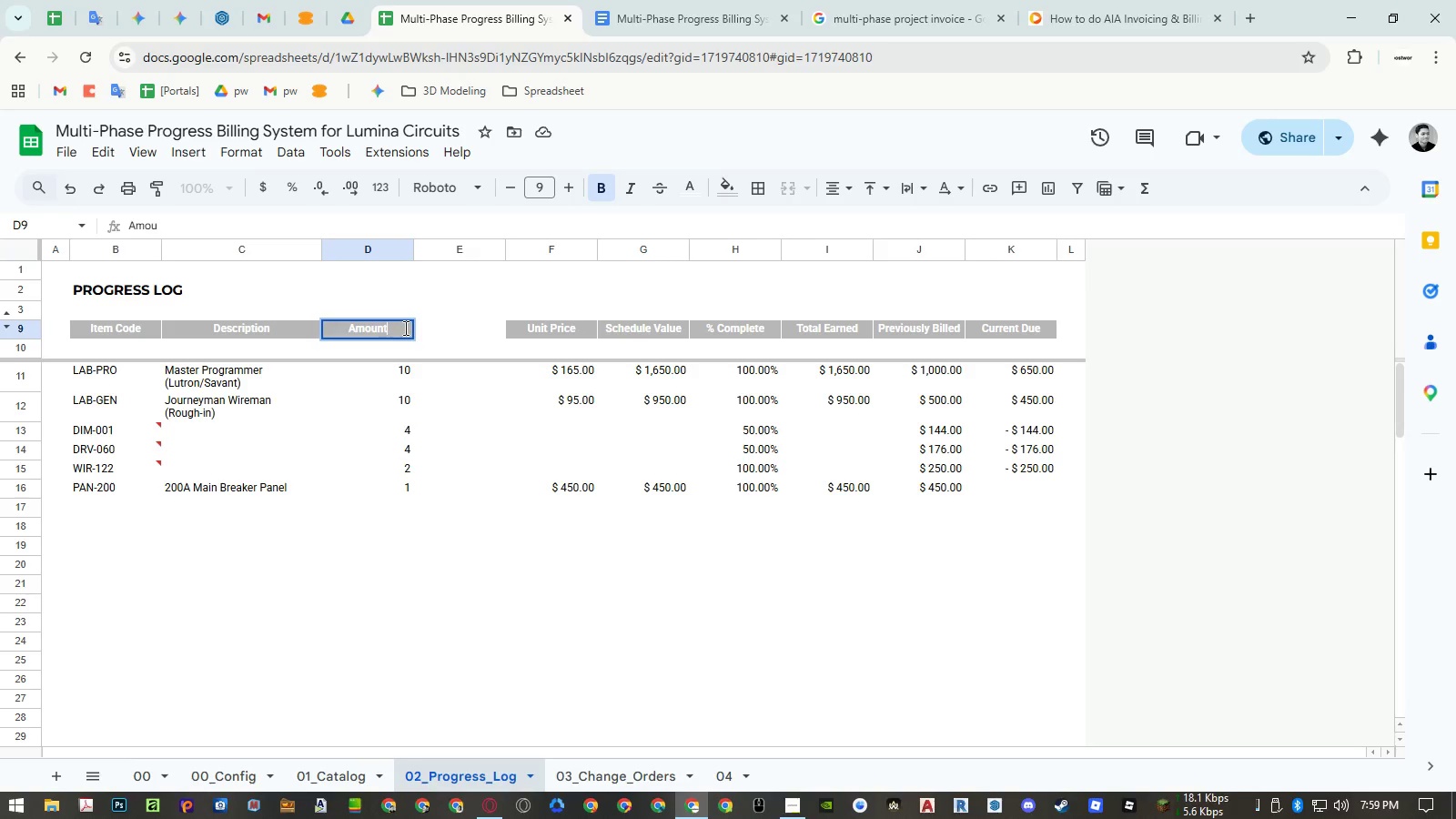 
key(Enter)
 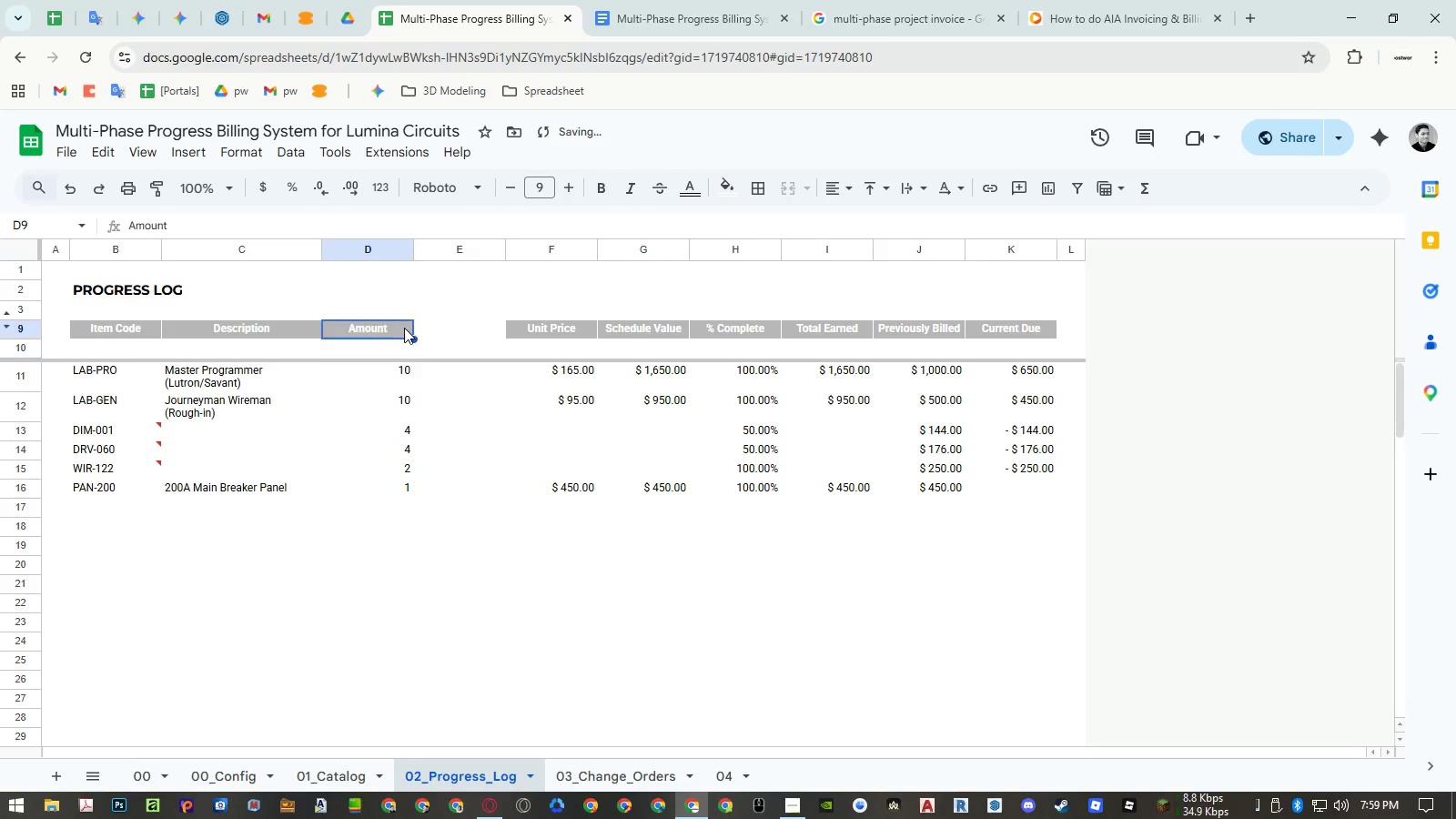 
key(ArrowUp)
 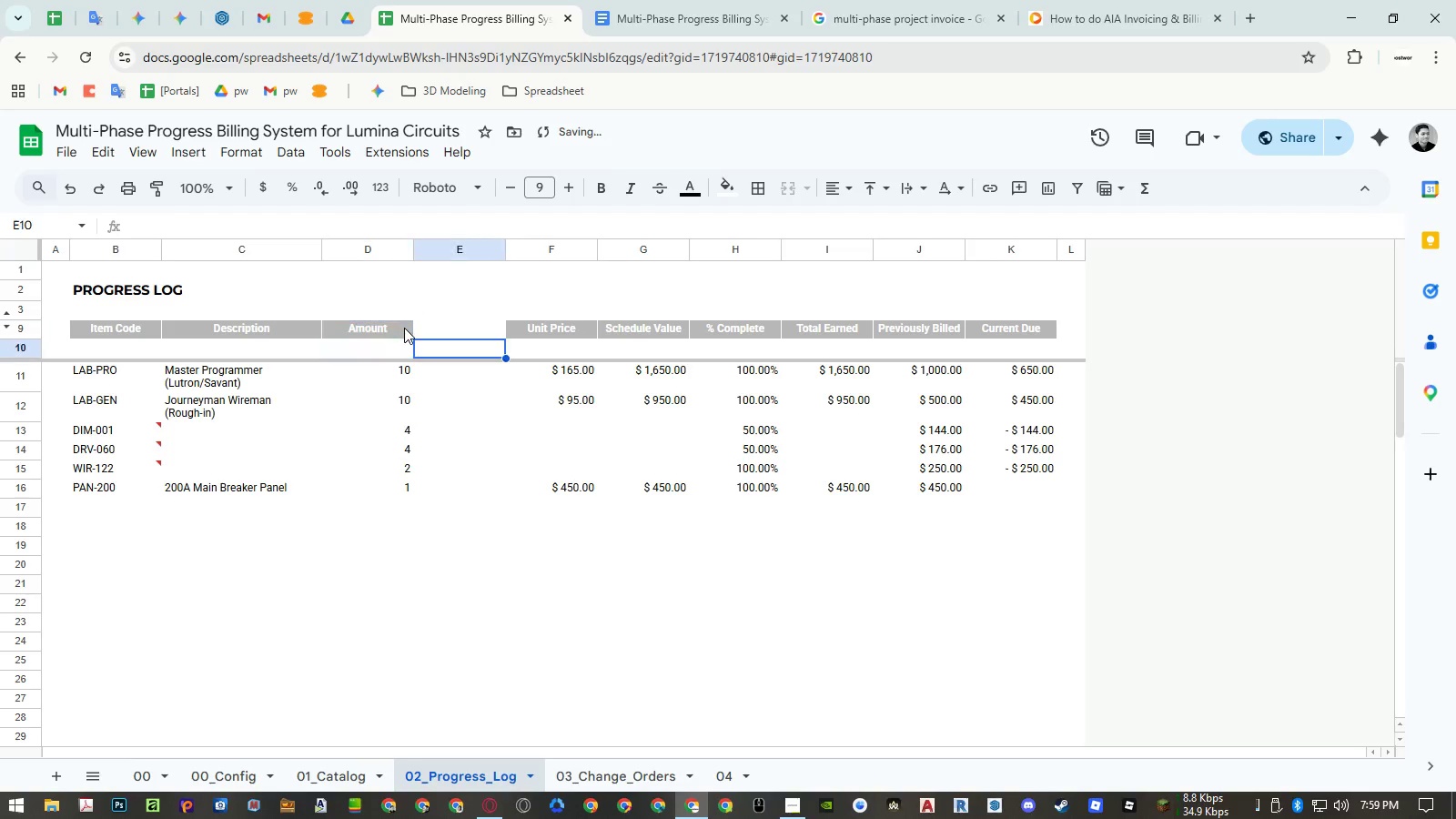 
key(ArrowDown)
 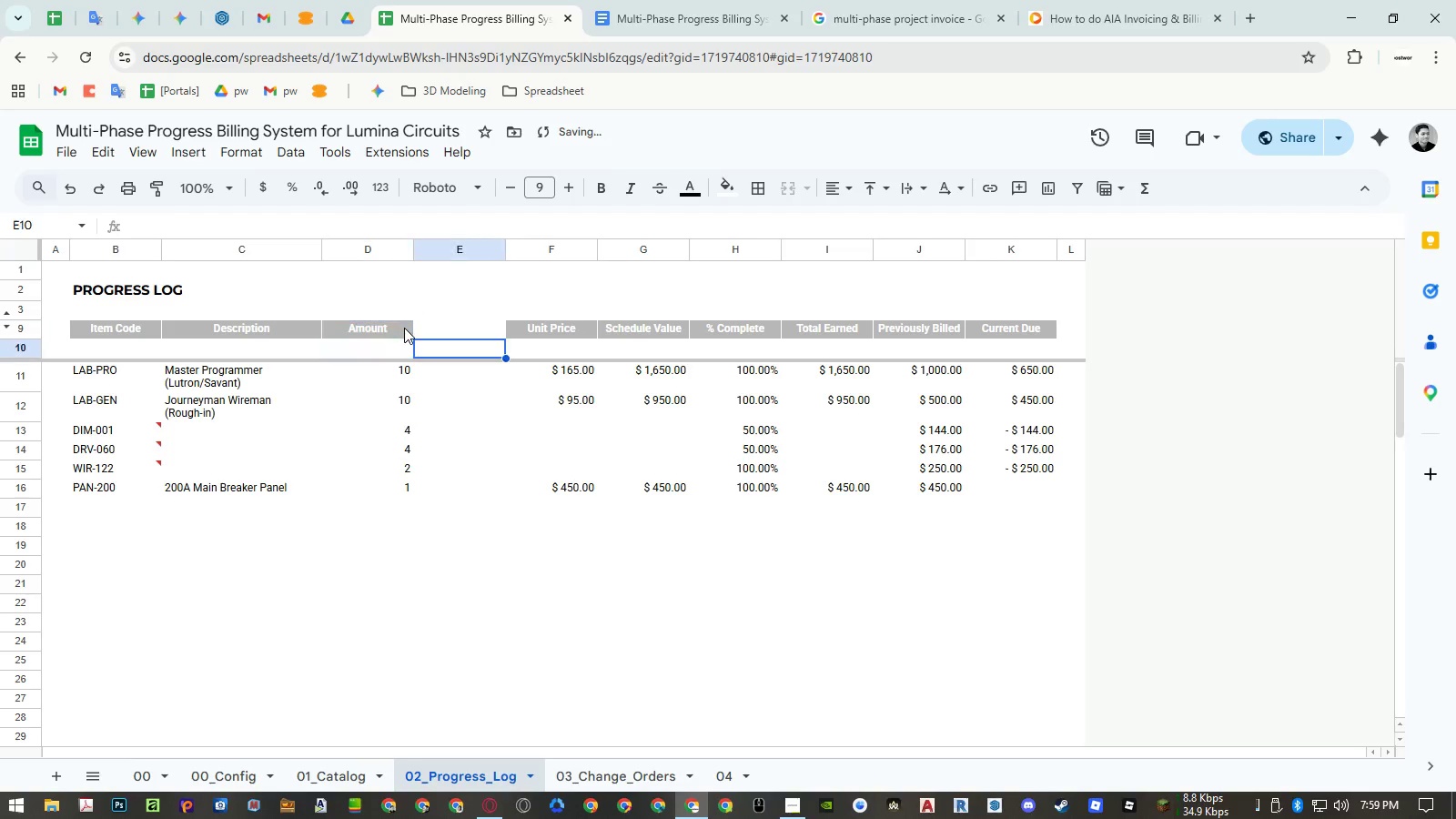 
key(ArrowRight)
 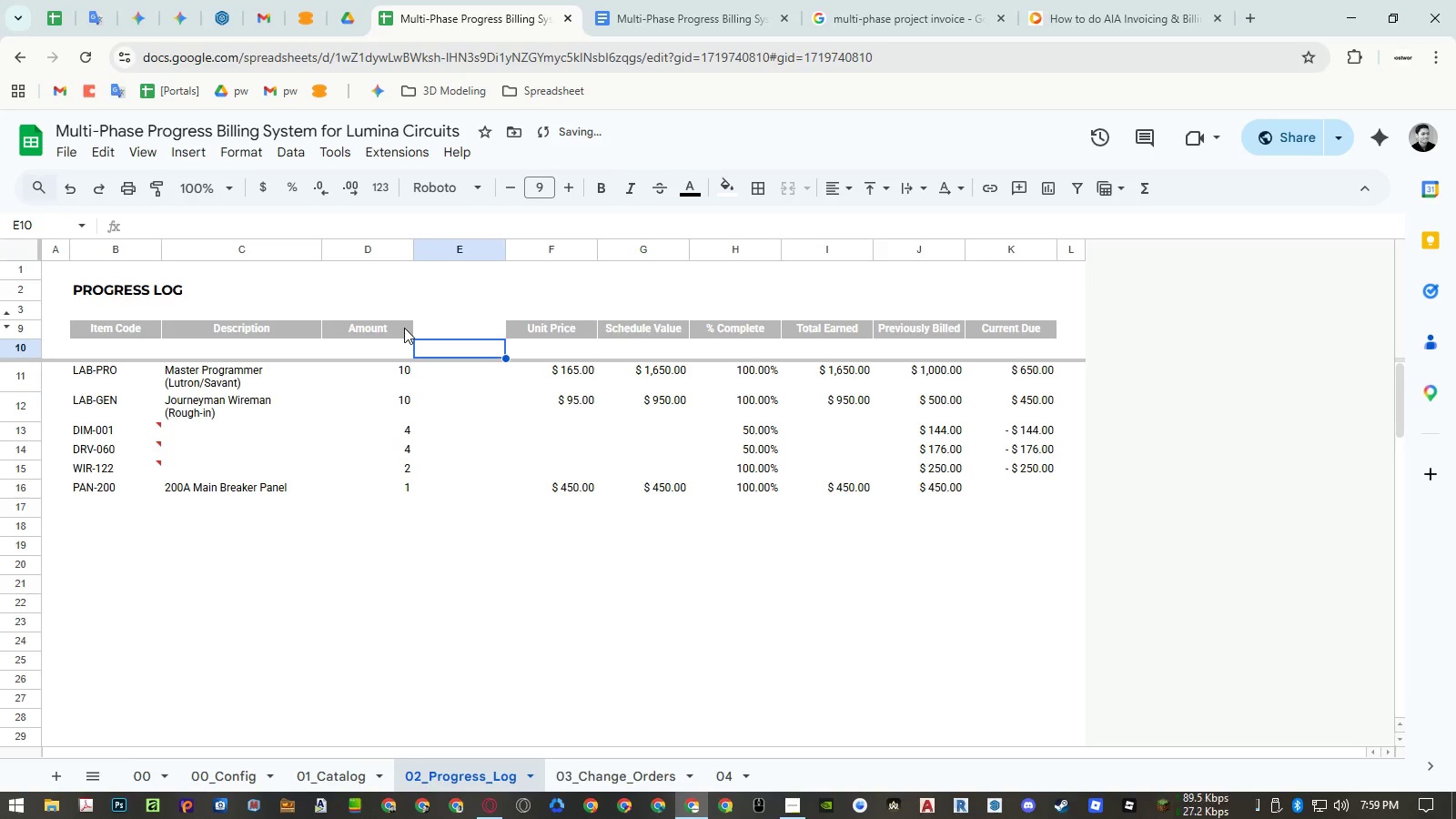 
key(Shift+ShiftLeft)
 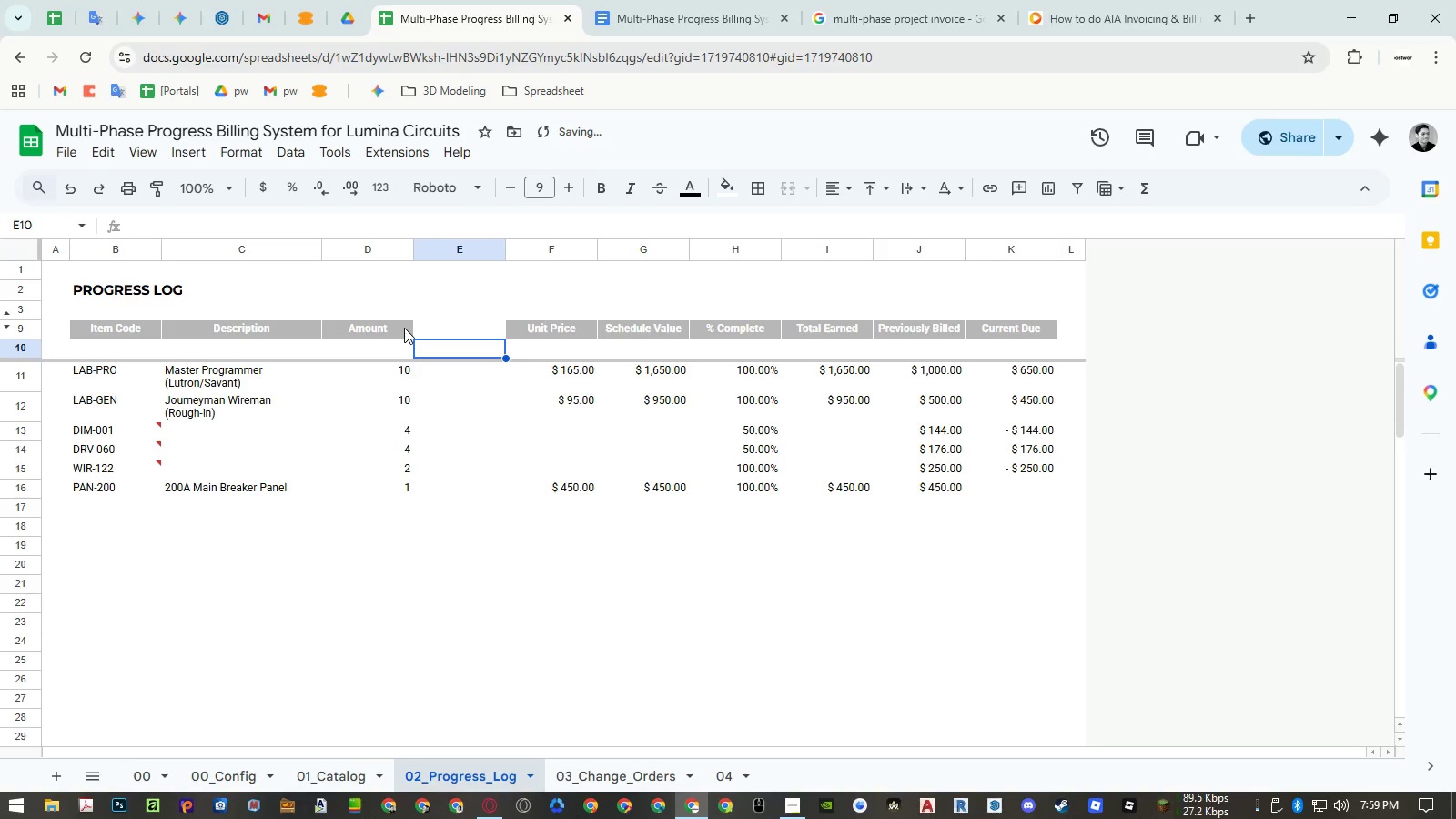 
key(ArrowUp)
 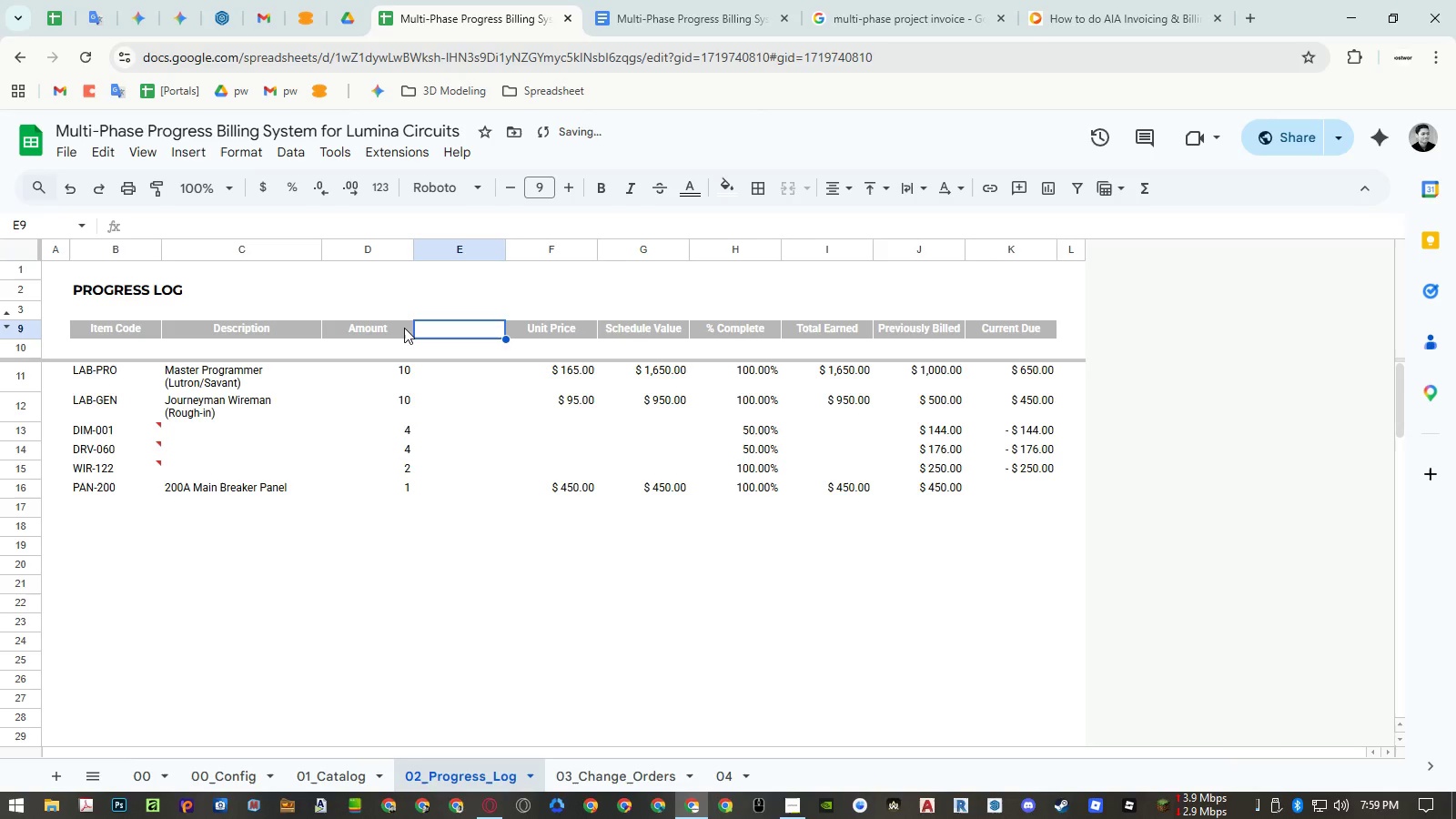 
type(Nu)
key(Backspace)
key(Backspace)
type(Unit)
 